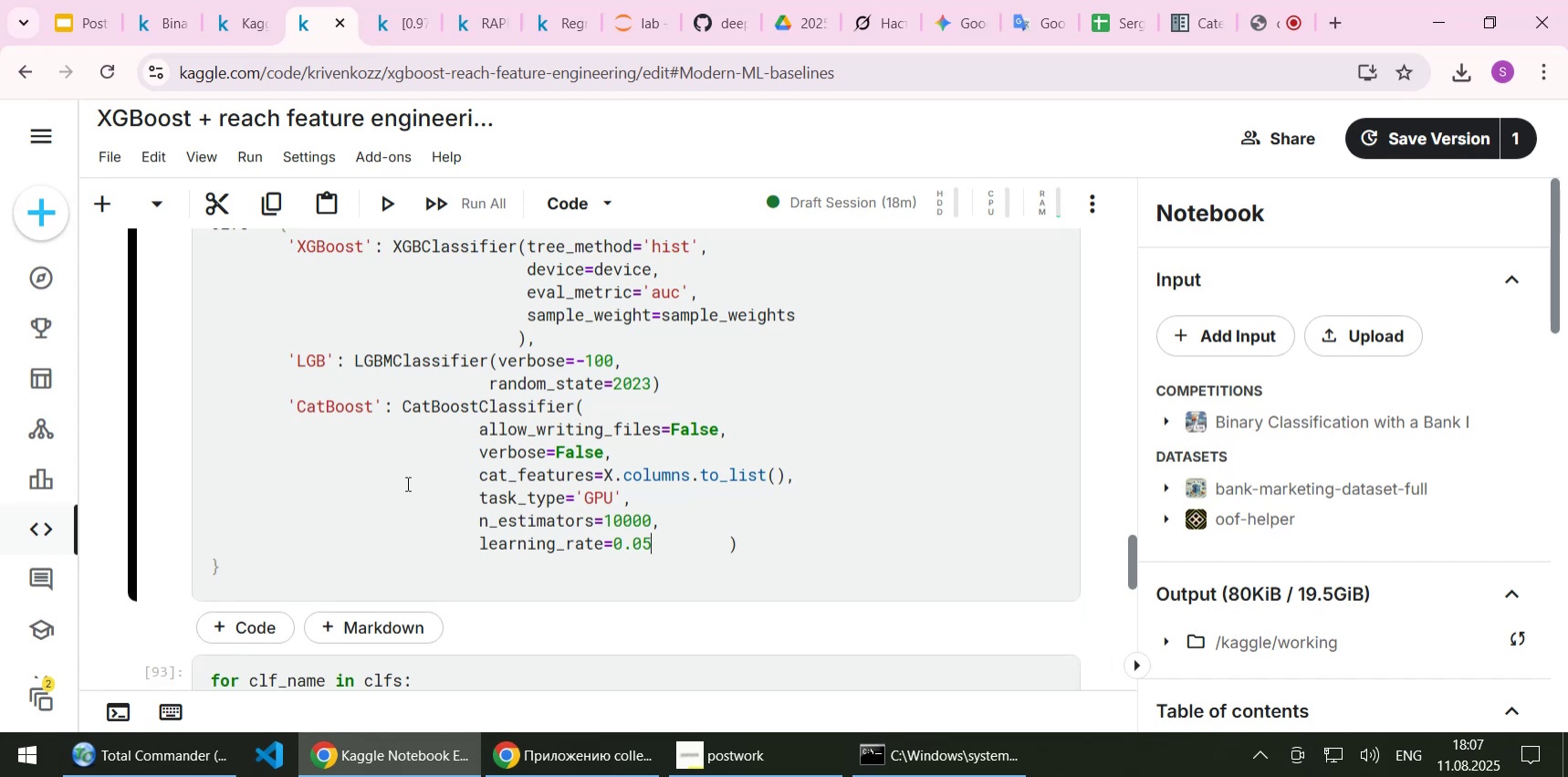 
key(Delete)
 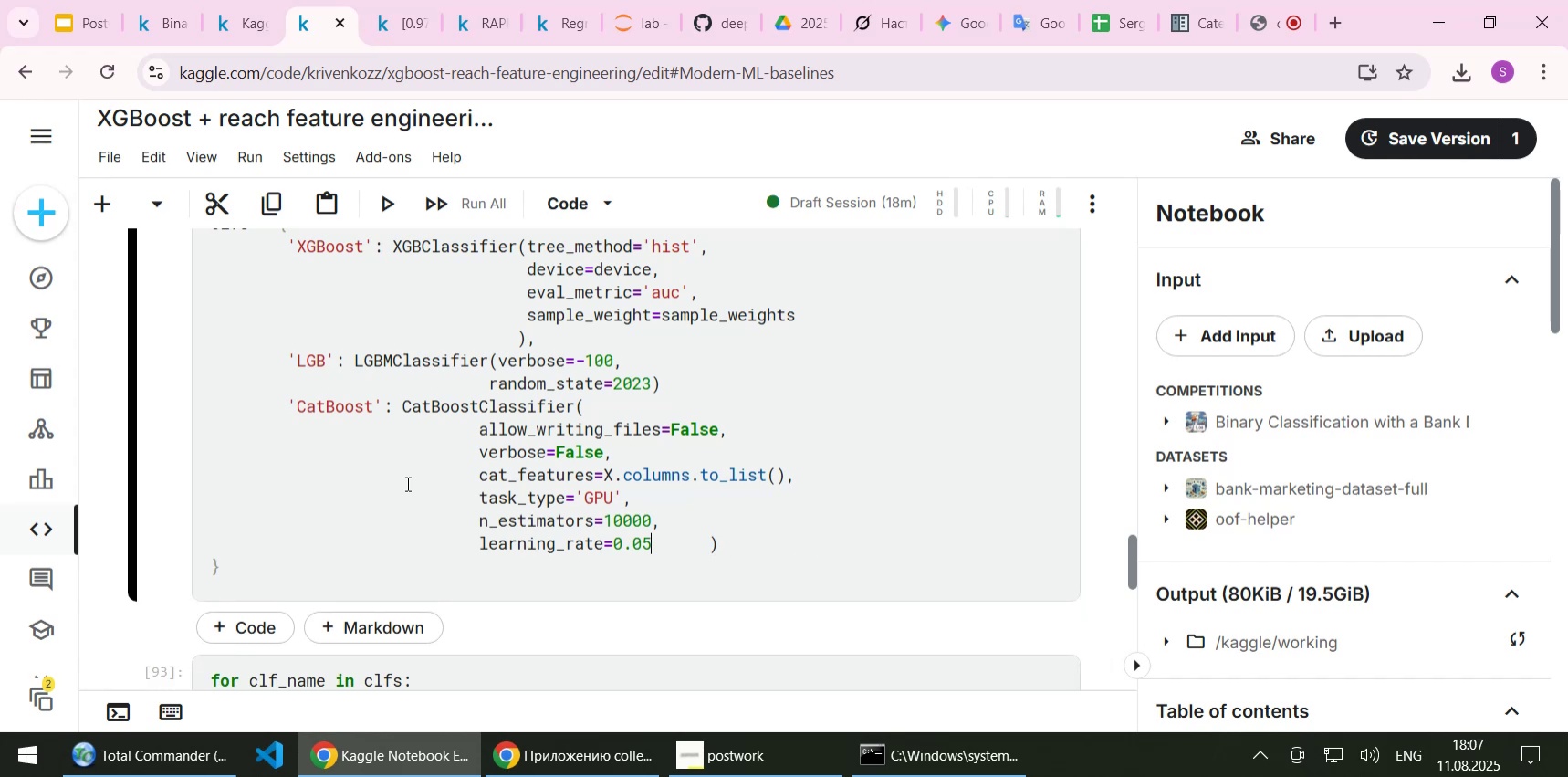 
key(Delete)
 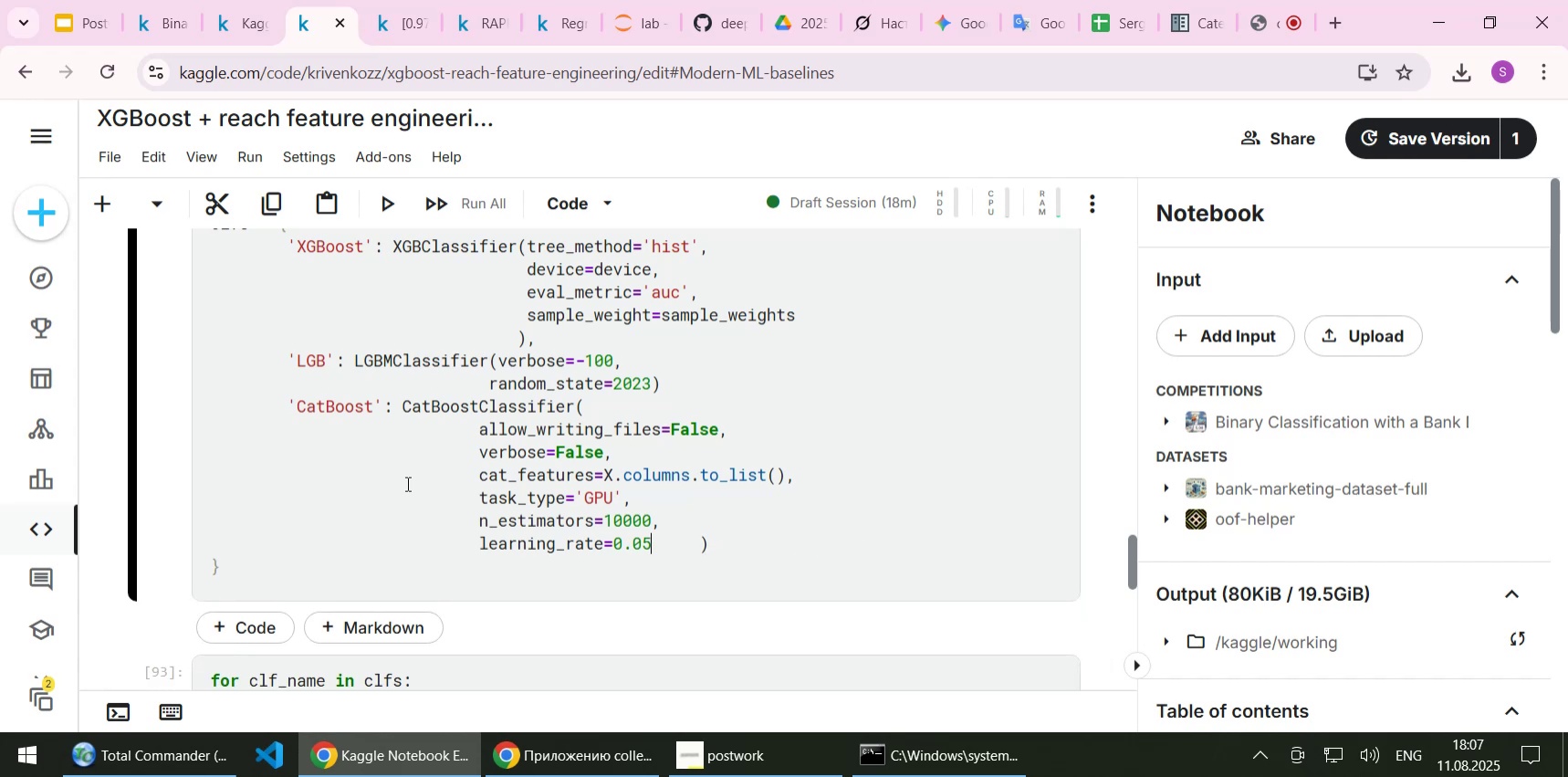 
key(Delete)
 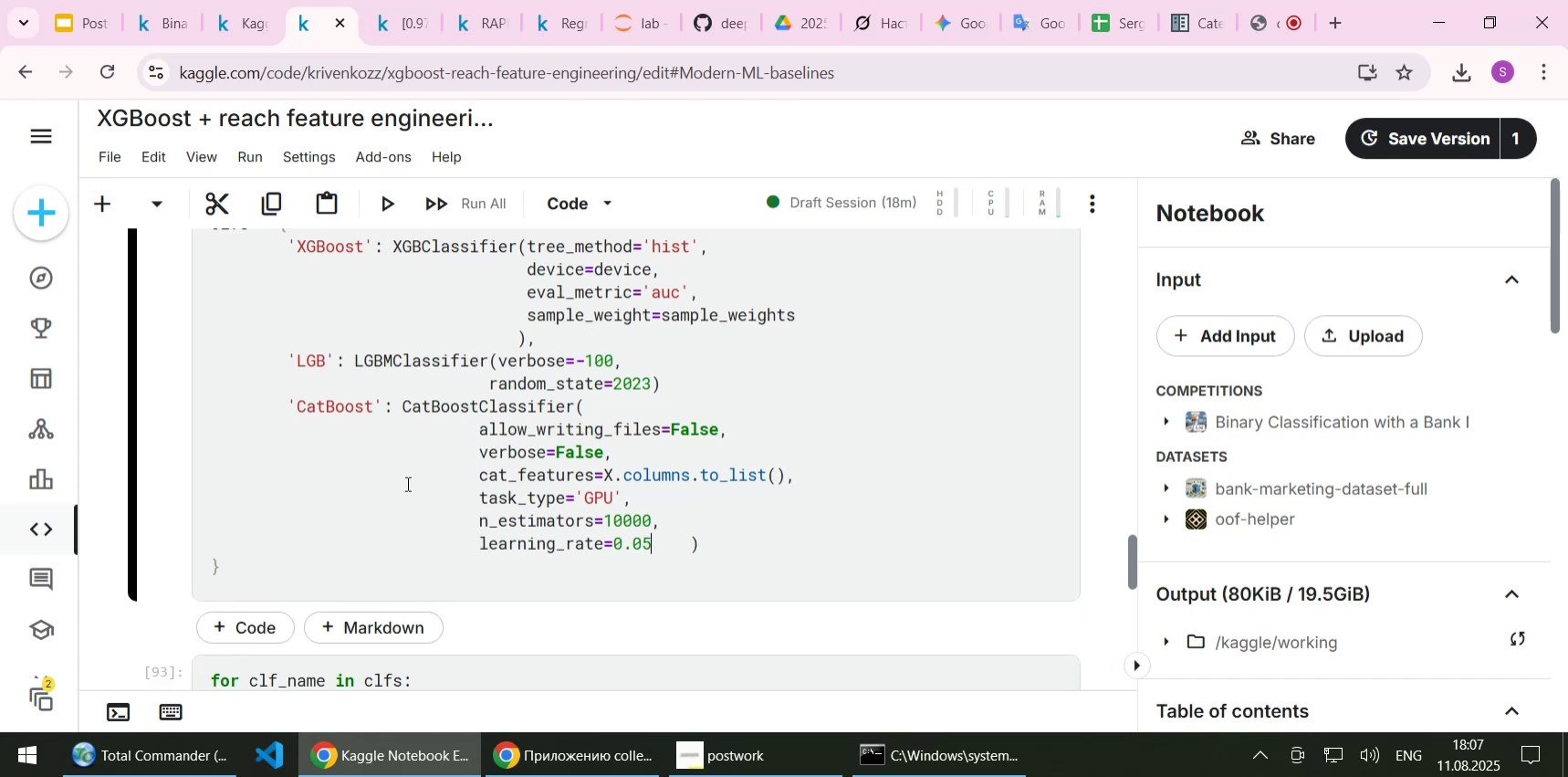 
key(Delete)
 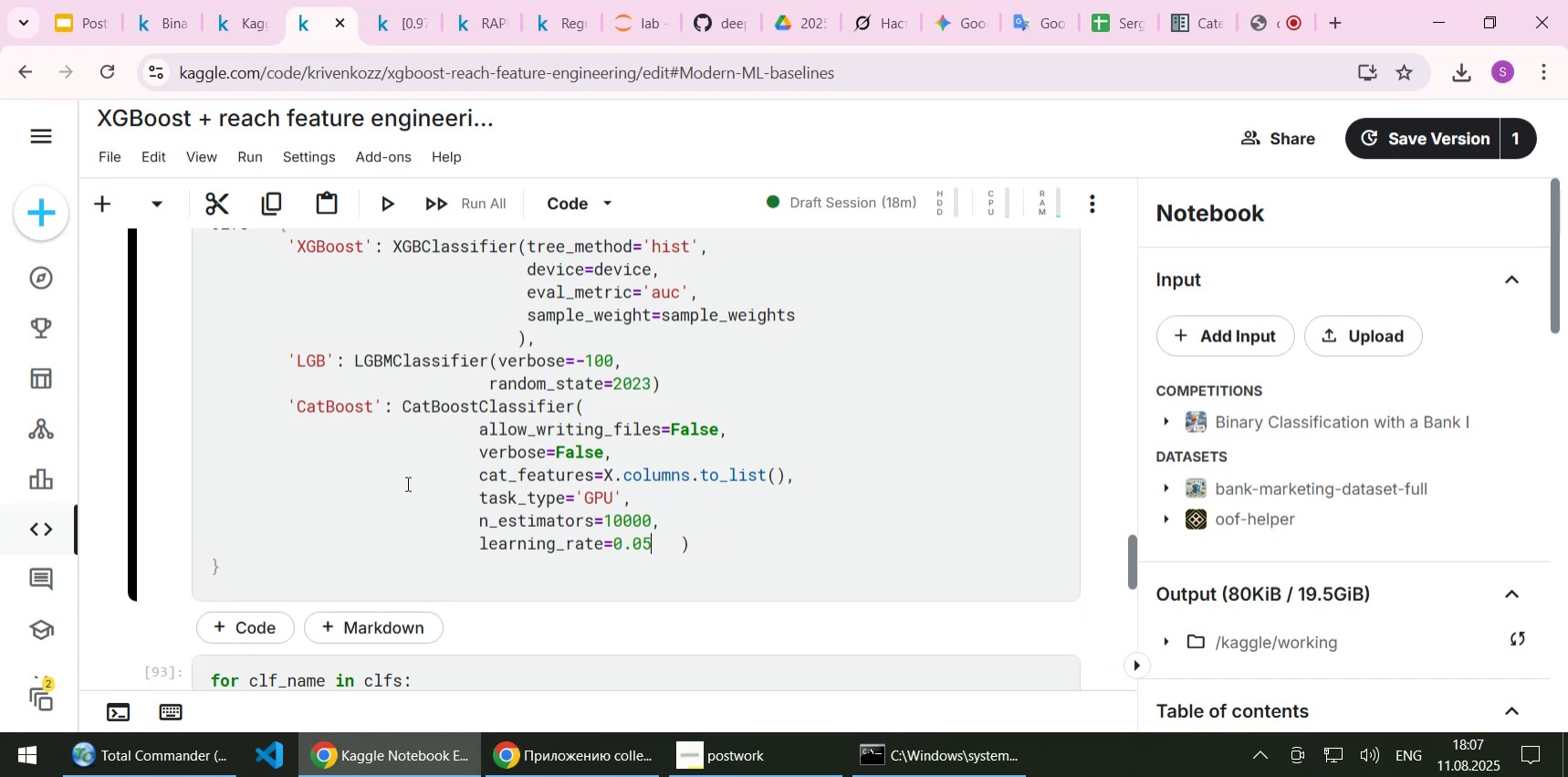 
key(Delete)
 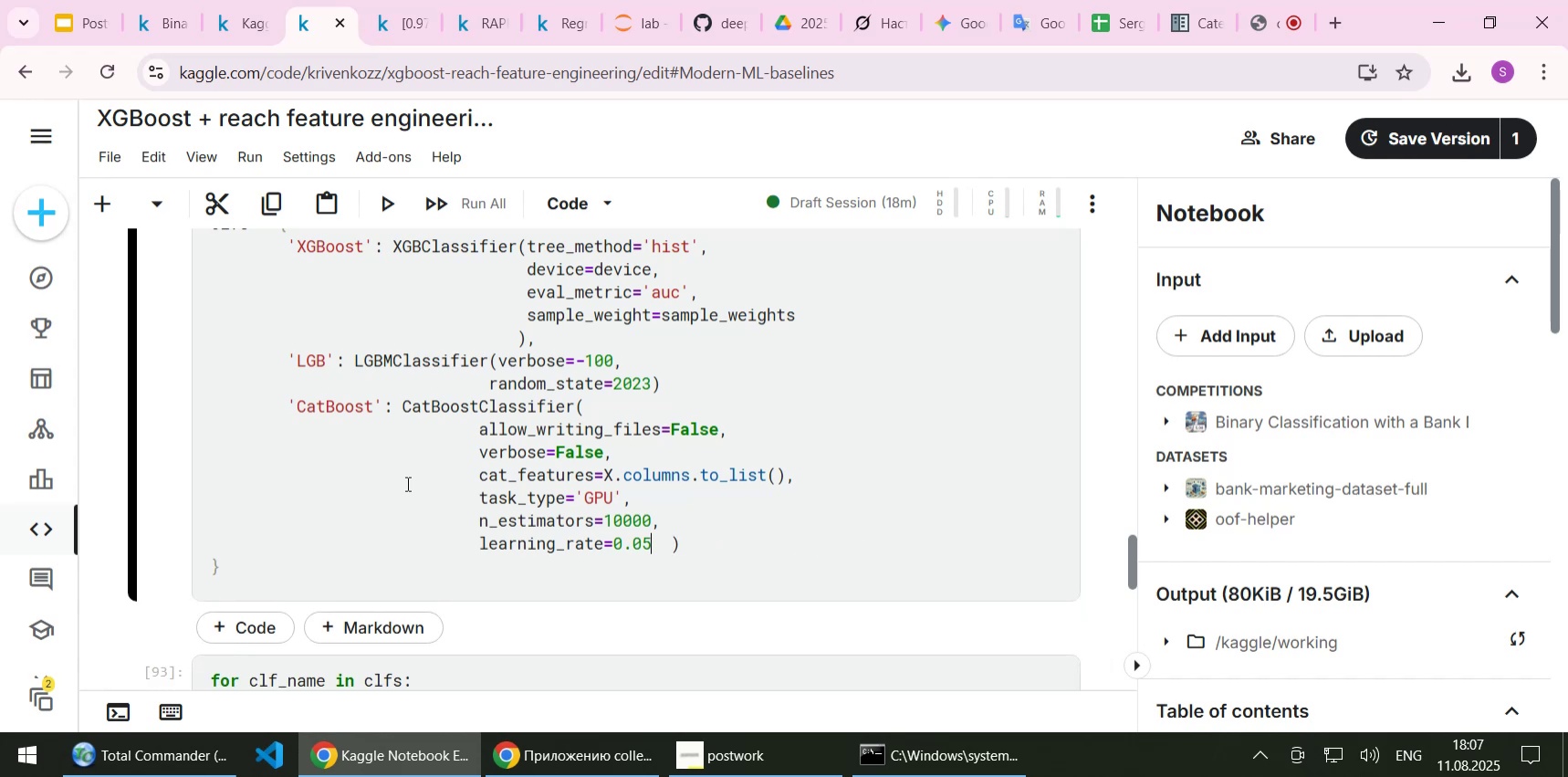 
key(Delete)
 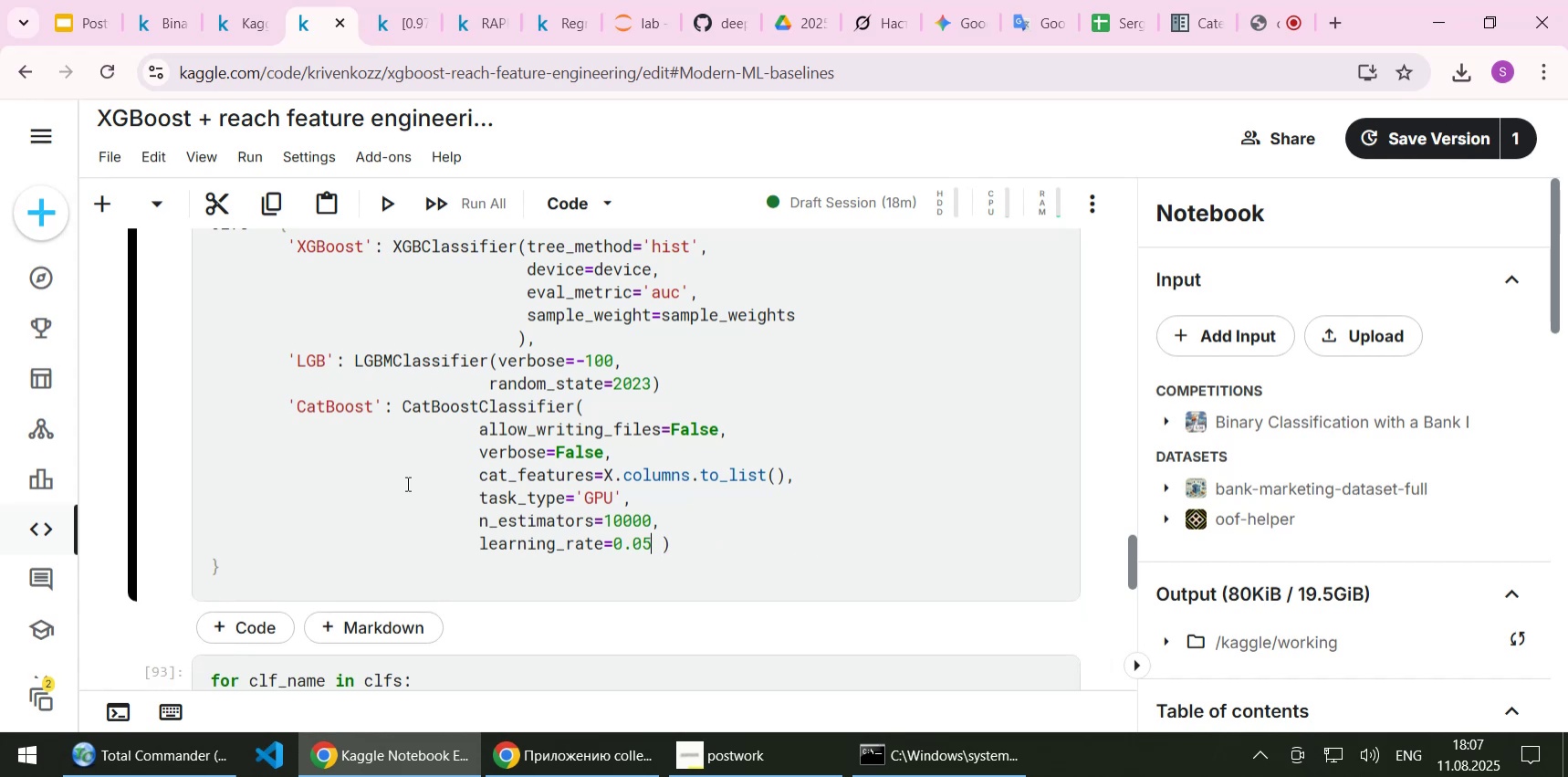 
key(Delete)
 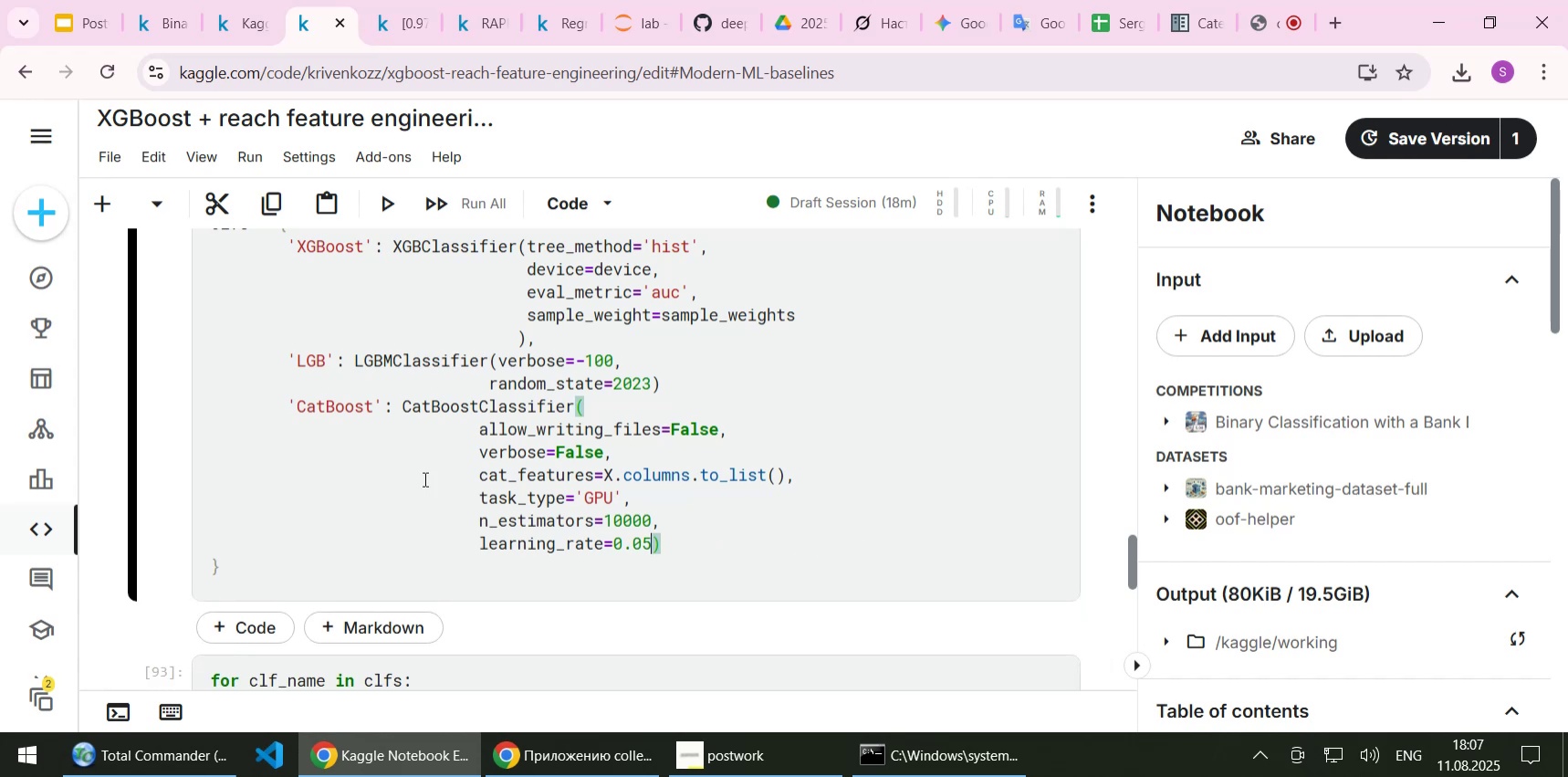 
scroll: coordinate [517, 458], scroll_direction: up, amount: 8.0
 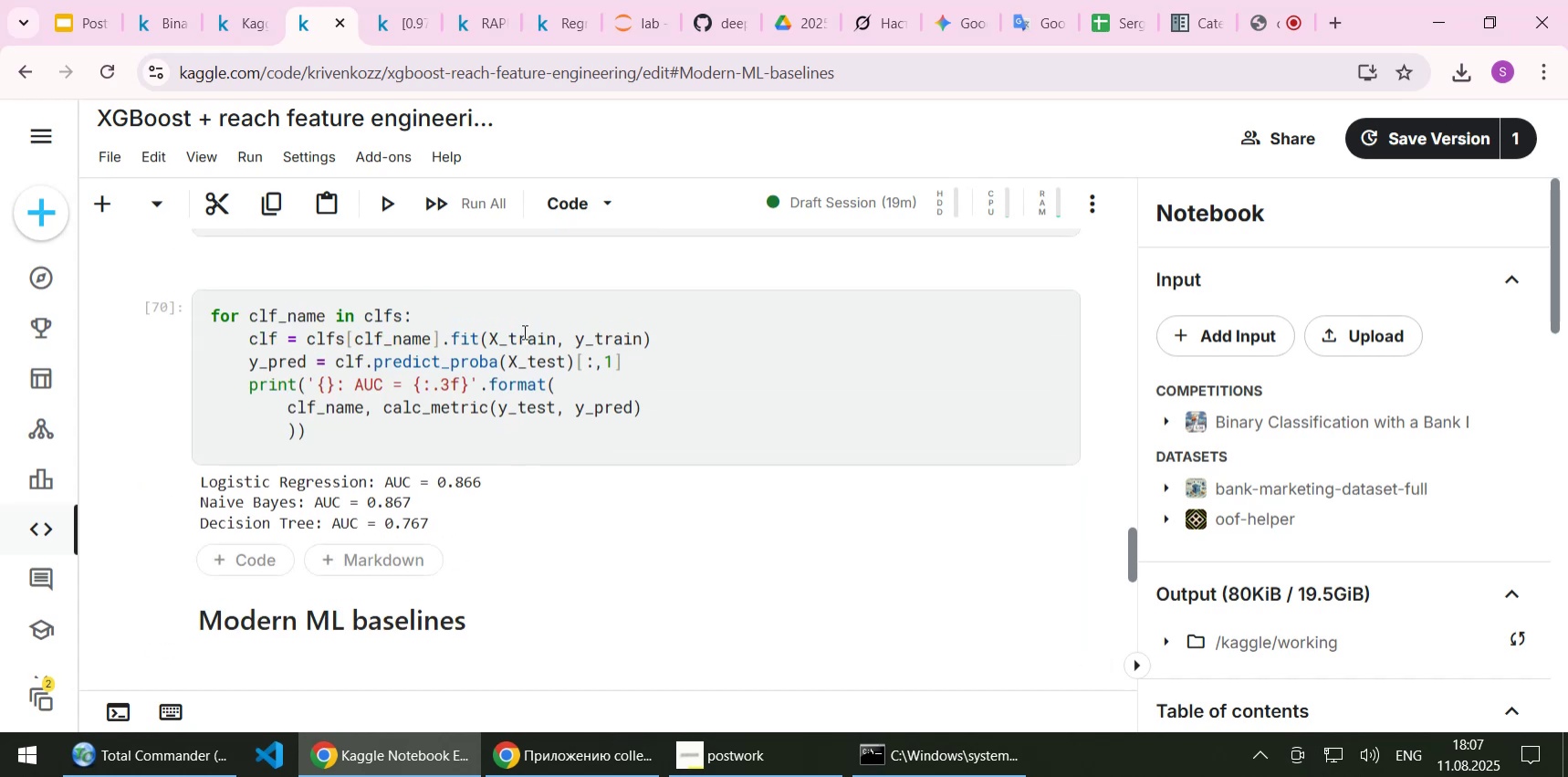 
double_click([523, 331])
 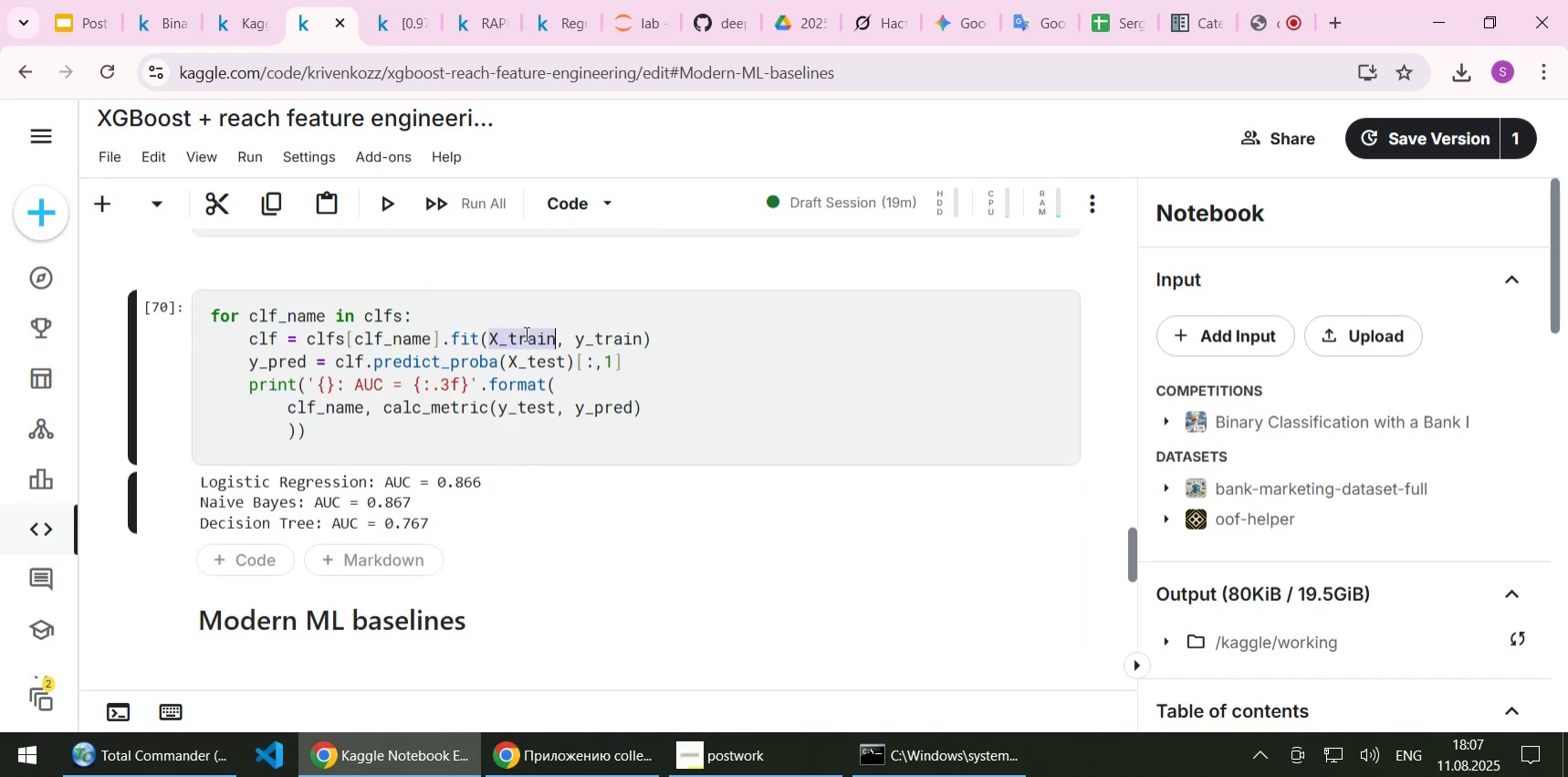 
key(Control+C)
 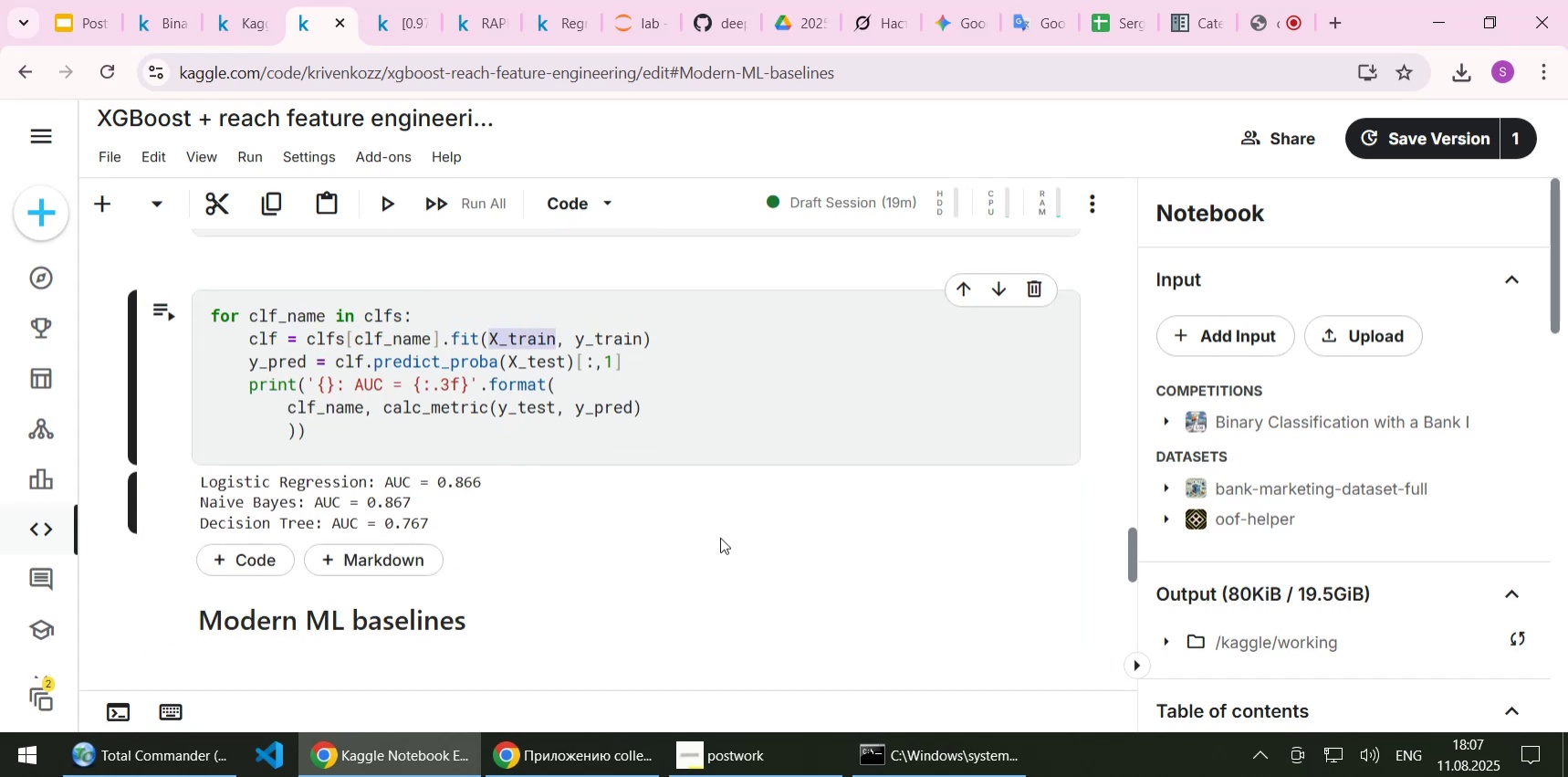 
scroll: coordinate [720, 537], scroll_direction: down, amount: 6.0
 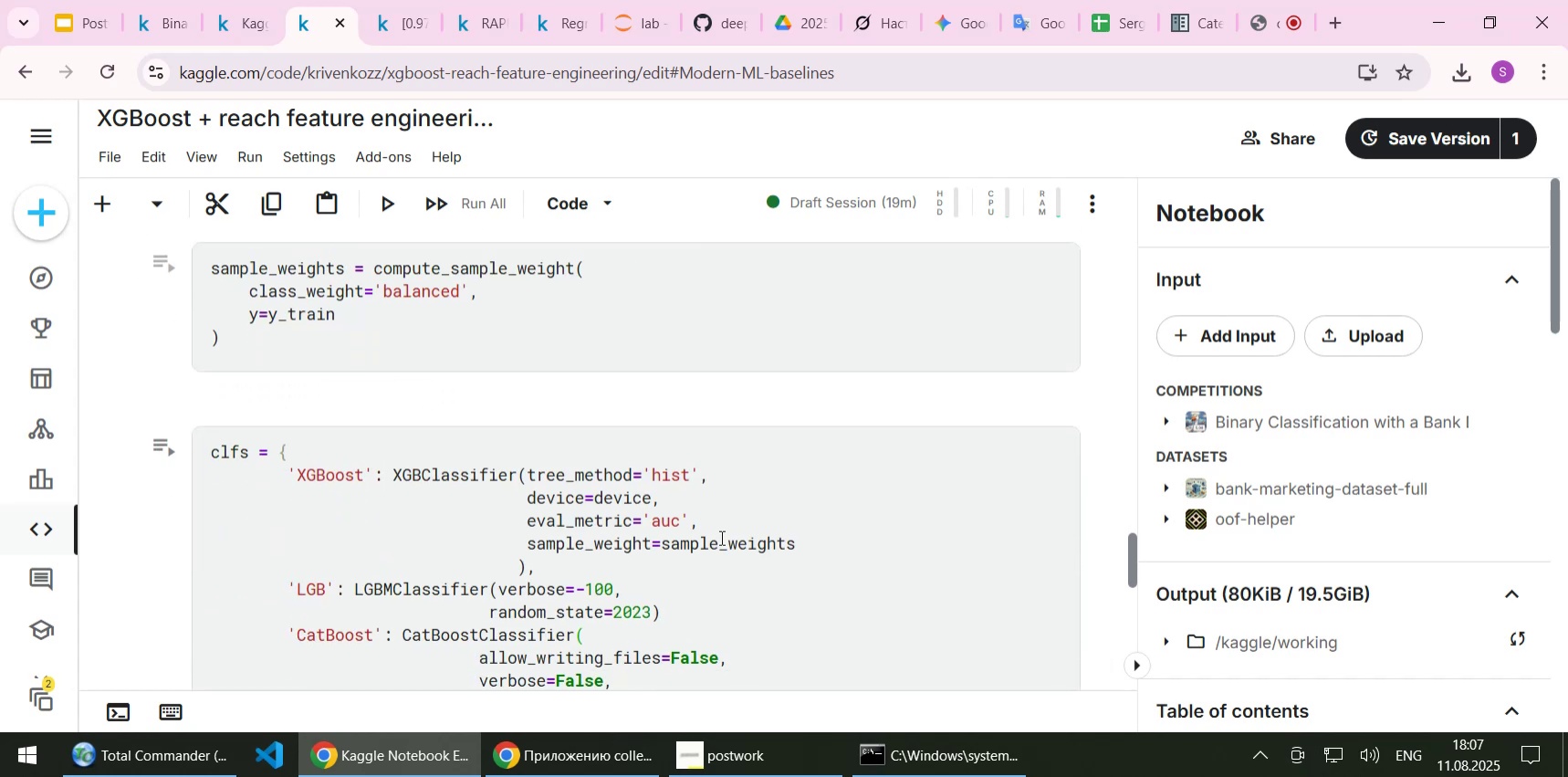 
scroll: coordinate [720, 537], scroll_direction: up, amount: 10.0
 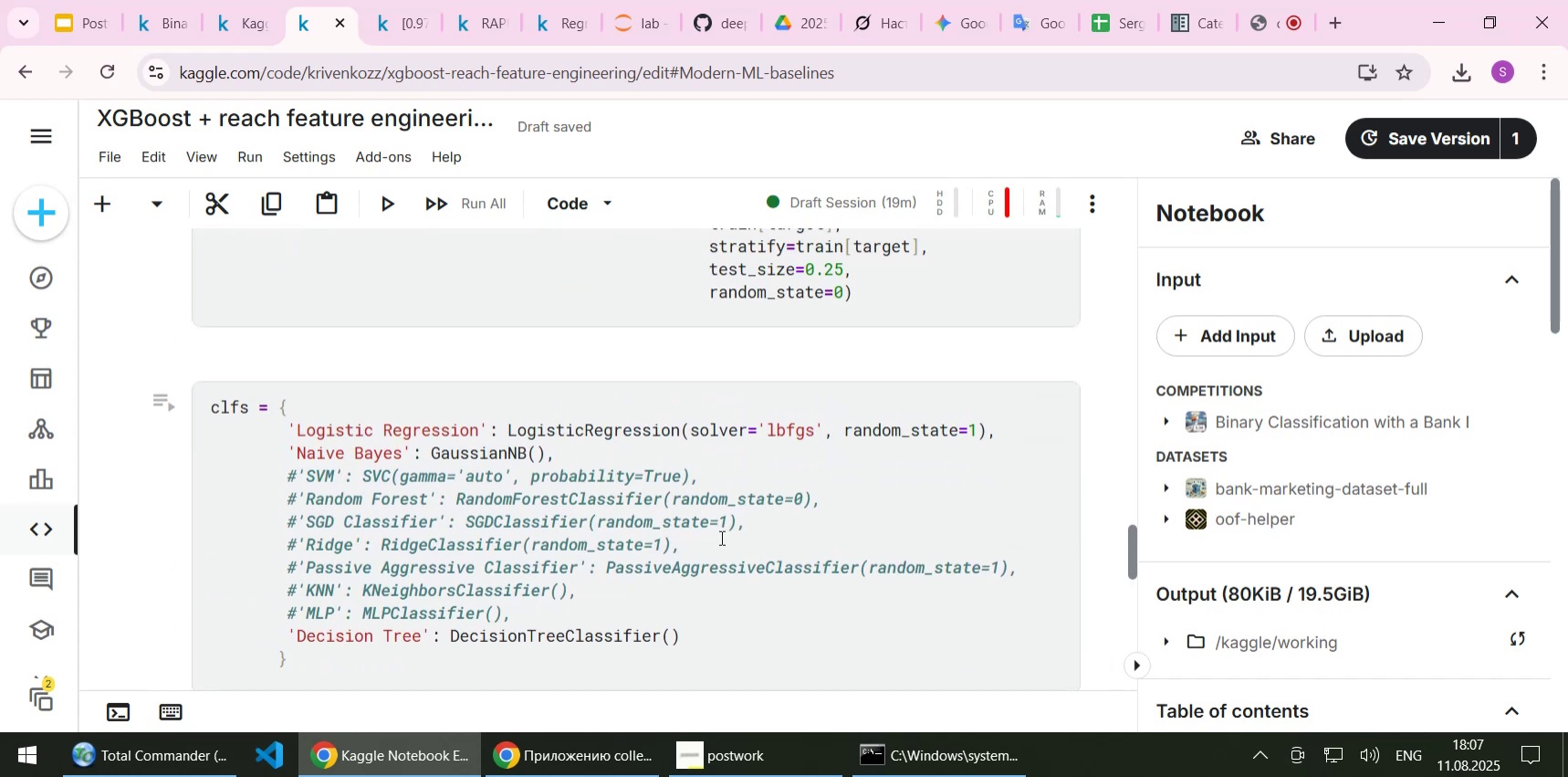 
scroll: coordinate [720, 537], scroll_direction: down, amount: 2.0
 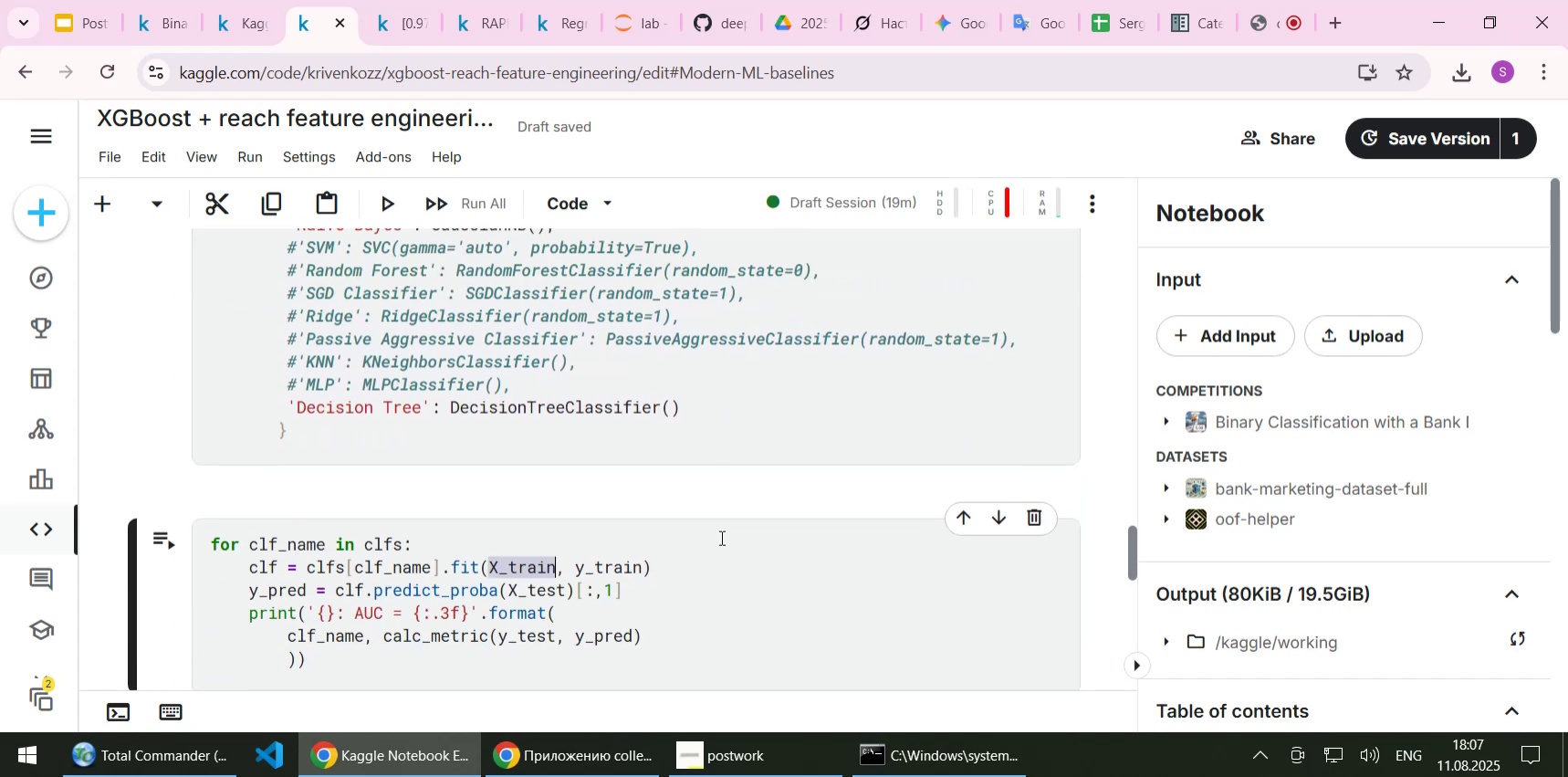 
scroll: coordinate [720, 537], scroll_direction: up, amount: 4.0
 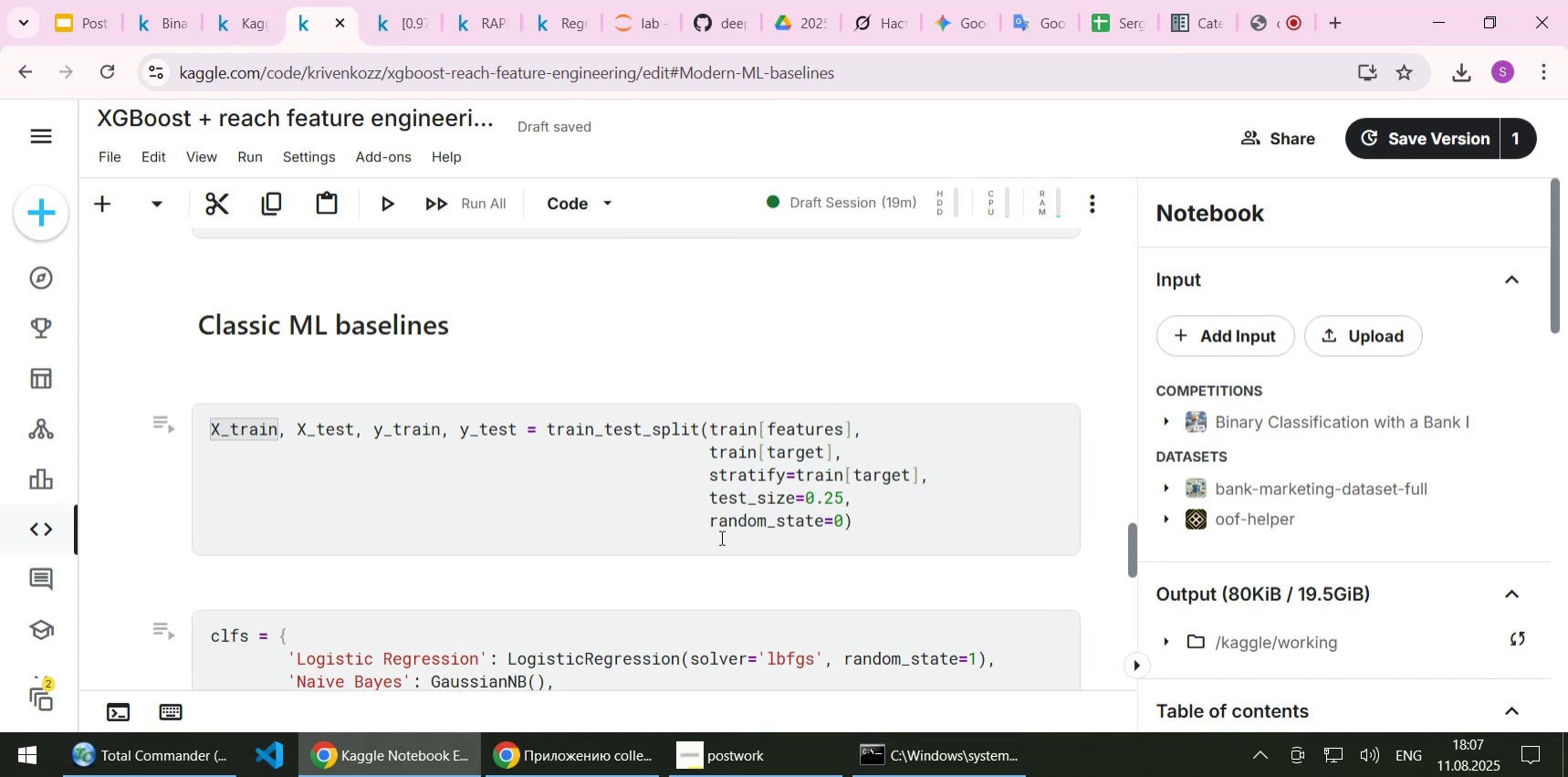 
wait(5.06)
 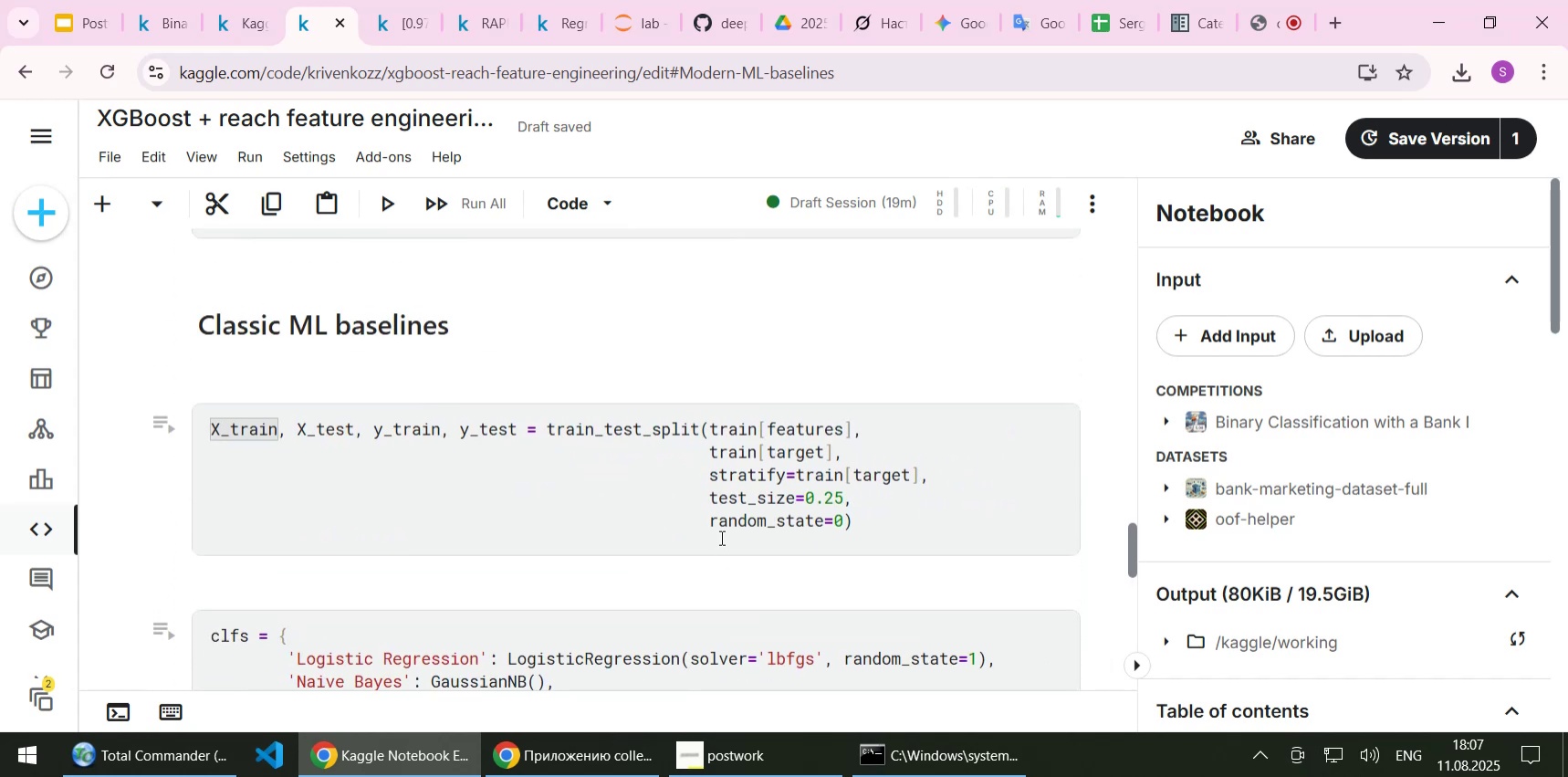 
scroll: coordinate [720, 537], scroll_direction: down, amount: 14.0
 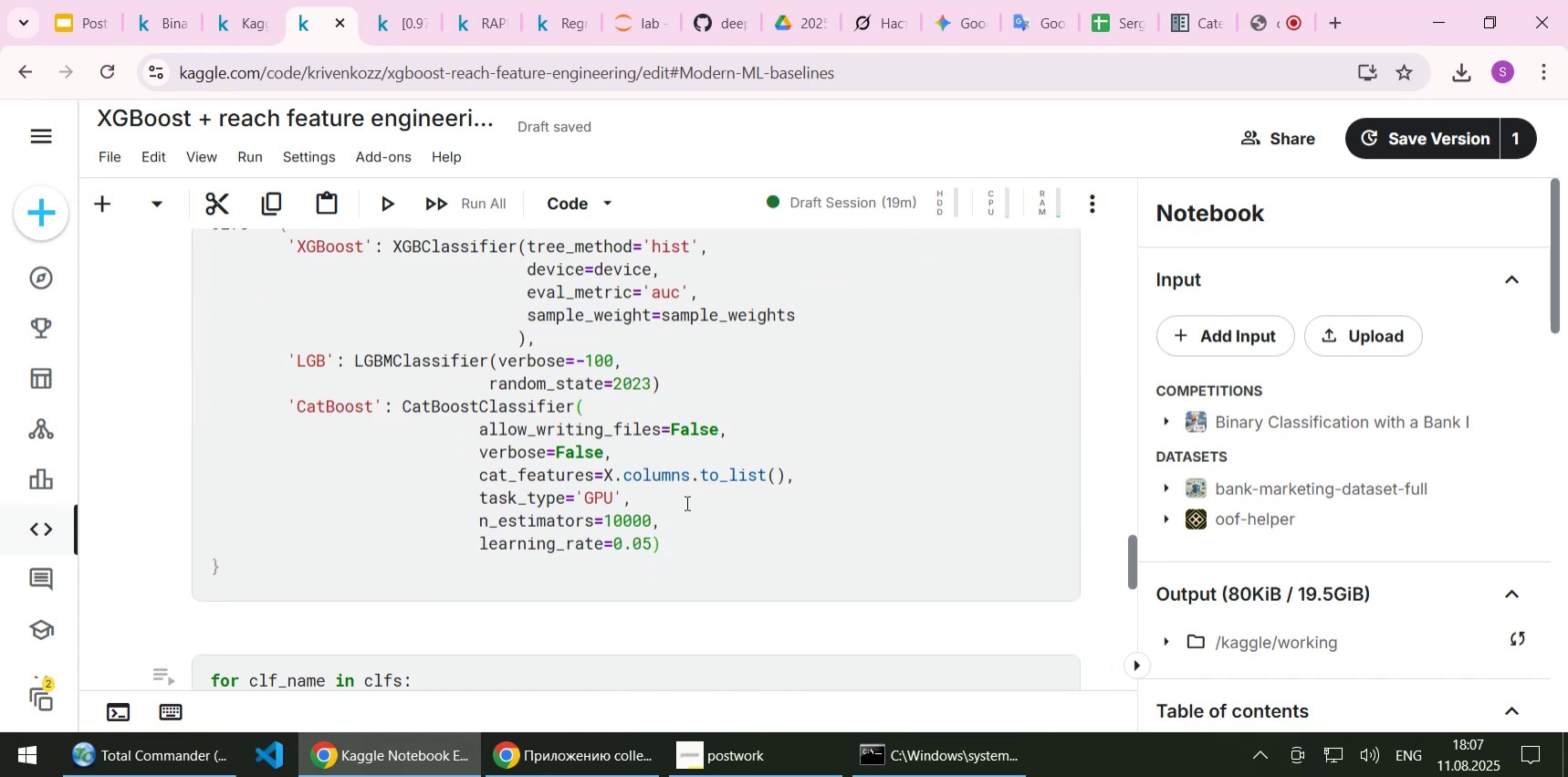 
left_click([679, 484])
 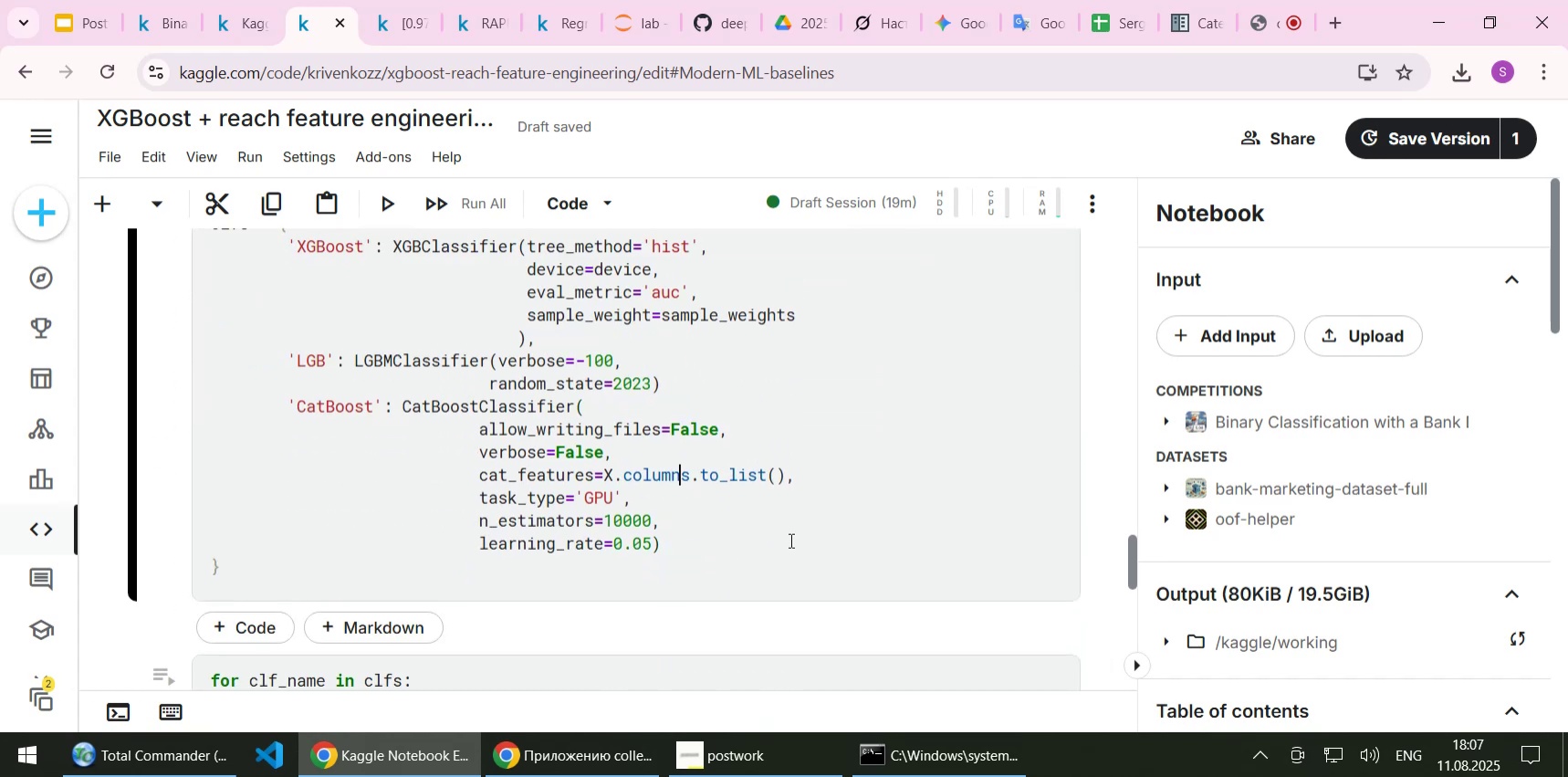 
key(Home)
 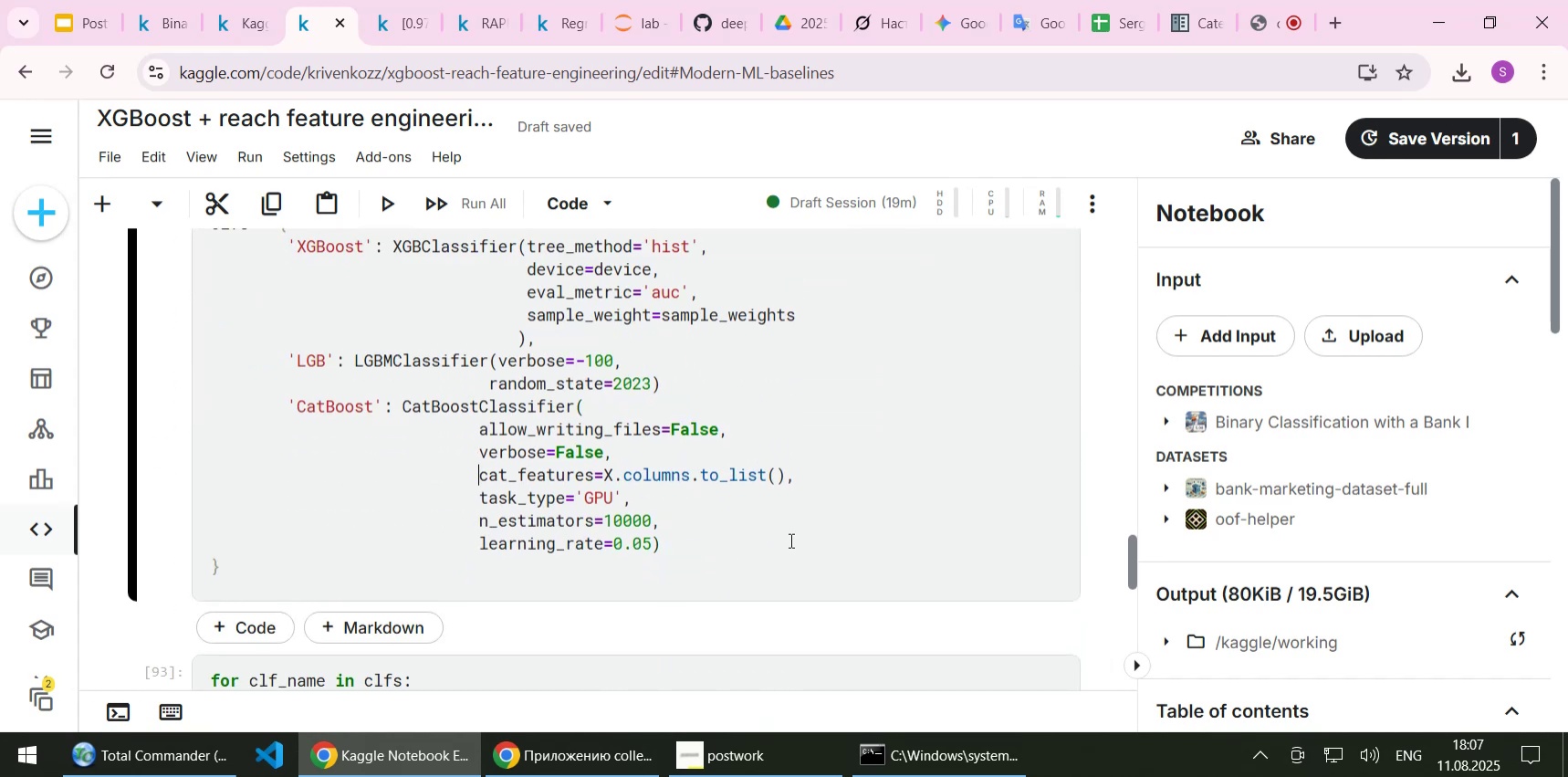 
key(Home)
 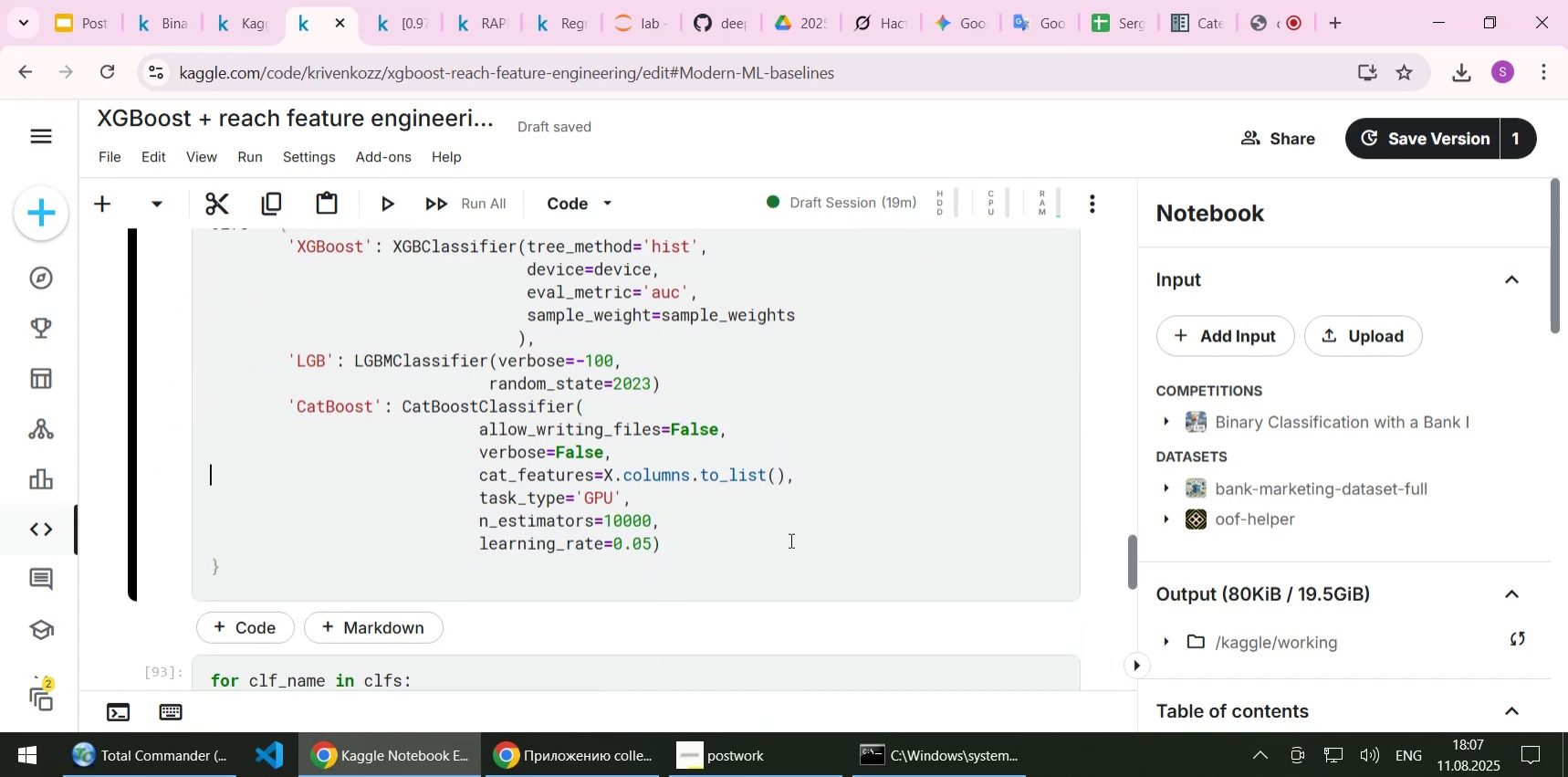 
key(Shift+End)
 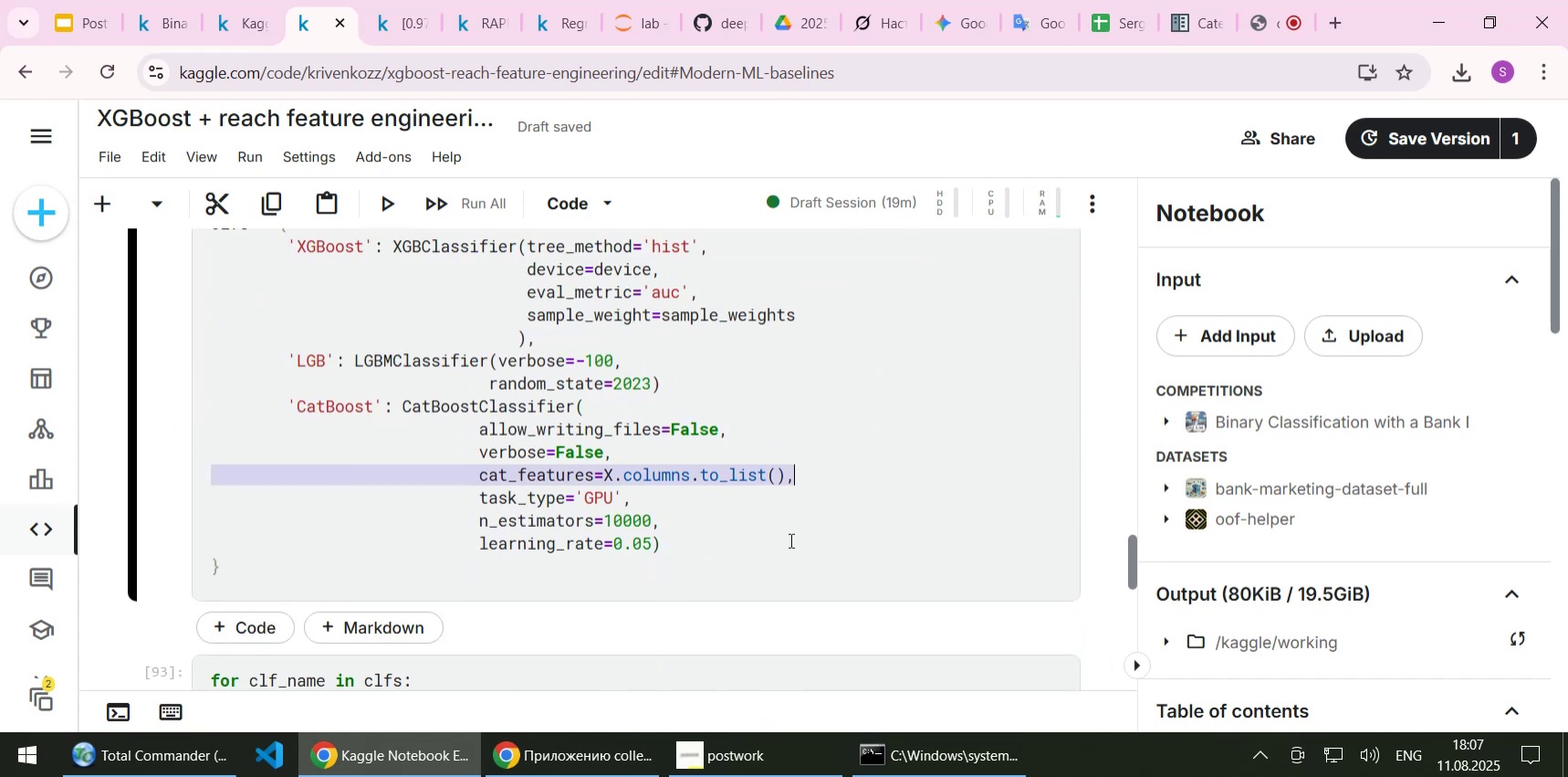 
key(Delete)
 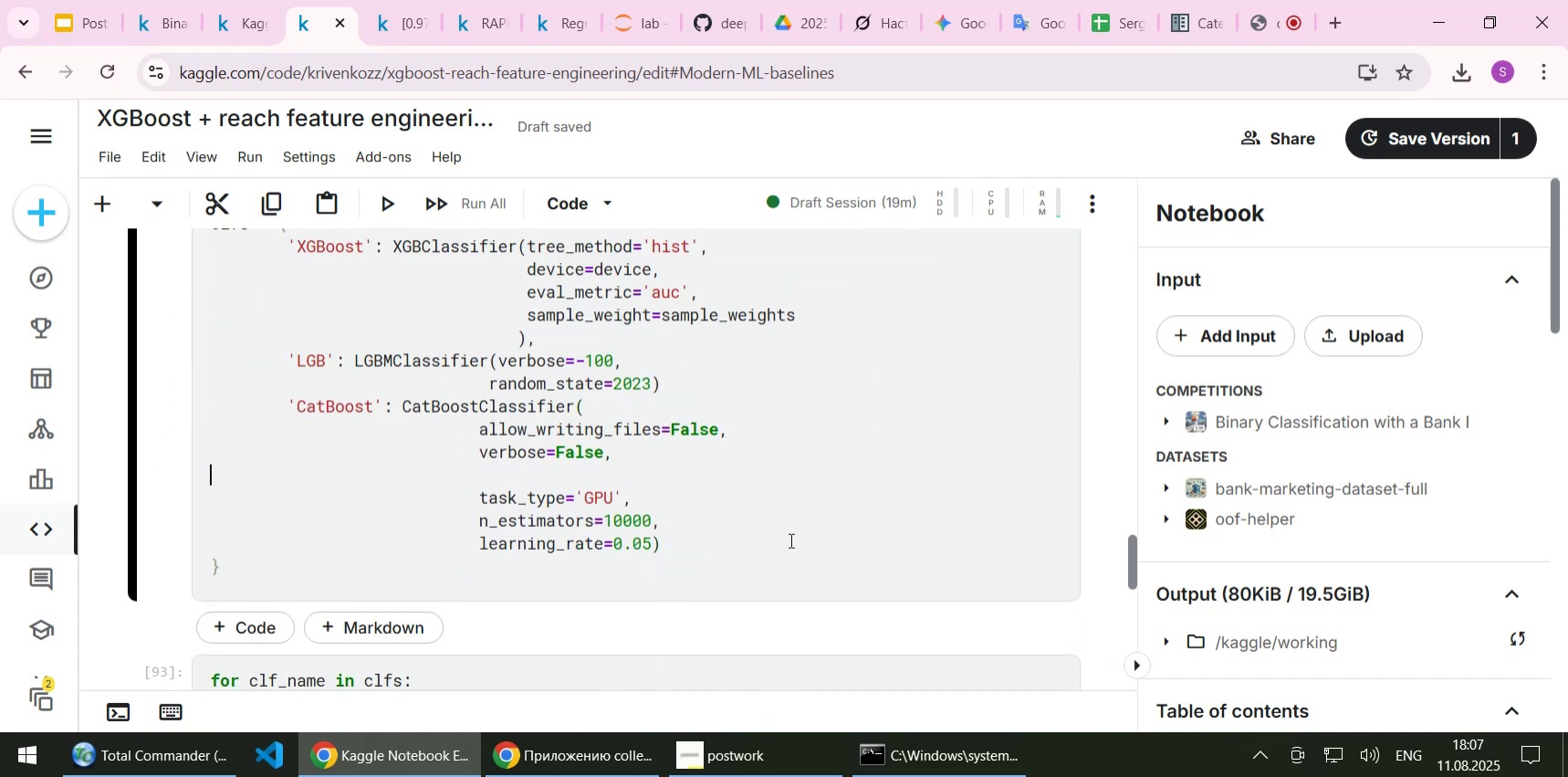 
key(Delete)
 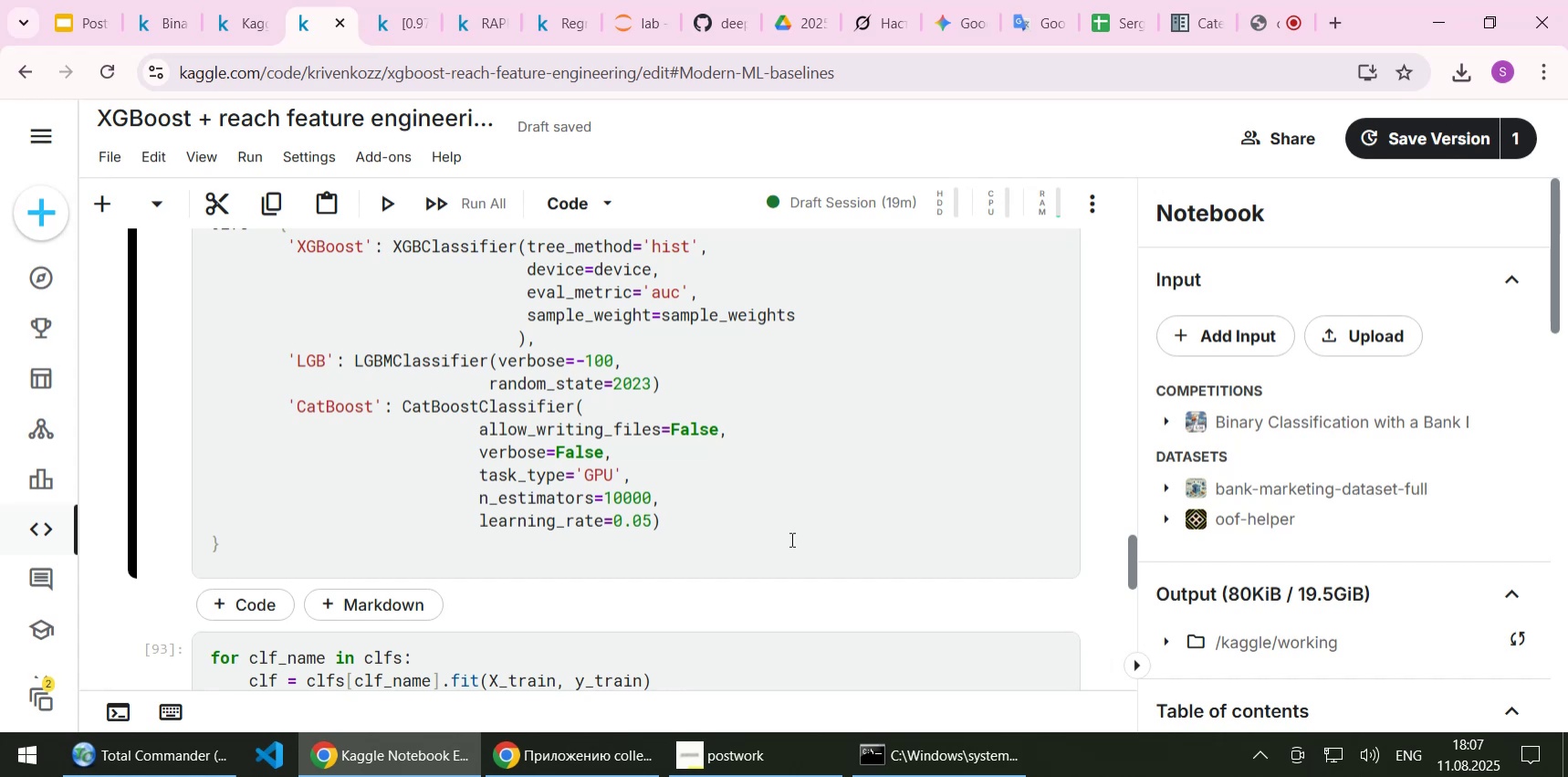 
scroll: coordinate [680, 514], scroll_direction: up, amount: 6.0
 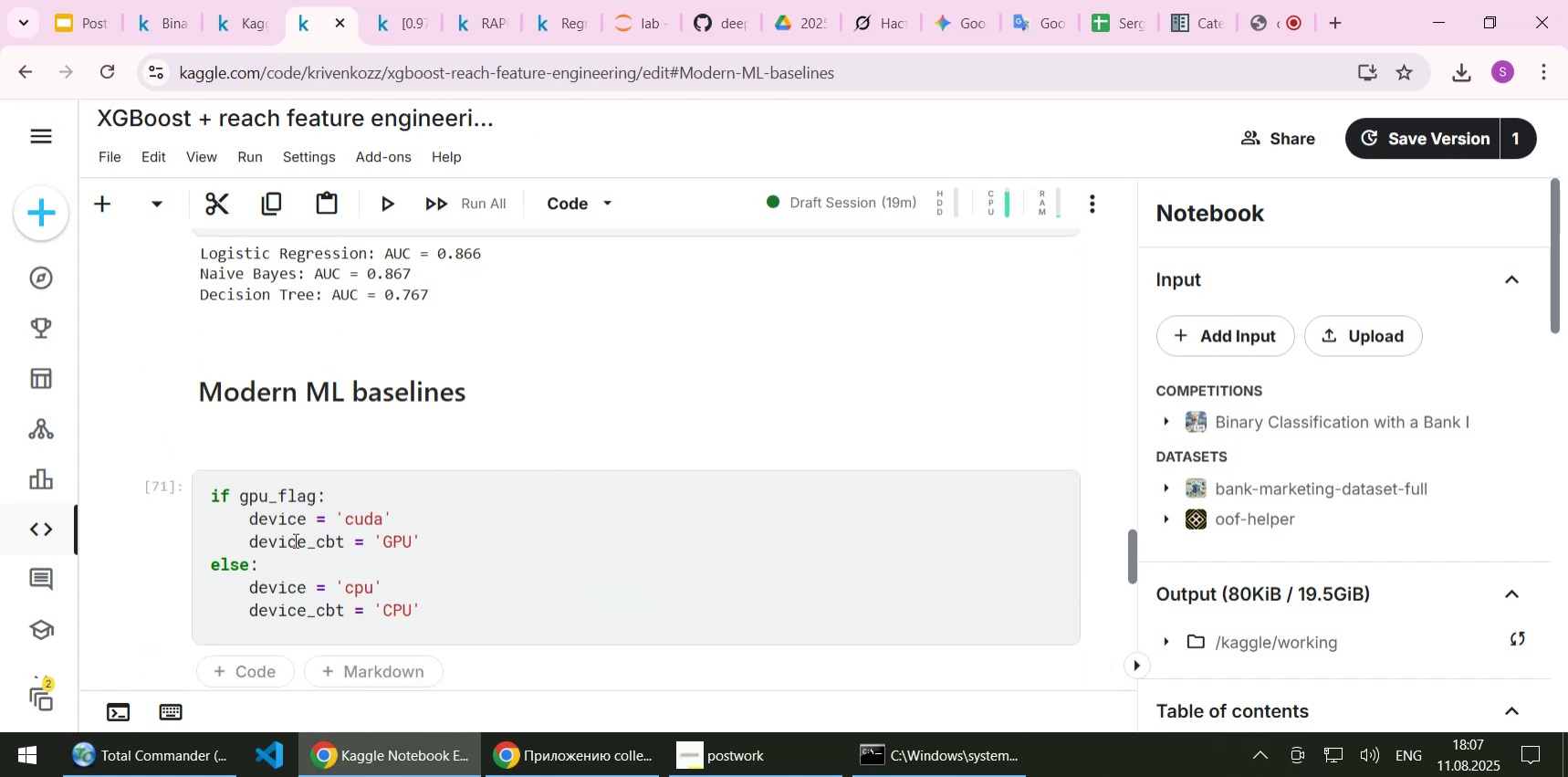 
double_click([294, 538])
 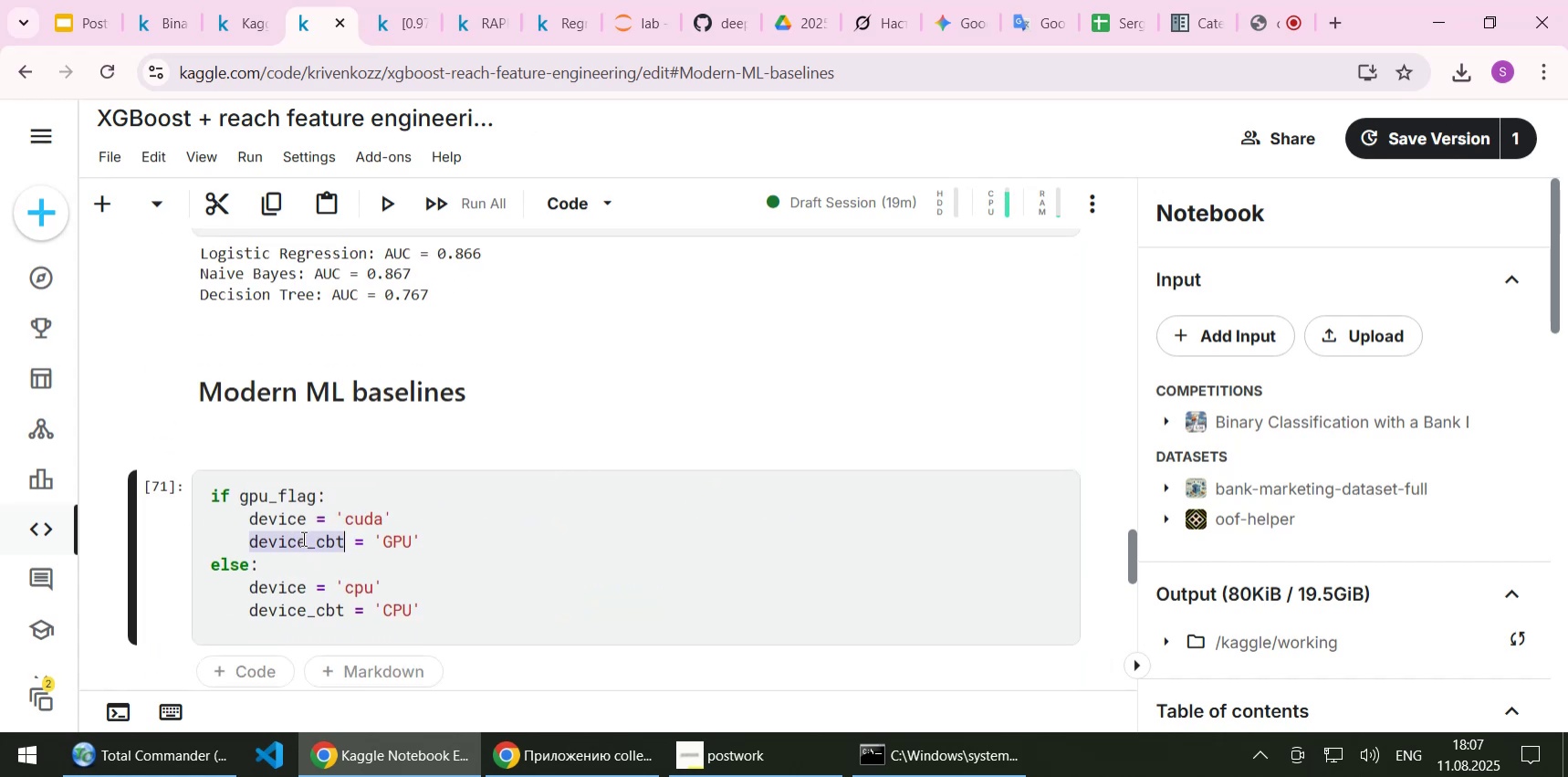 
key(Control+C)
 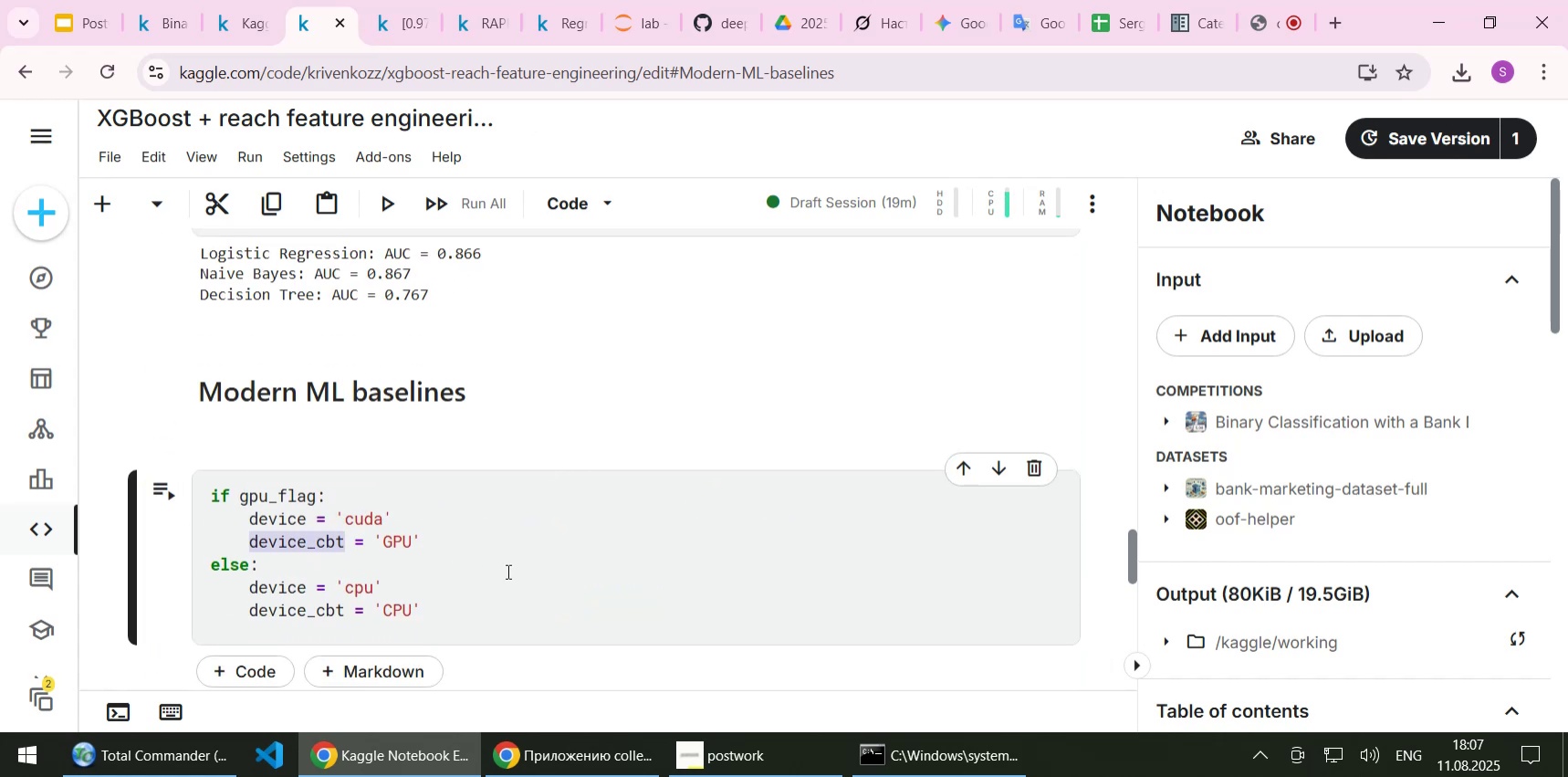 
scroll: coordinate [507, 571], scroll_direction: down, amount: 10.0
 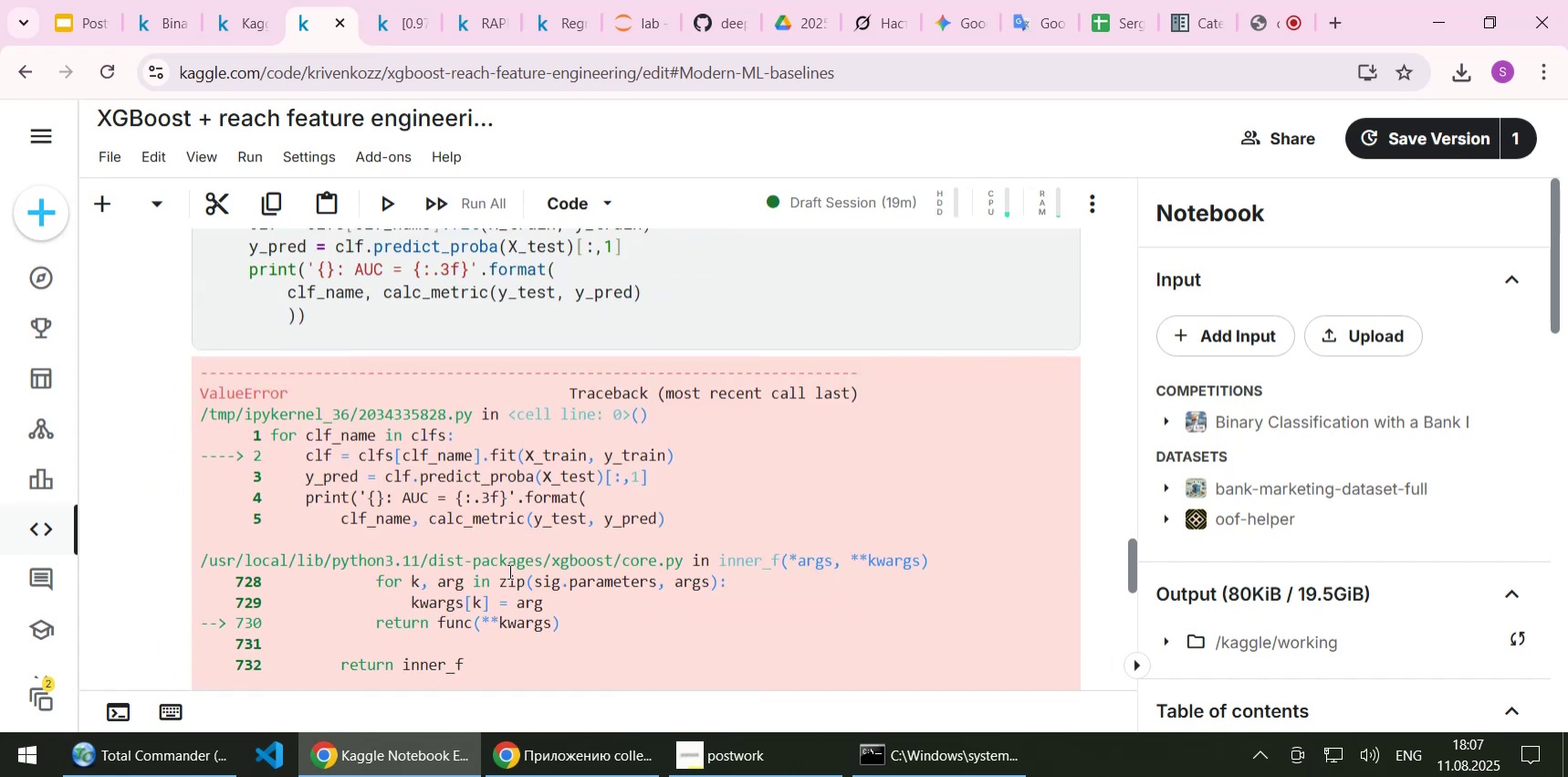 
scroll: coordinate [512, 568], scroll_direction: up, amount: 2.0
 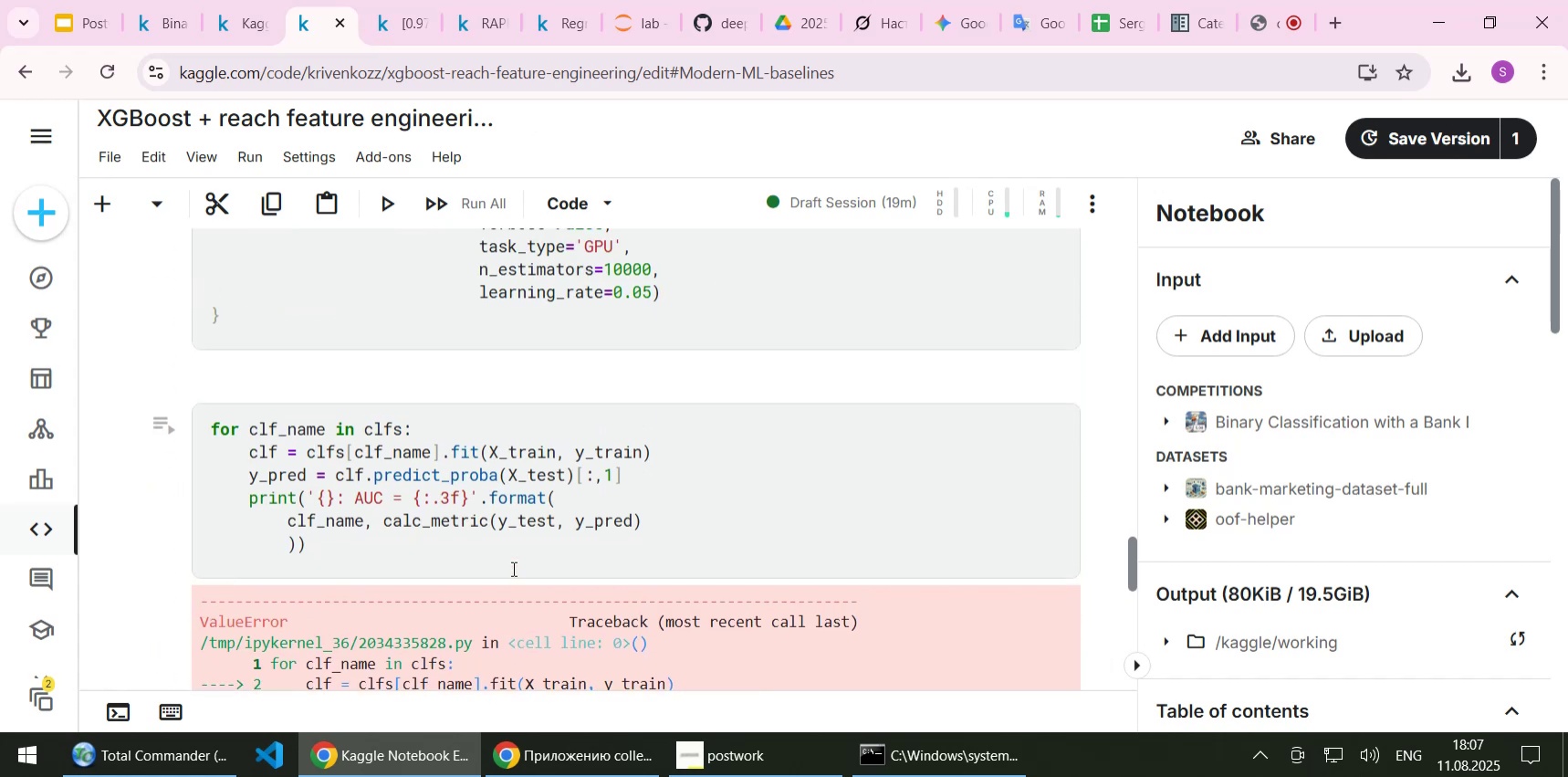 
scroll: coordinate [512, 568], scroll_direction: down, amount: 3.0
 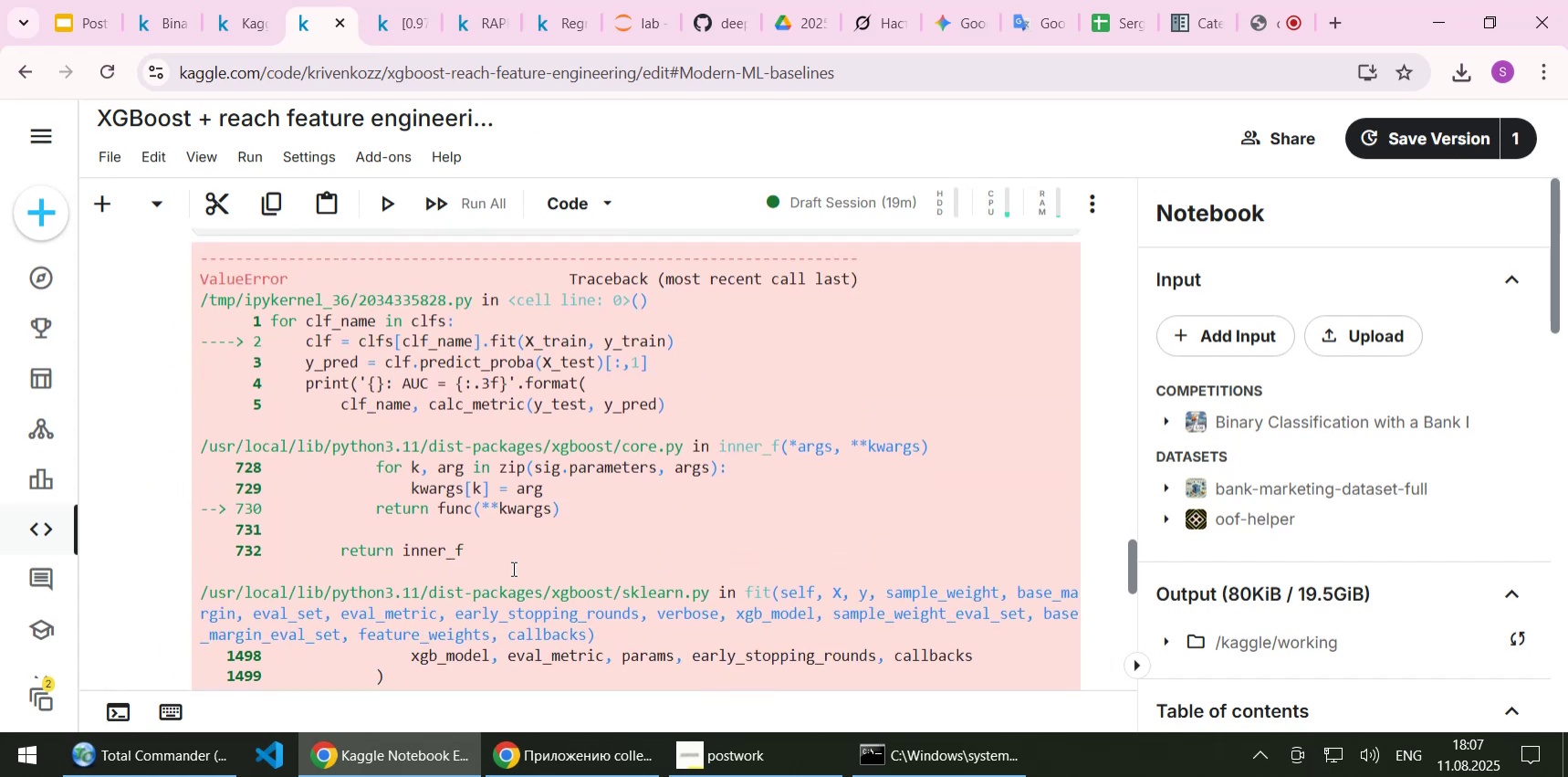 
scroll: coordinate [530, 545], scroll_direction: up, amount: 7.0
 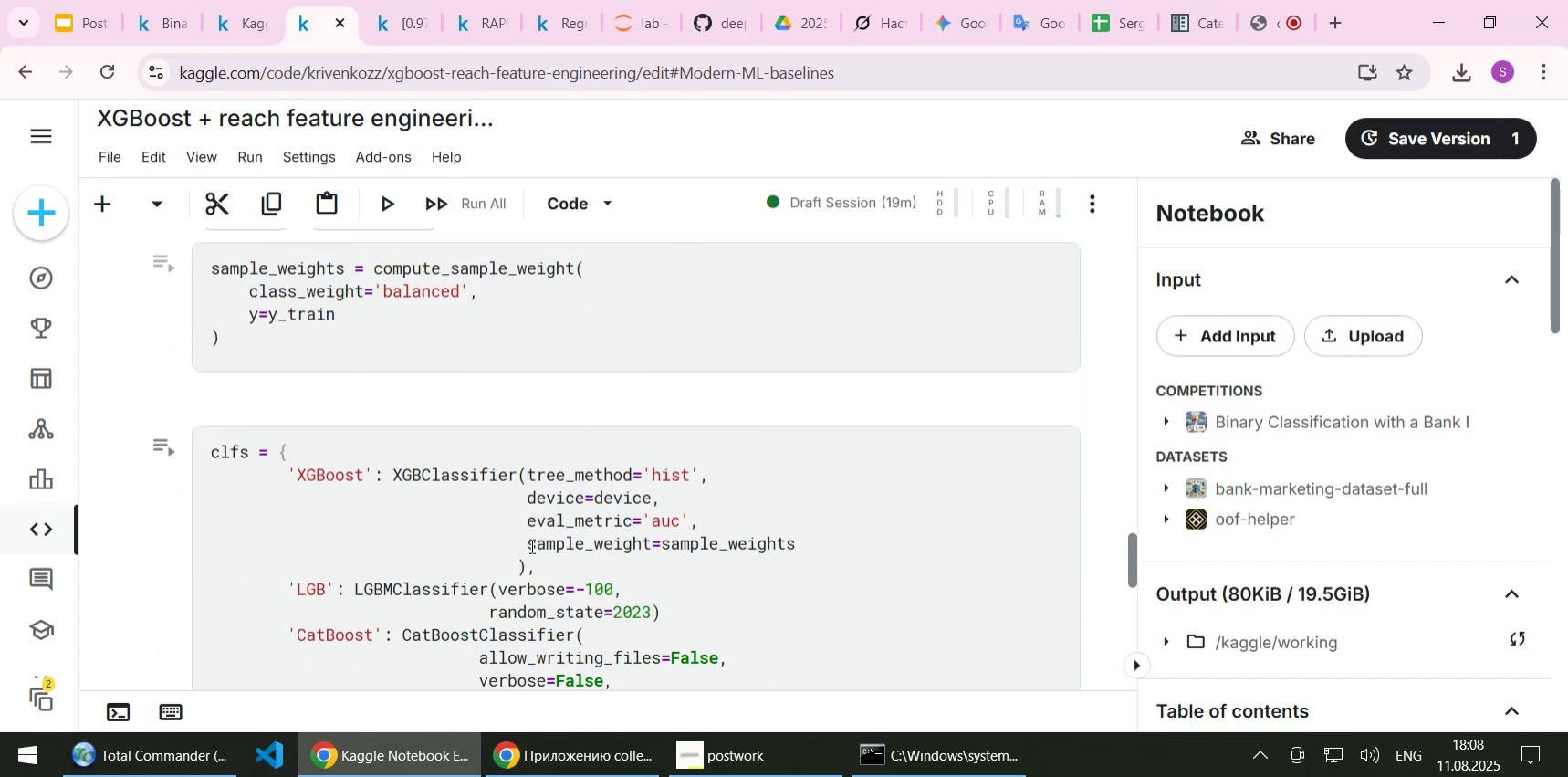 
scroll: coordinate [530, 545], scroll_direction: down, amount: 2.0
 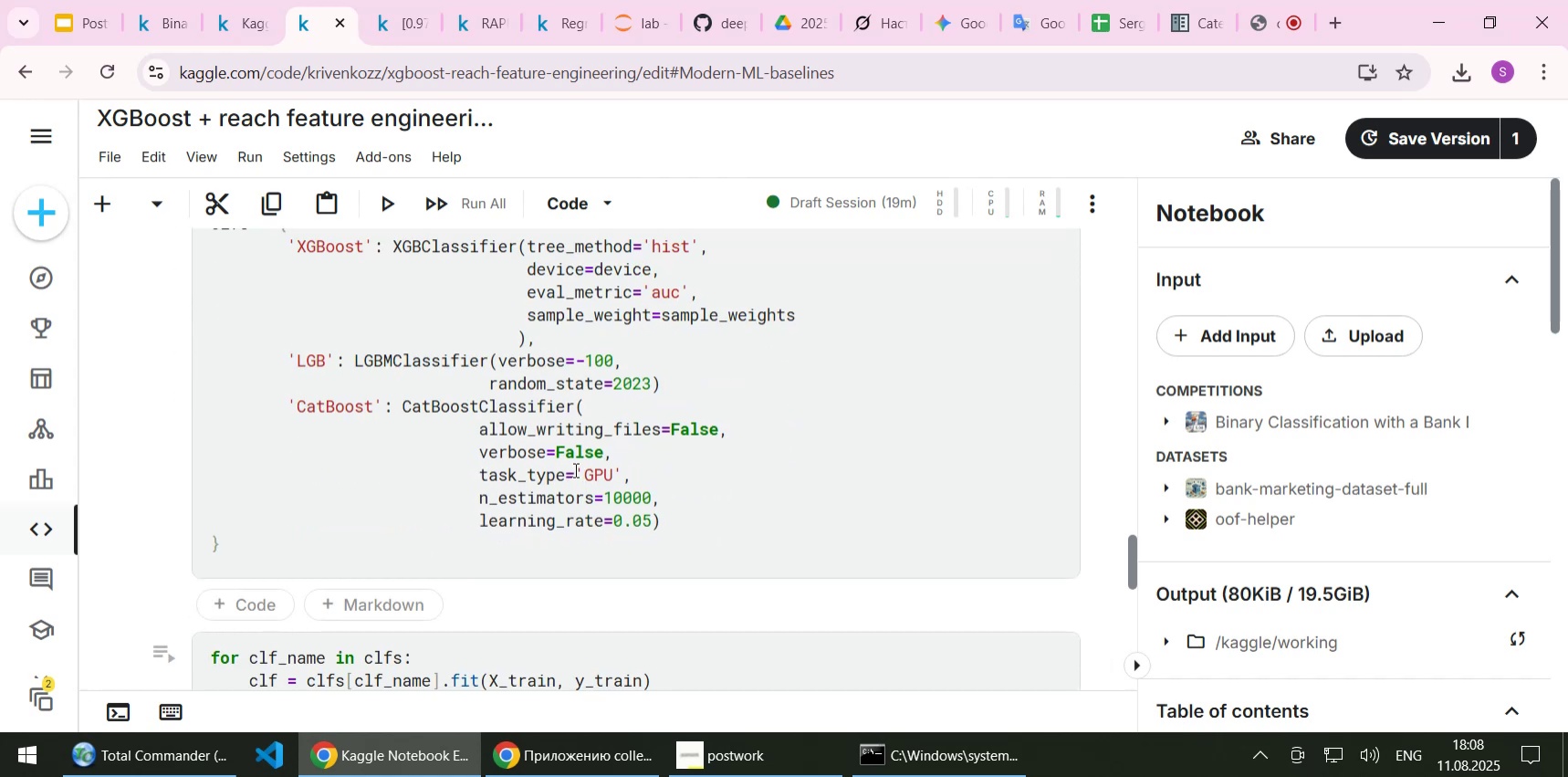 
left_click_drag(start_coordinate=[574, 469], to_coordinate=[619, 471])
 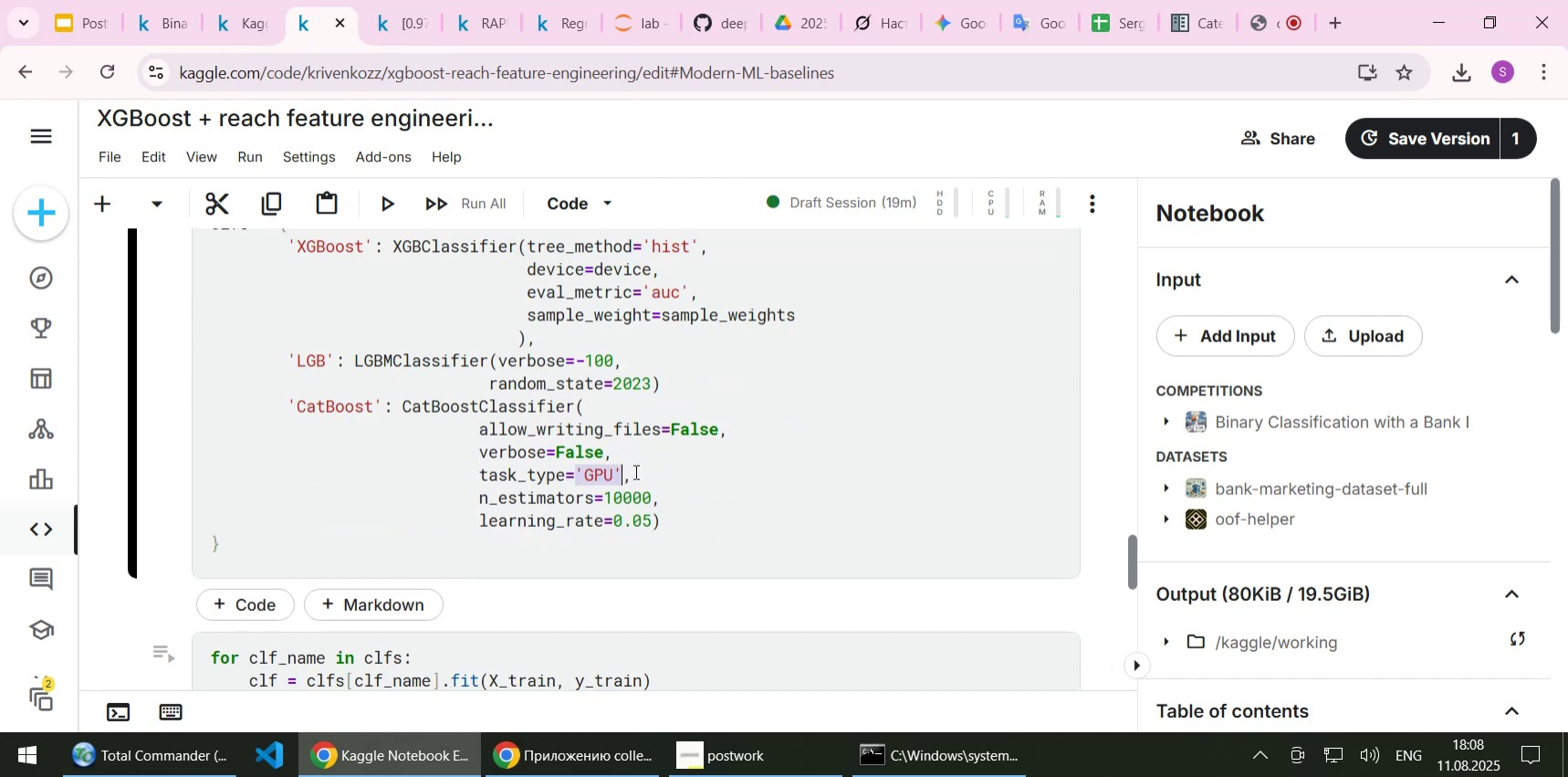 
key(Control+ControlLeft)
 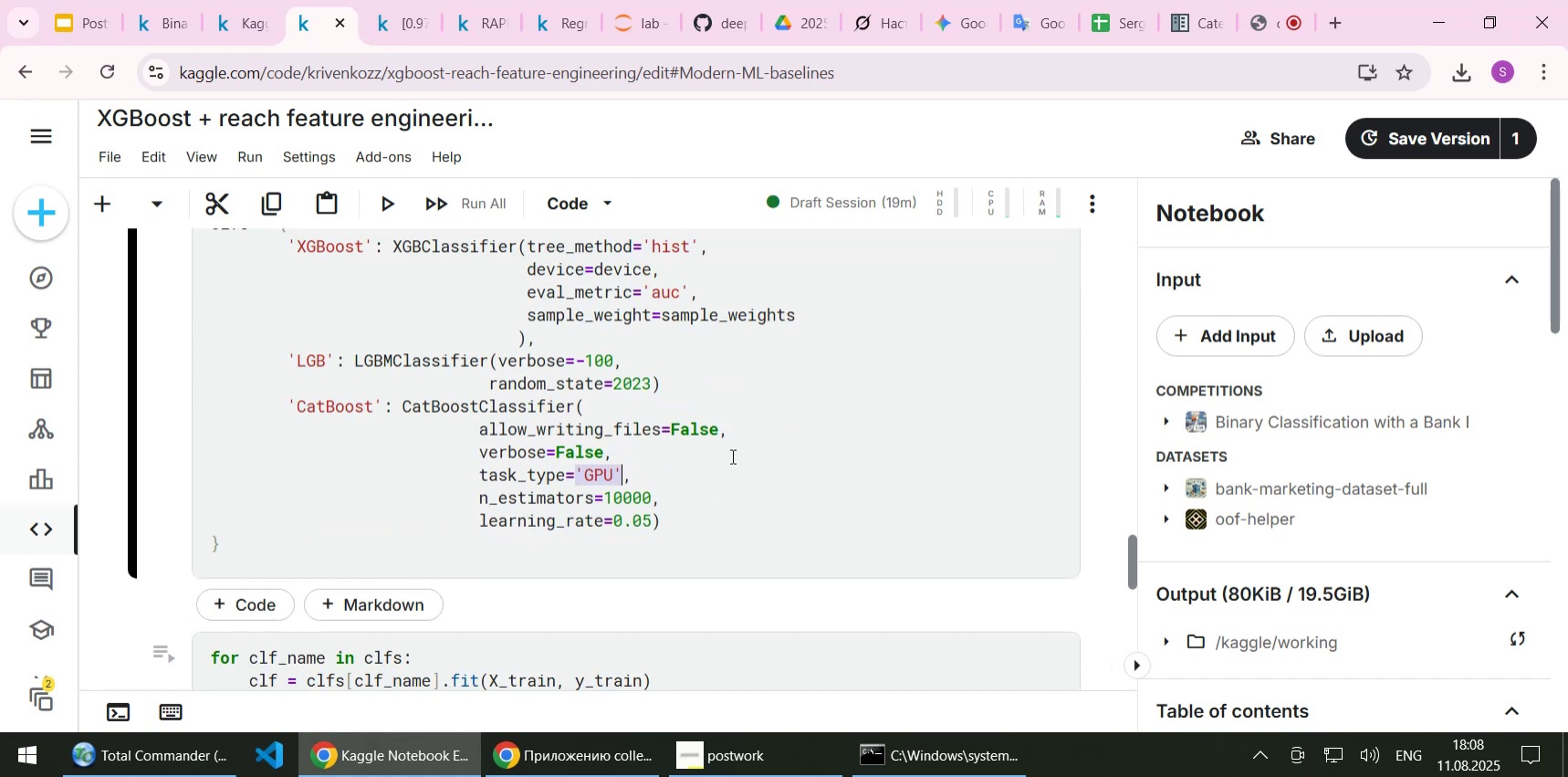 
key(Control+V)
 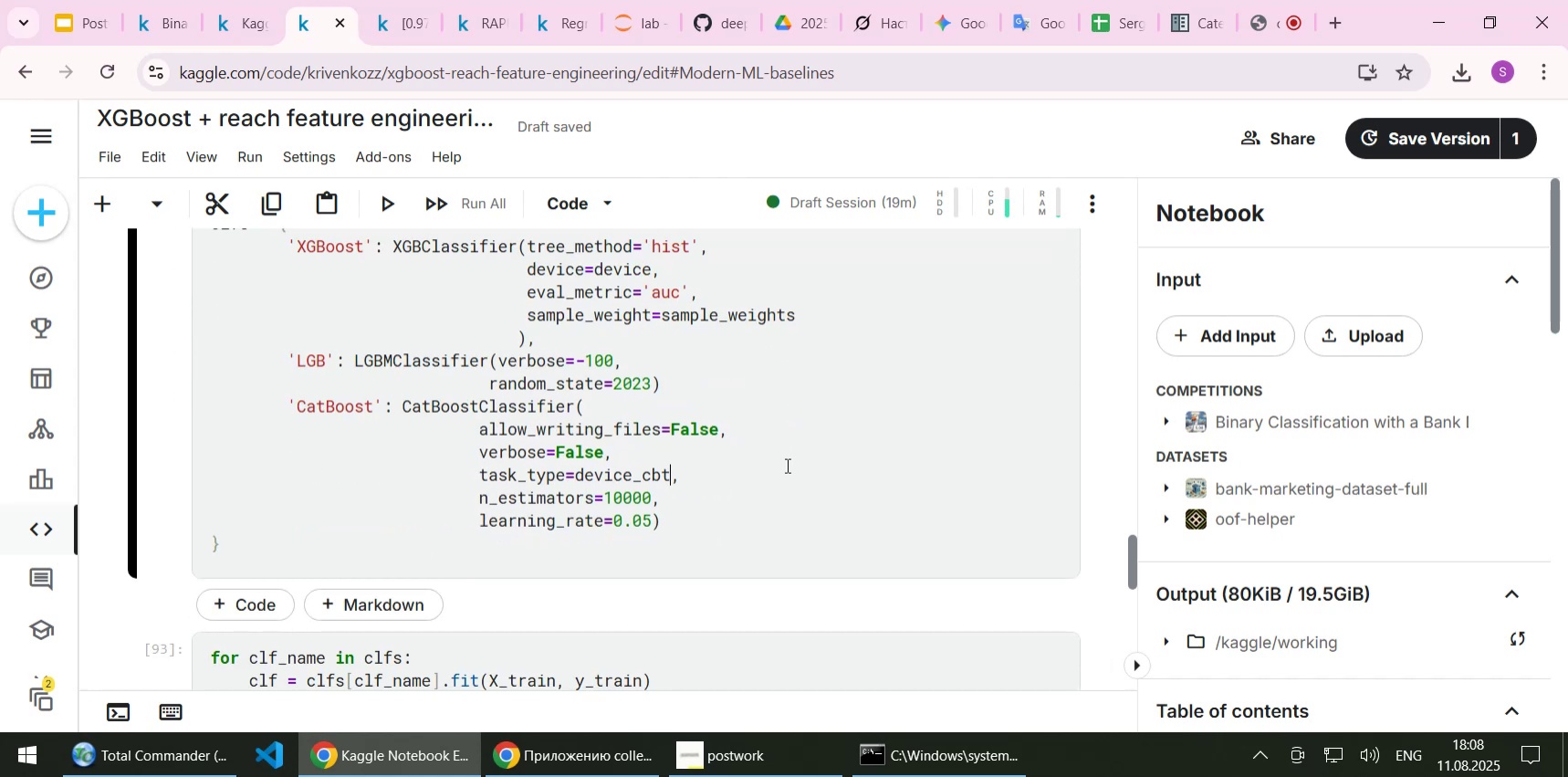 
left_click([751, 499])
 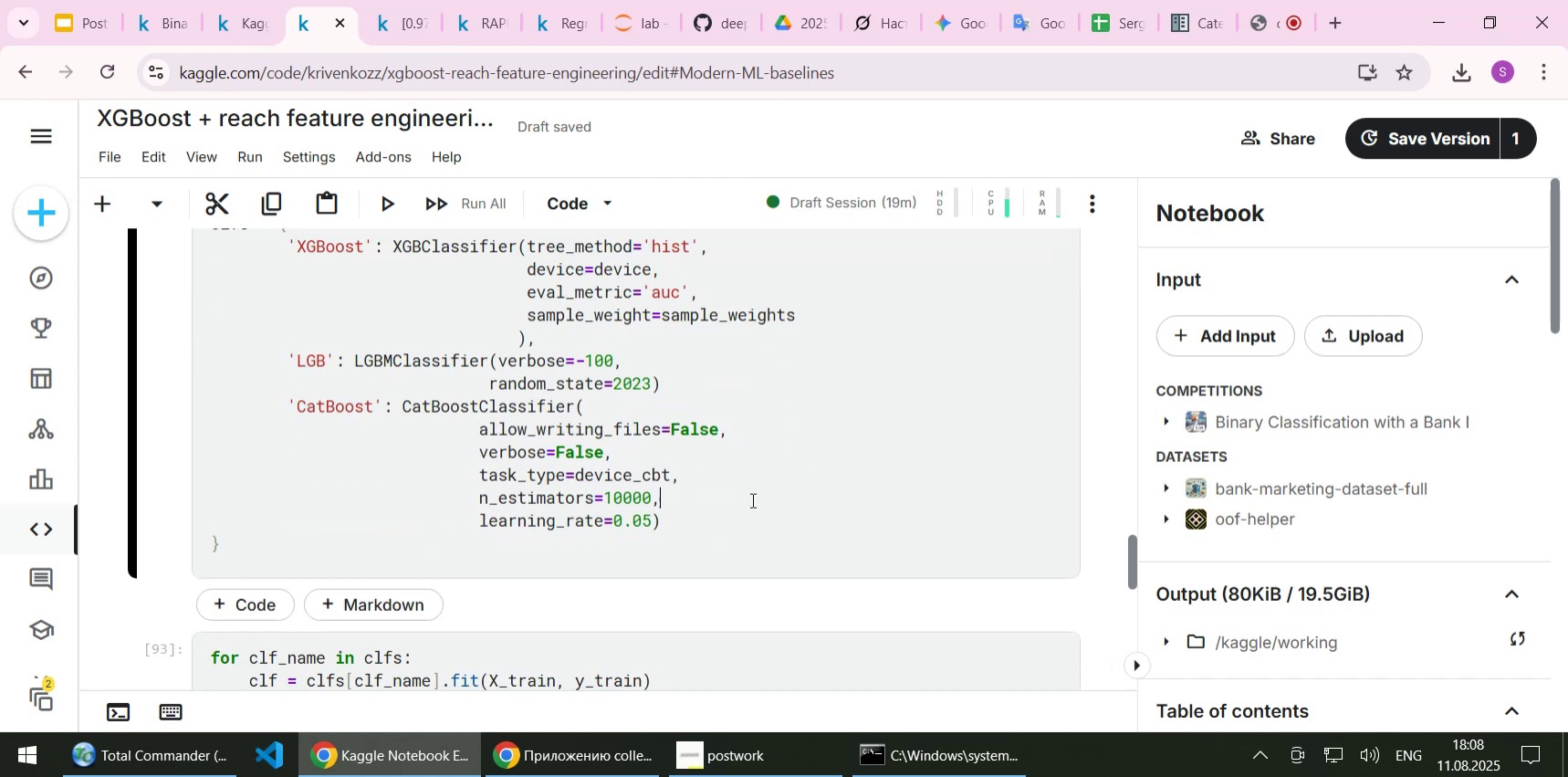 
scroll: coordinate [751, 499], scroll_direction: up, amount: 5.0
 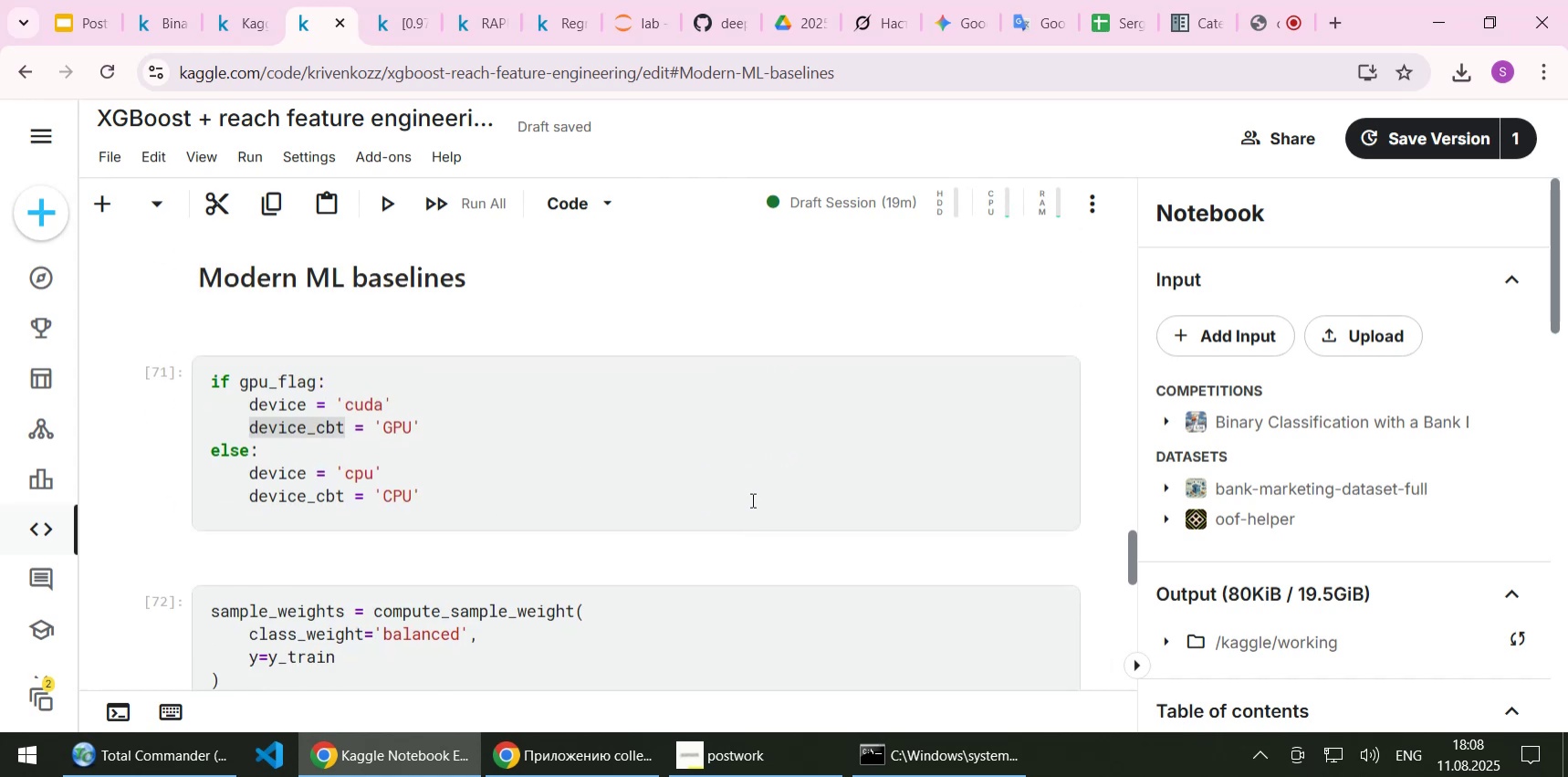 
scroll: coordinate [793, 583], scroll_direction: down, amount: 5.0
 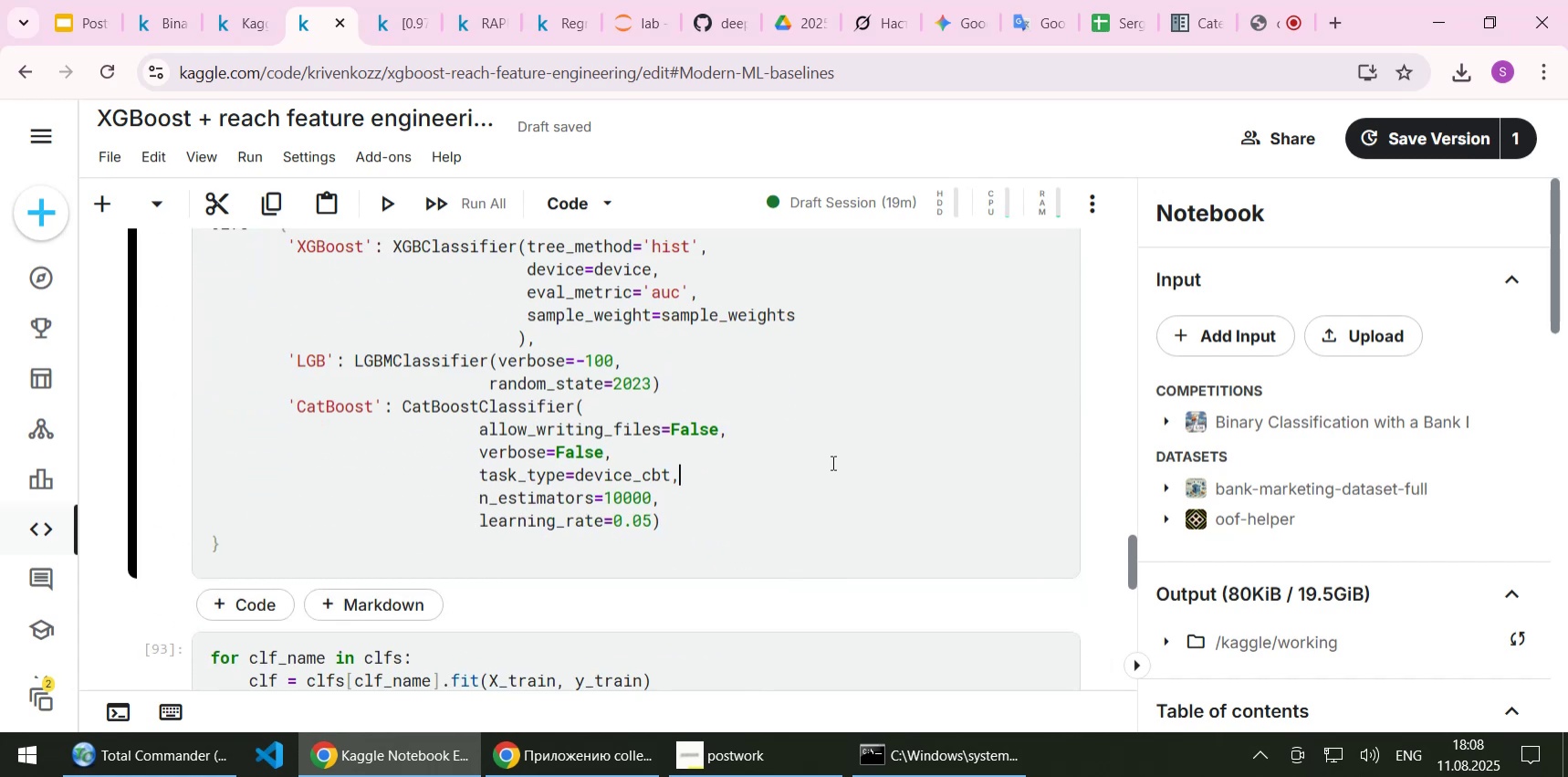 
key(Shift+Enter)
 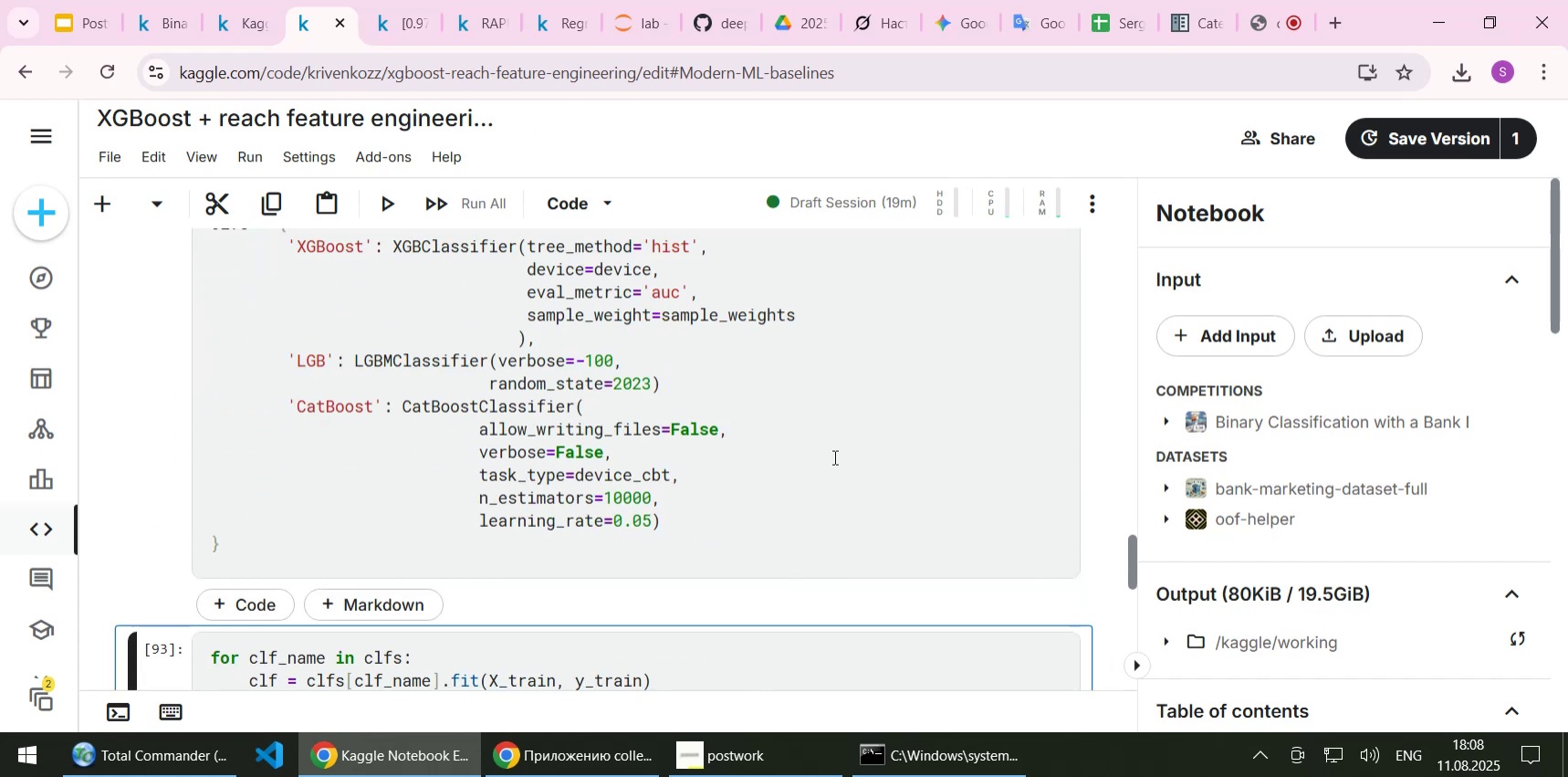 
scroll: coordinate [828, 458], scroll_direction: down, amount: 3.0
 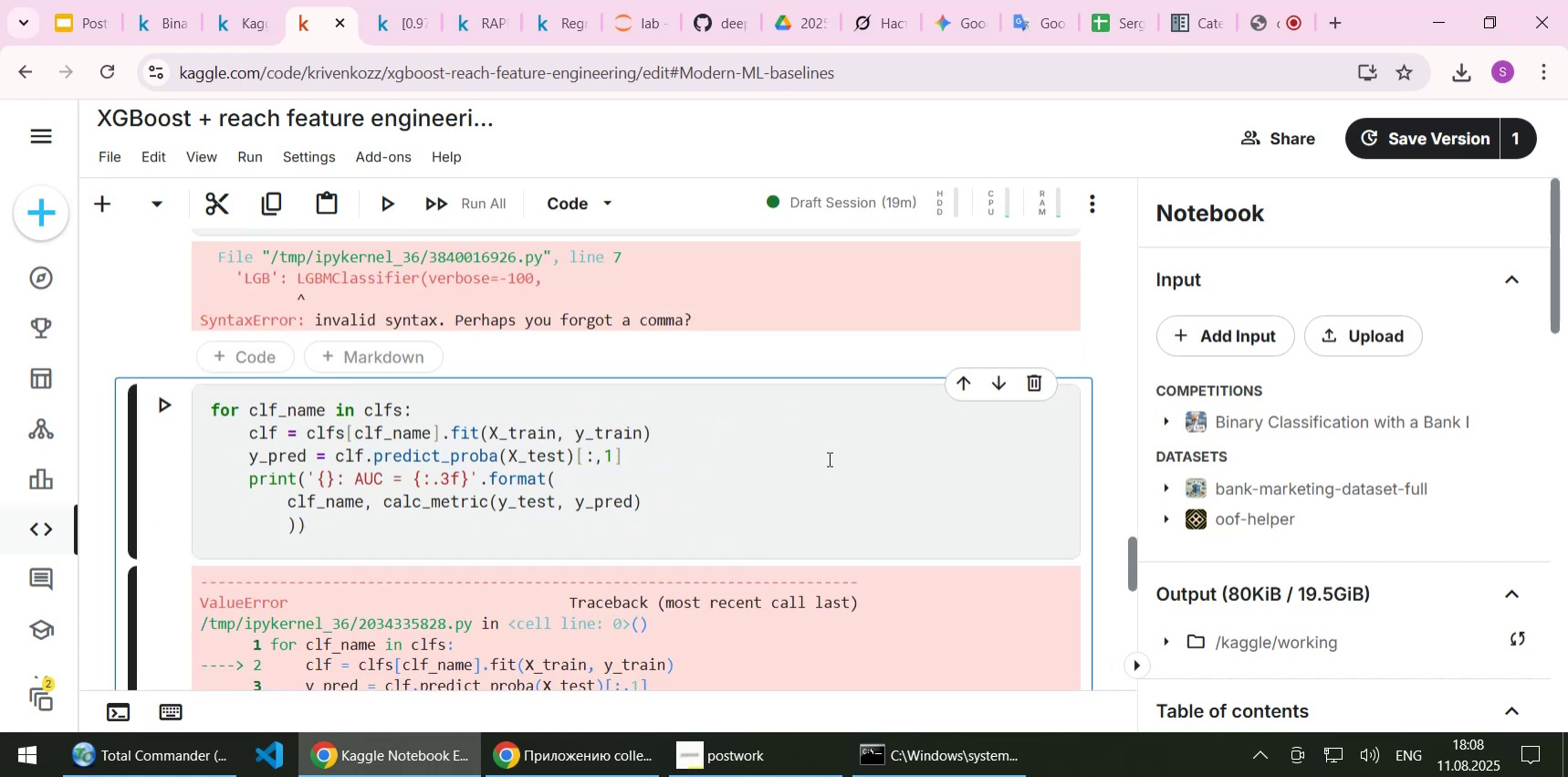 
scroll: coordinate [769, 424], scroll_direction: up, amount: 3.0
 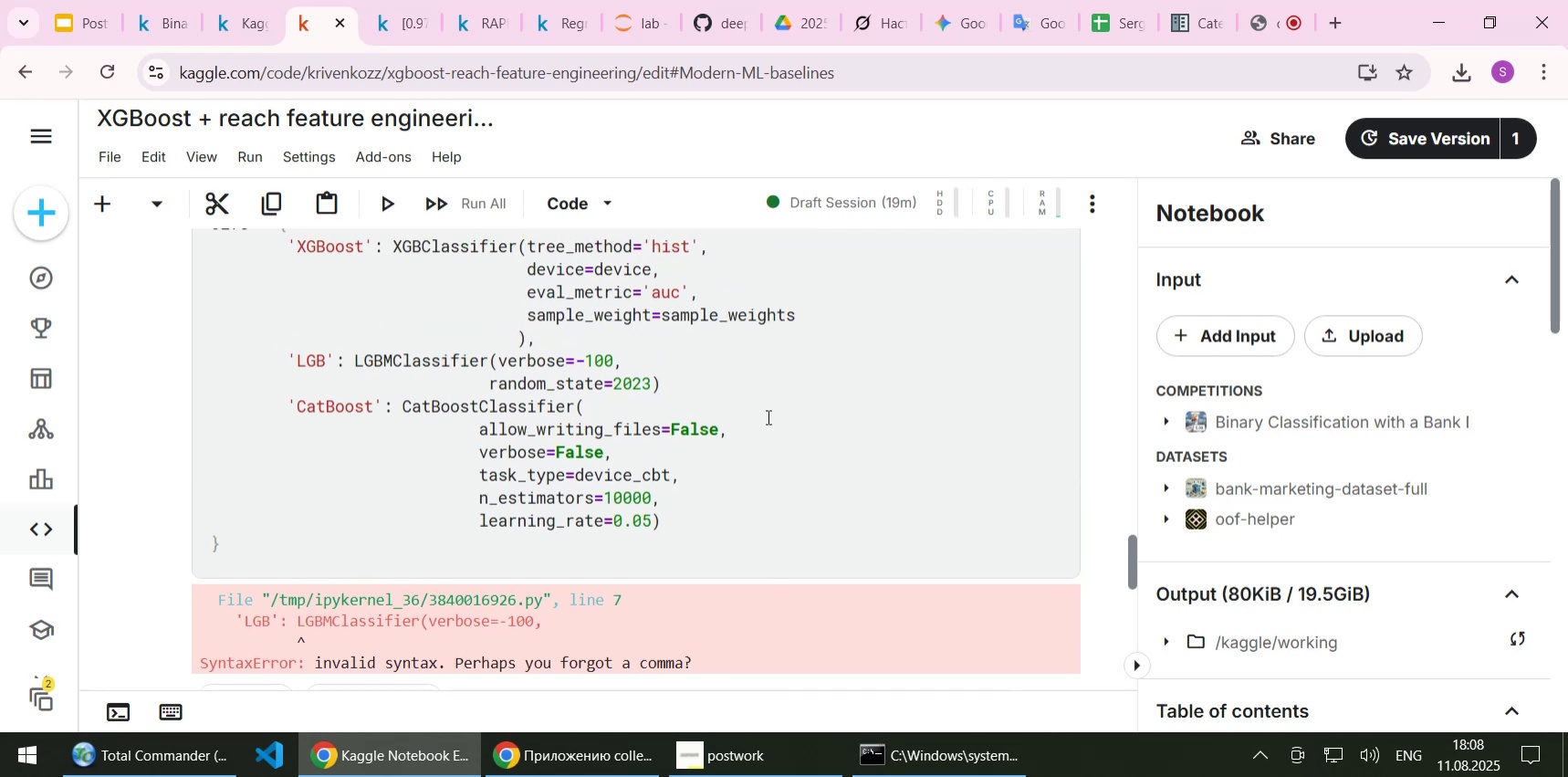 
left_click([756, 393])
 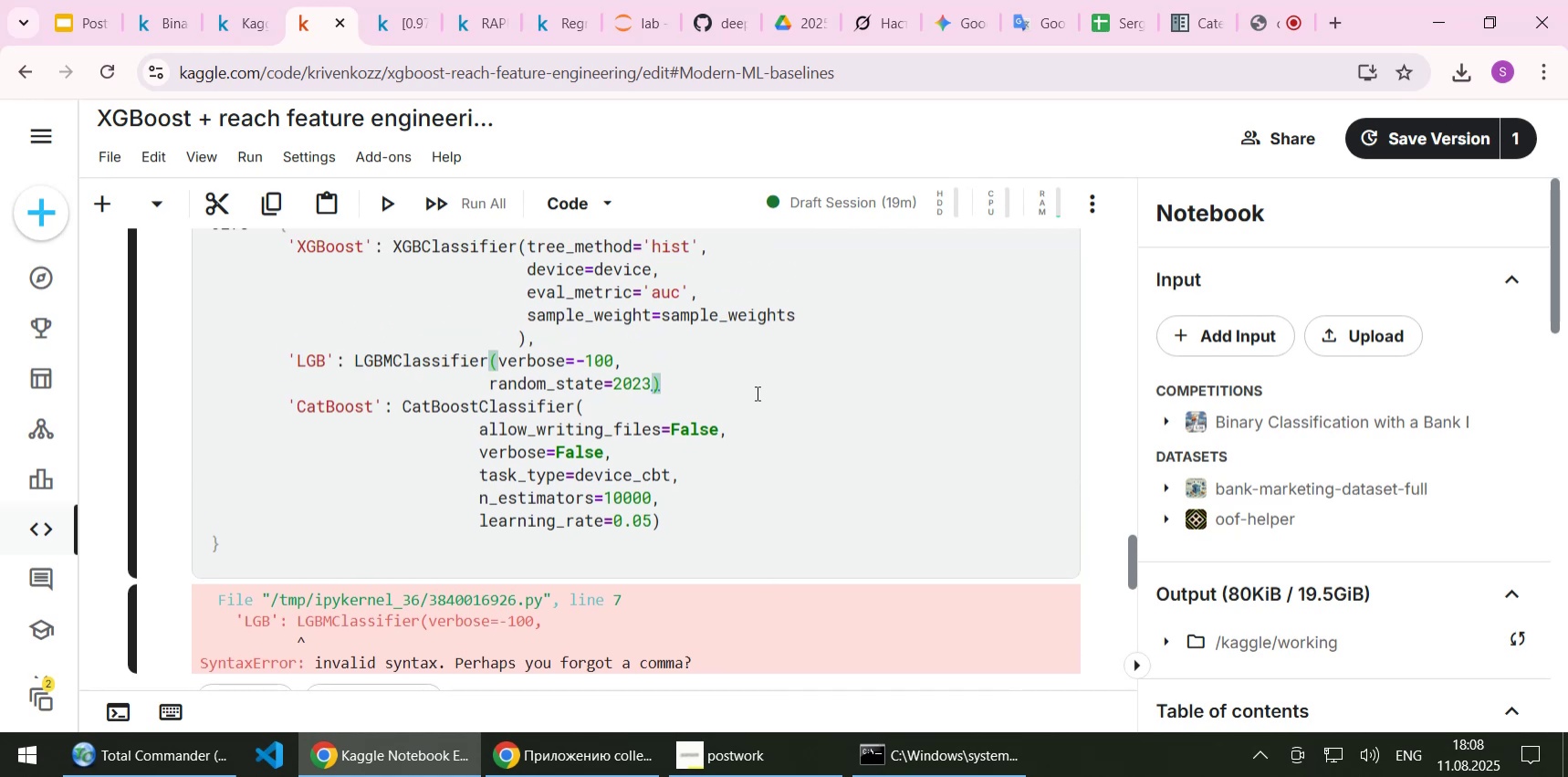 
key(Comma)
 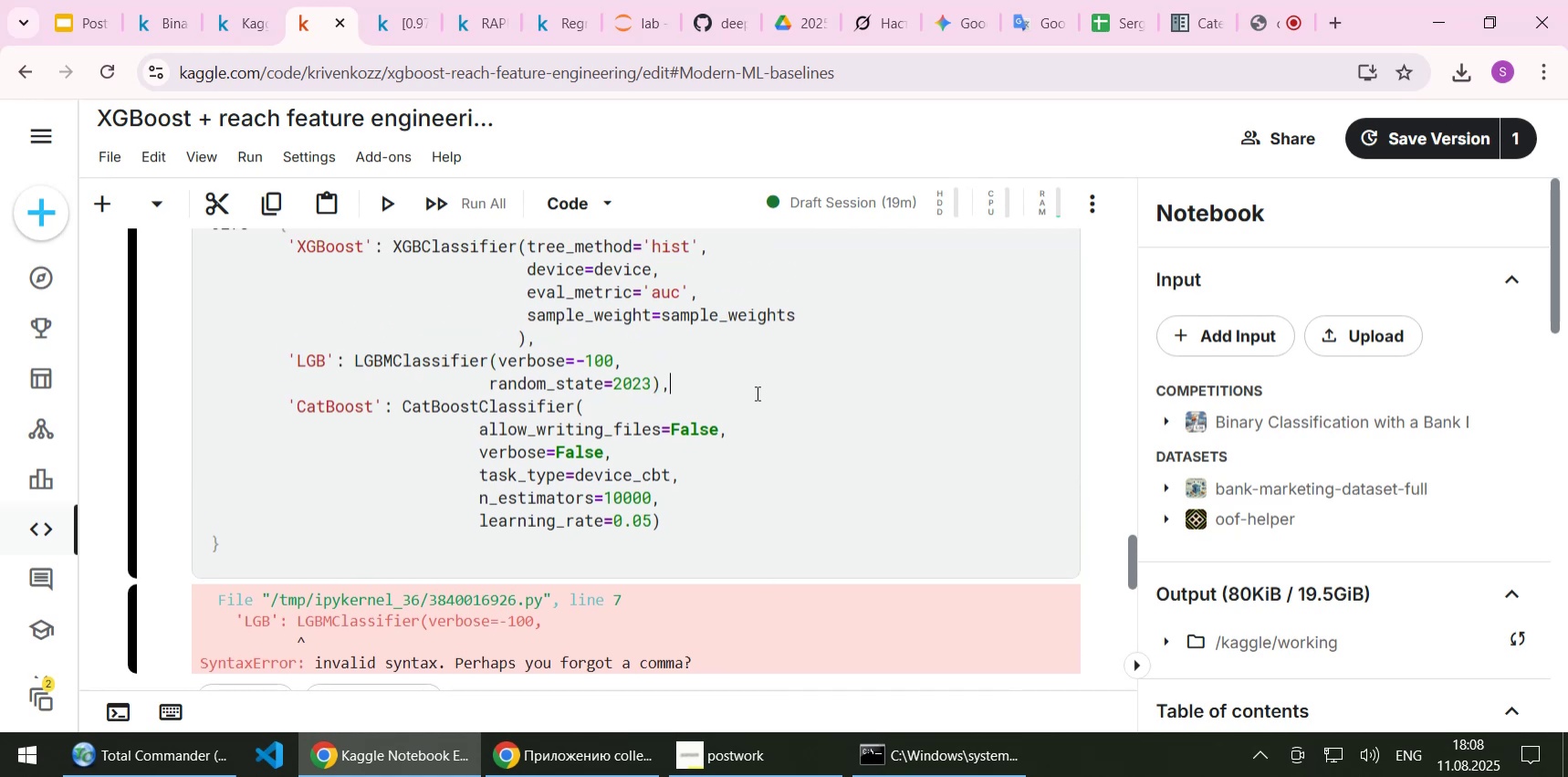 
key(Shift+Enter)
 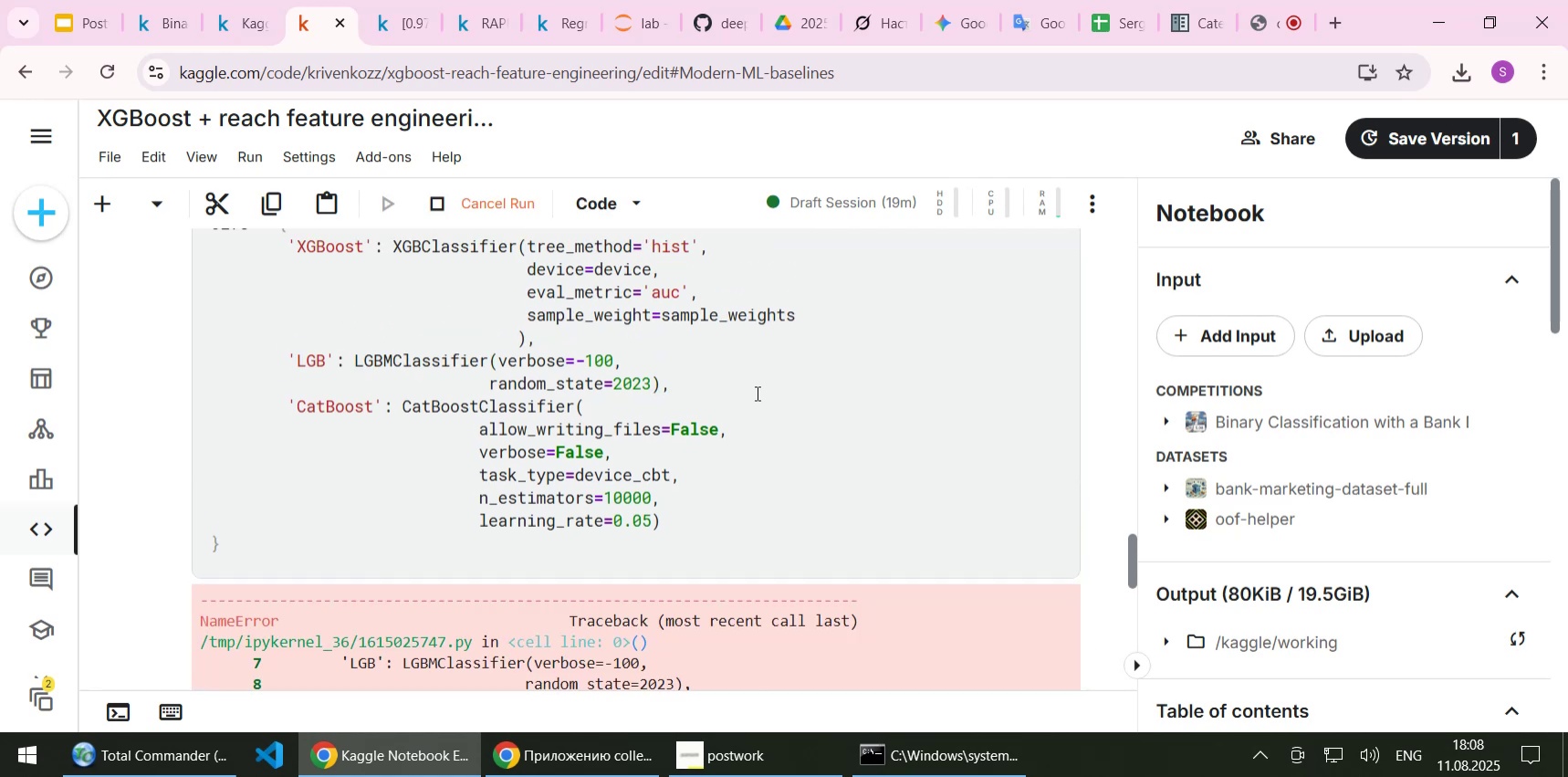 
scroll: coordinate [756, 393], scroll_direction: down, amount: 3.0
 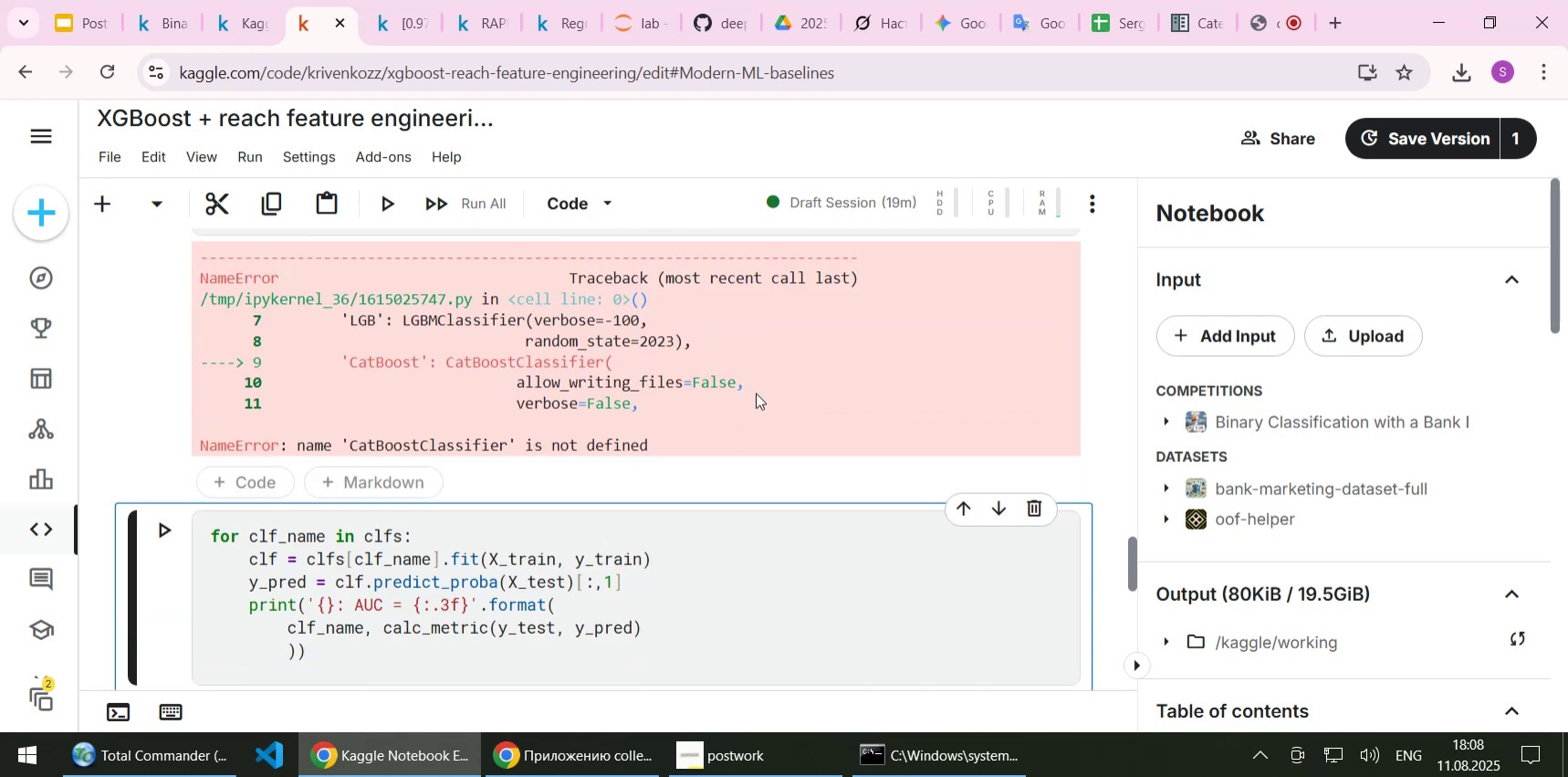 
scroll: coordinate [756, 393], scroll_direction: up, amount: 2.0
 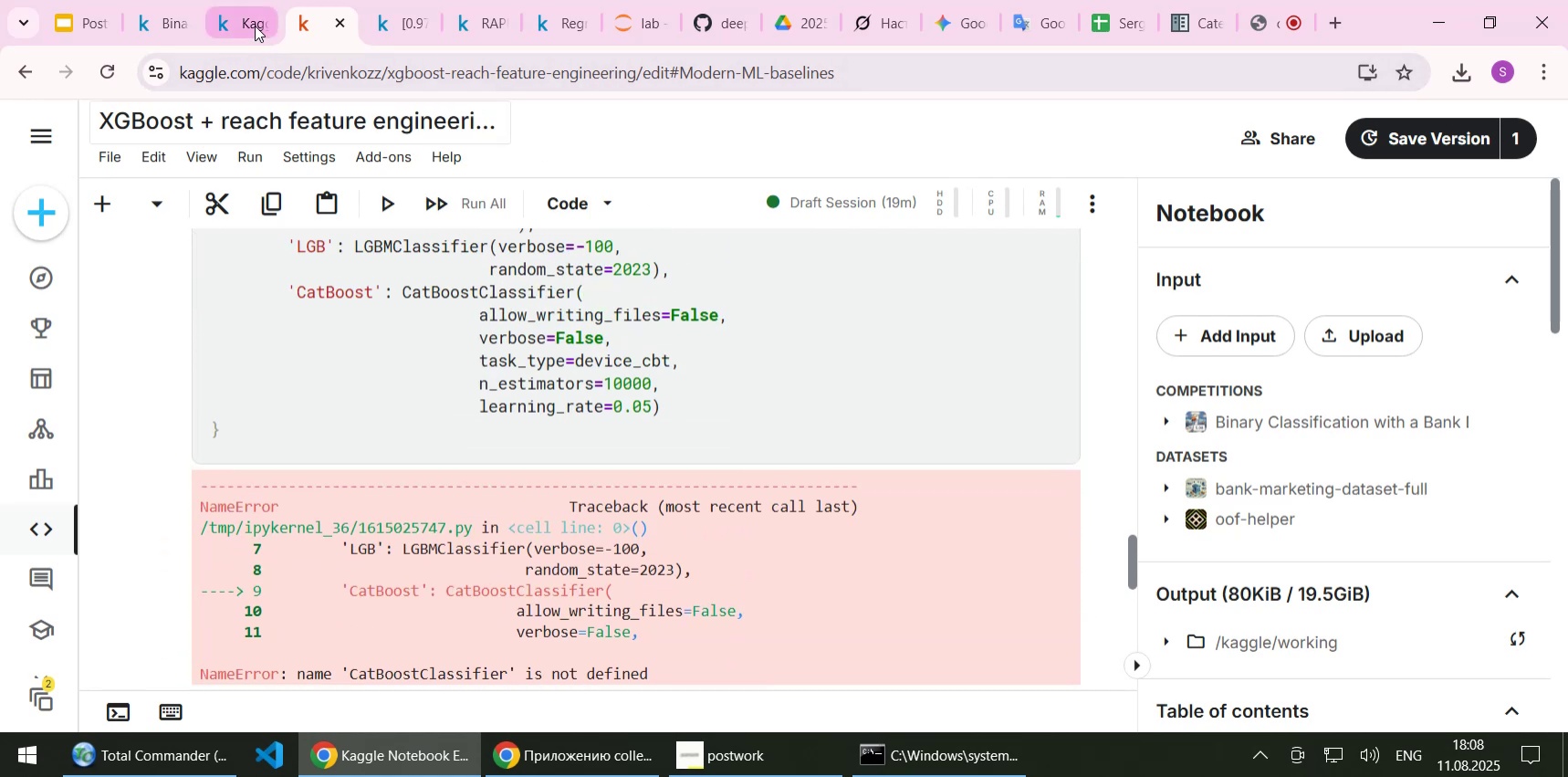 
left_click([235, 25])
 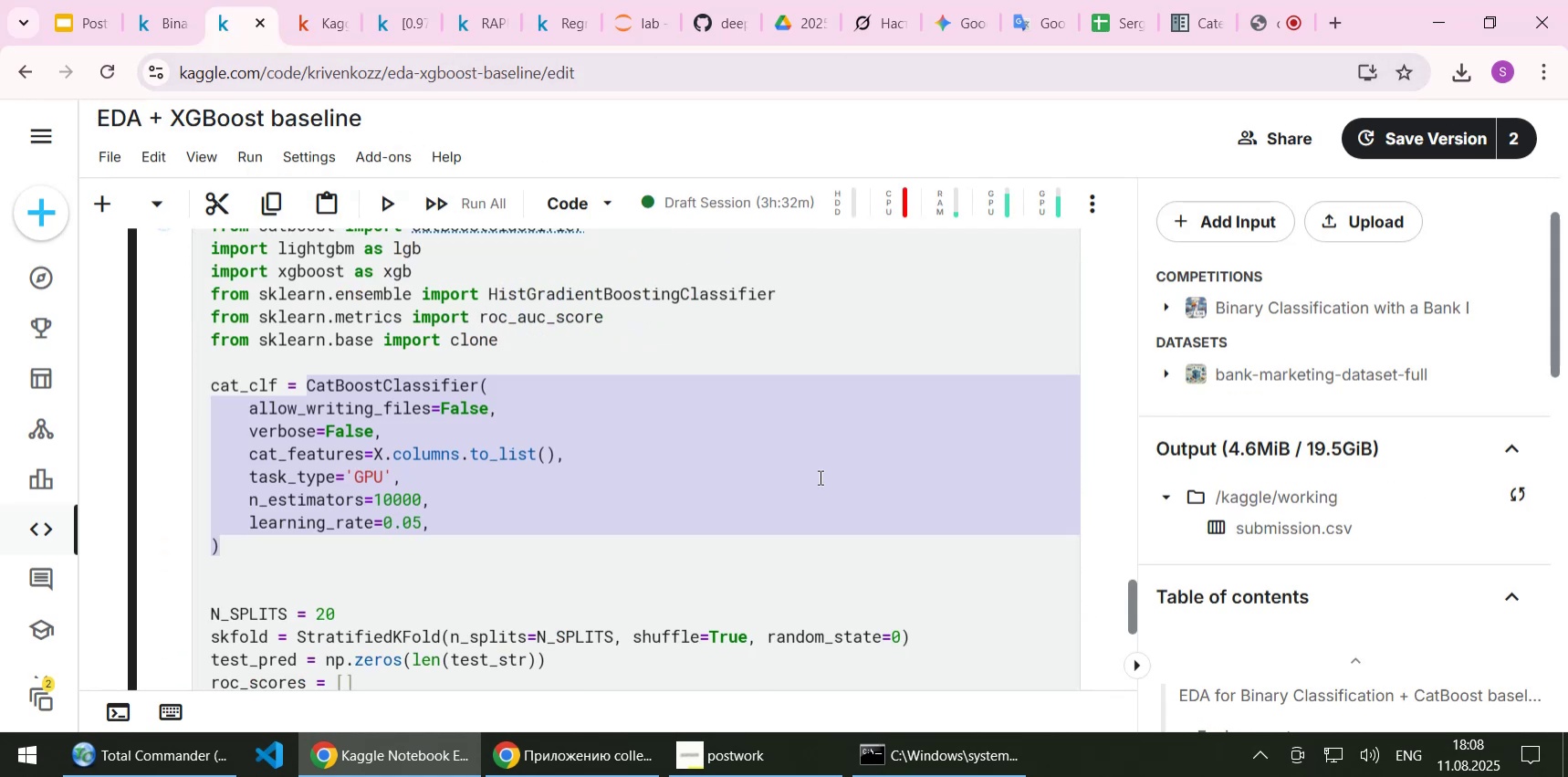 
scroll: coordinate [819, 477], scroll_direction: up, amount: 1.0
 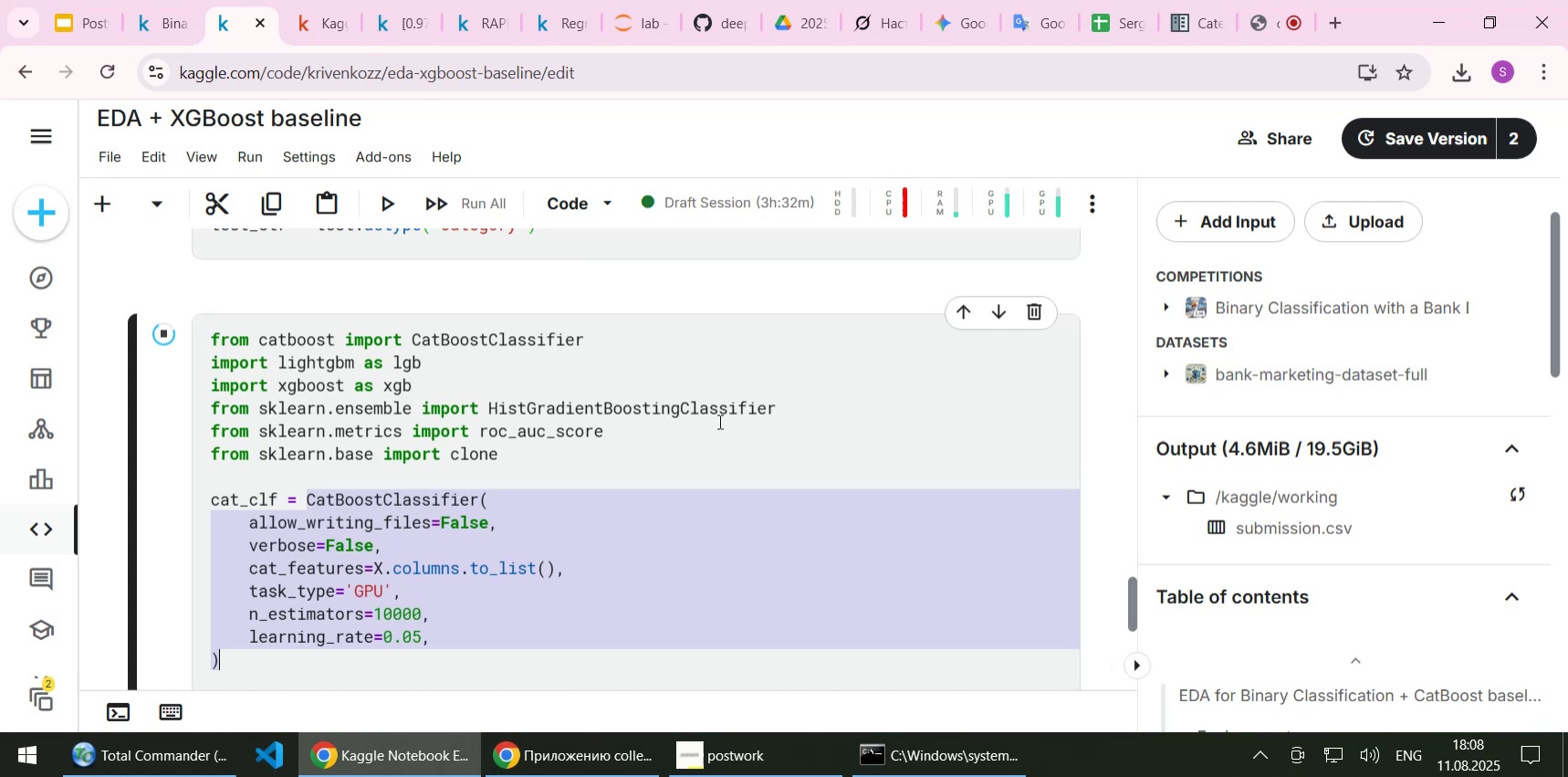 
left_click([712, 418])
 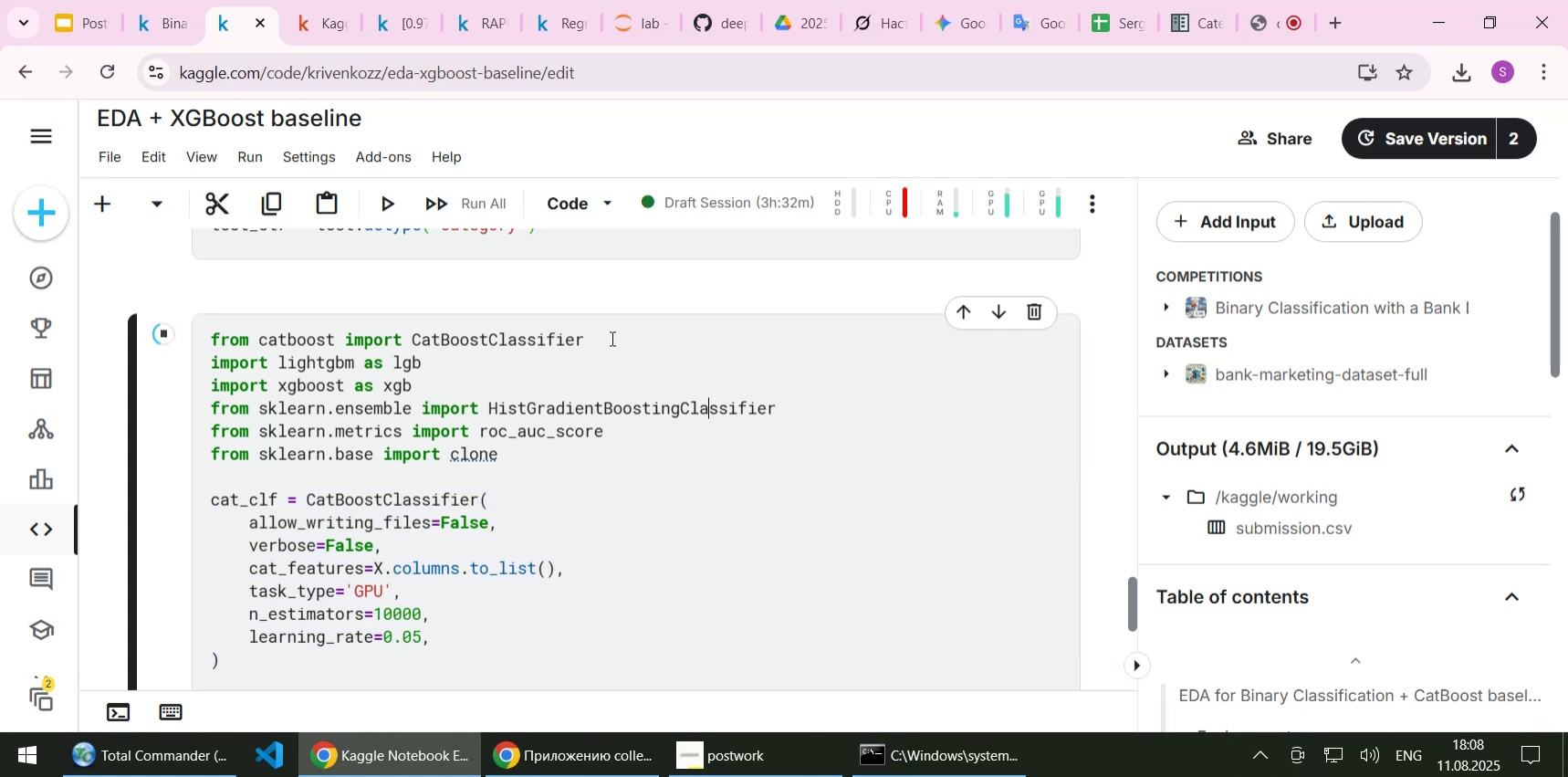 
left_click_drag(start_coordinate=[611, 333], to_coordinate=[211, 332])
 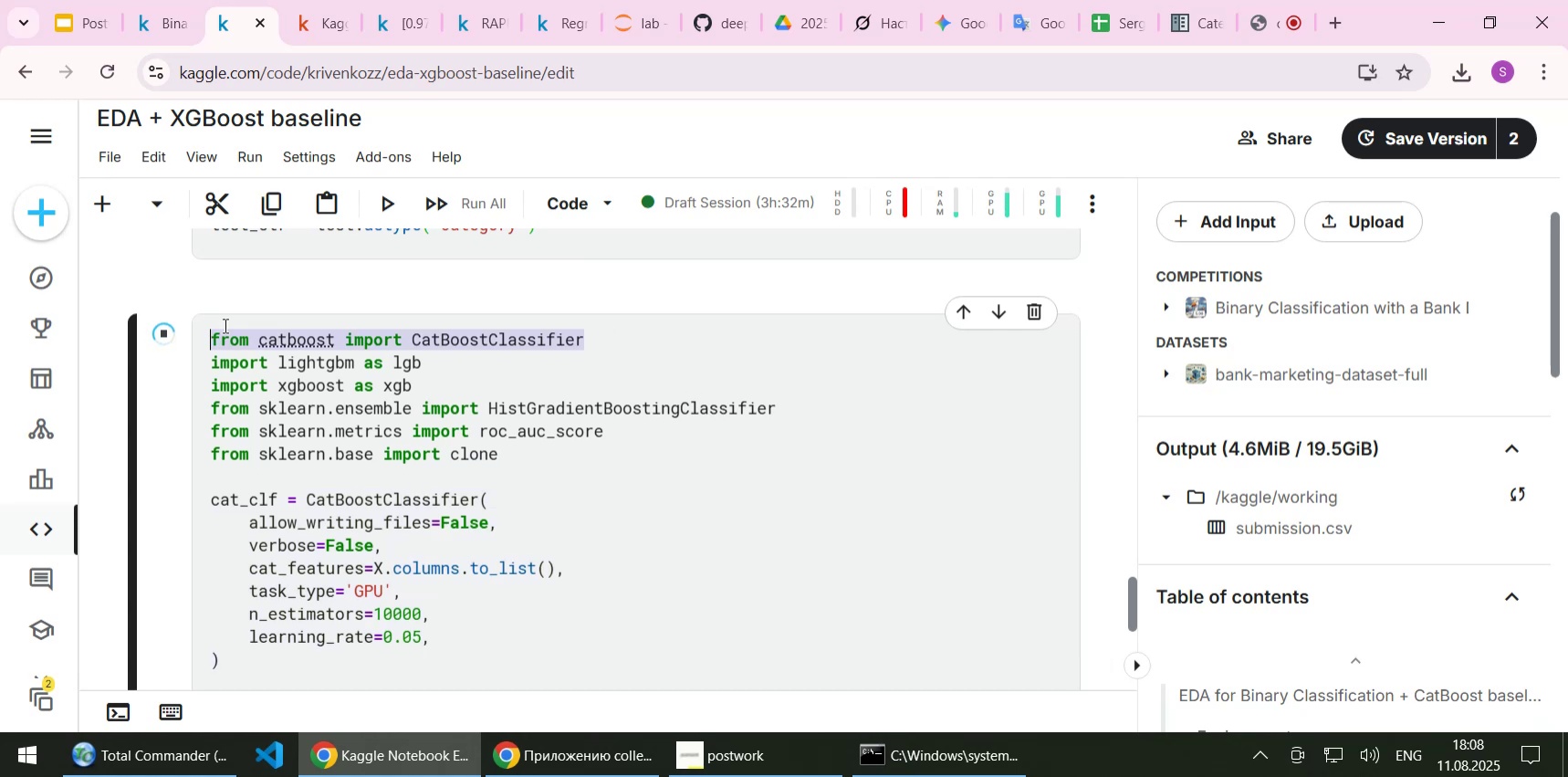 
key(Control+C)
 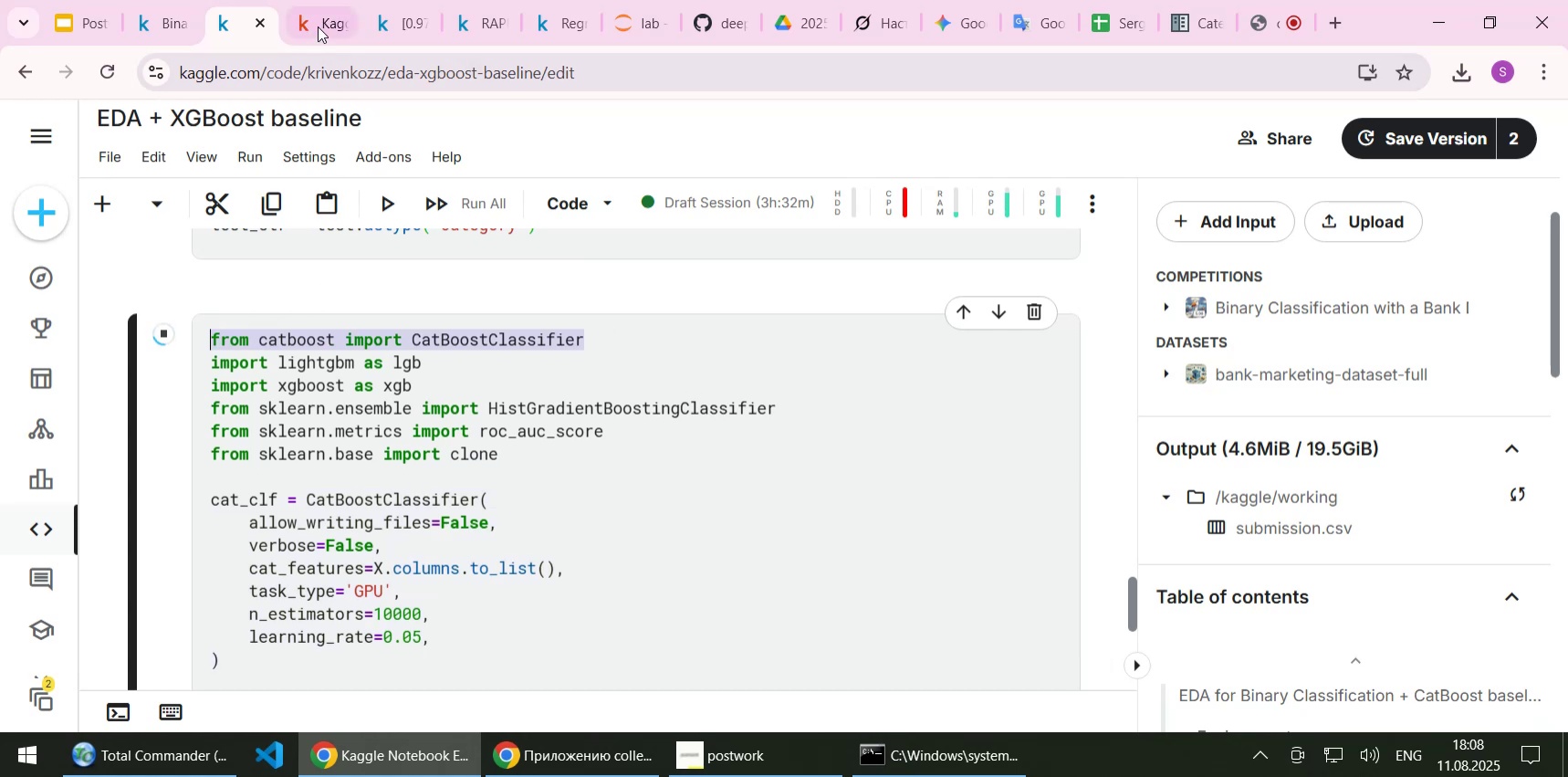 
left_click([318, 26])
 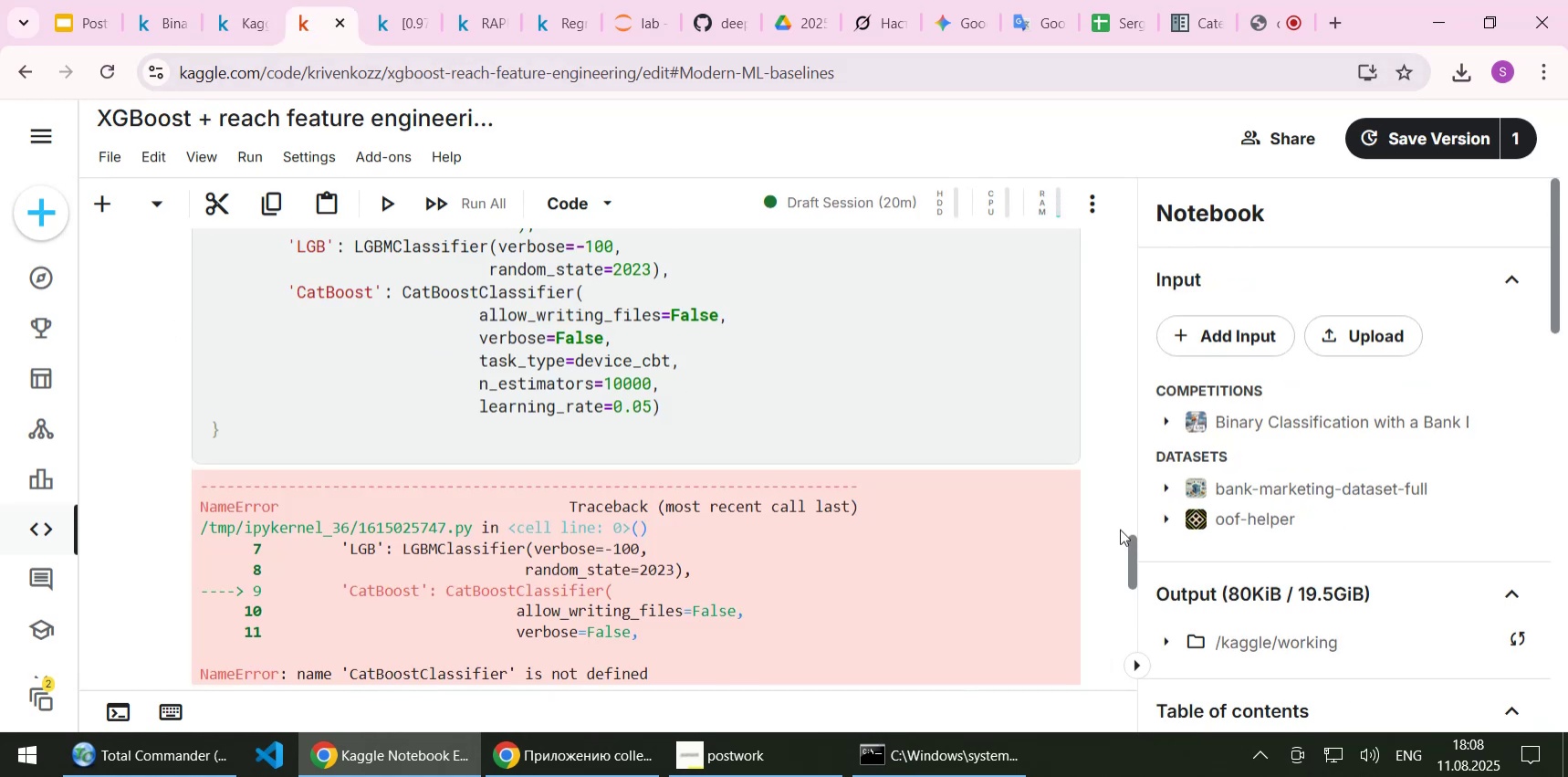 
left_click_drag(start_coordinate=[1134, 559], to_coordinate=[1130, 220])
 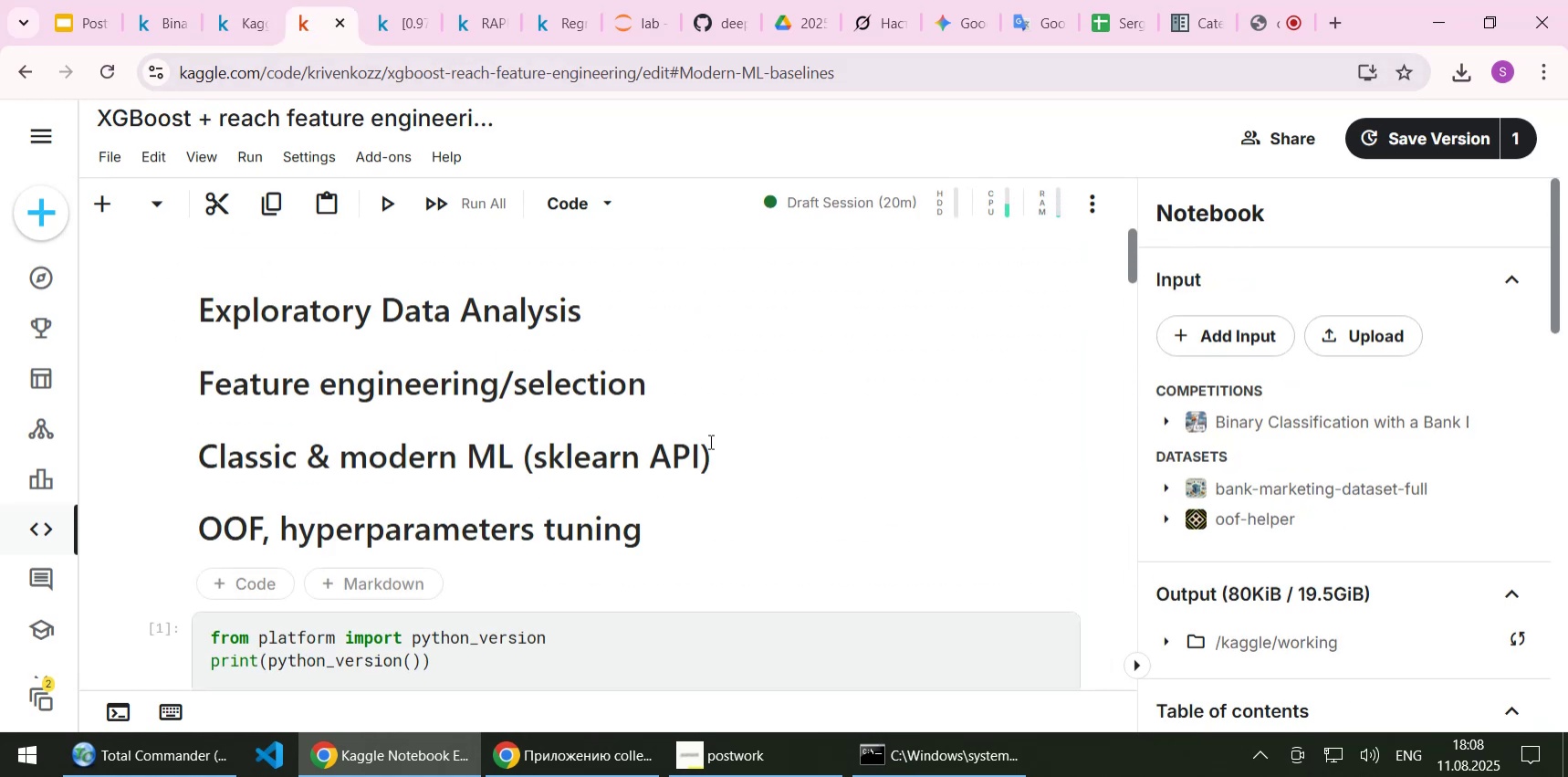 
scroll: coordinate [708, 444], scroll_direction: down, amount: 10.0
 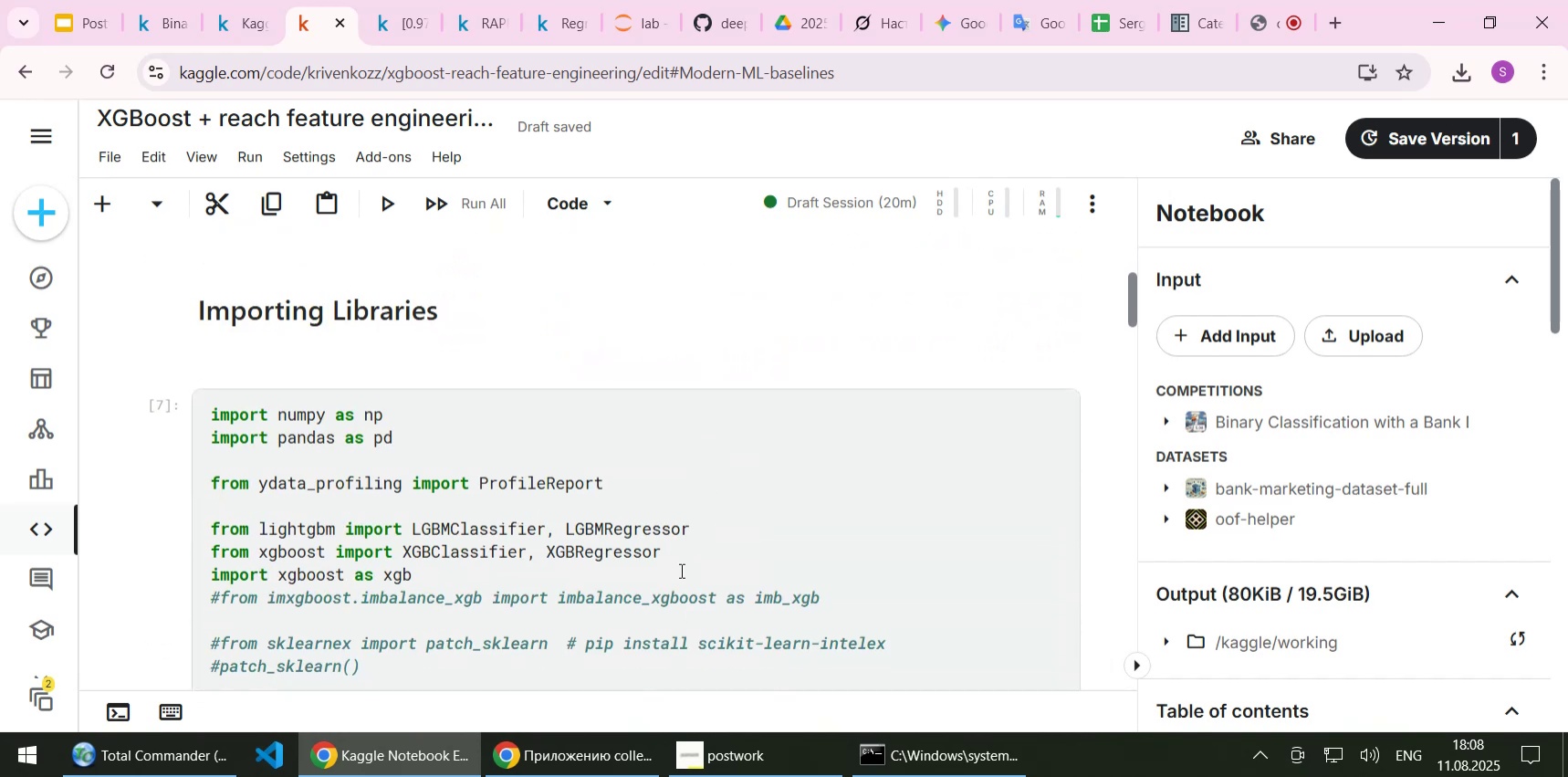 
left_click([677, 573])
 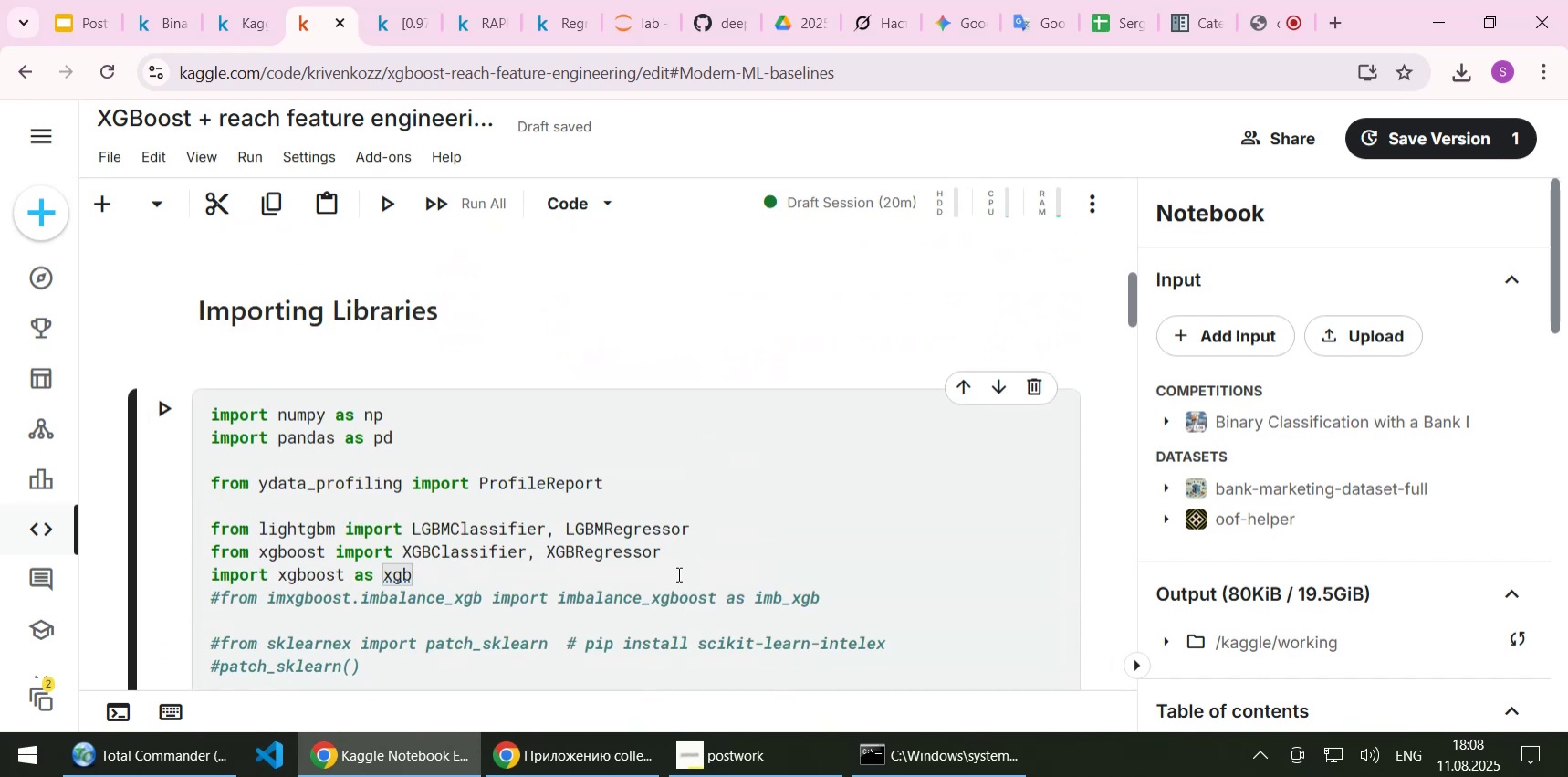 
key(Enter)
 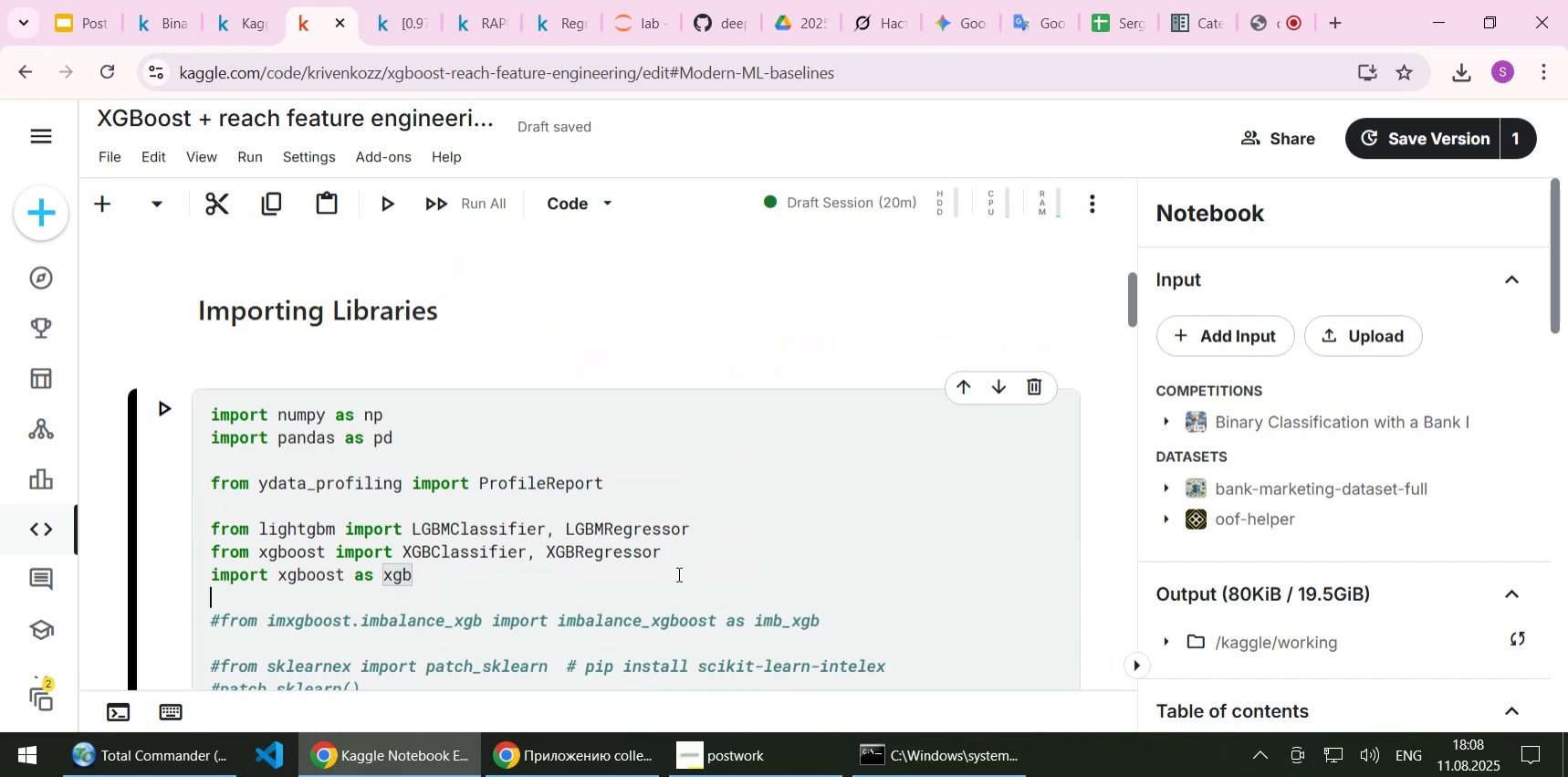 
key(Control+V)
 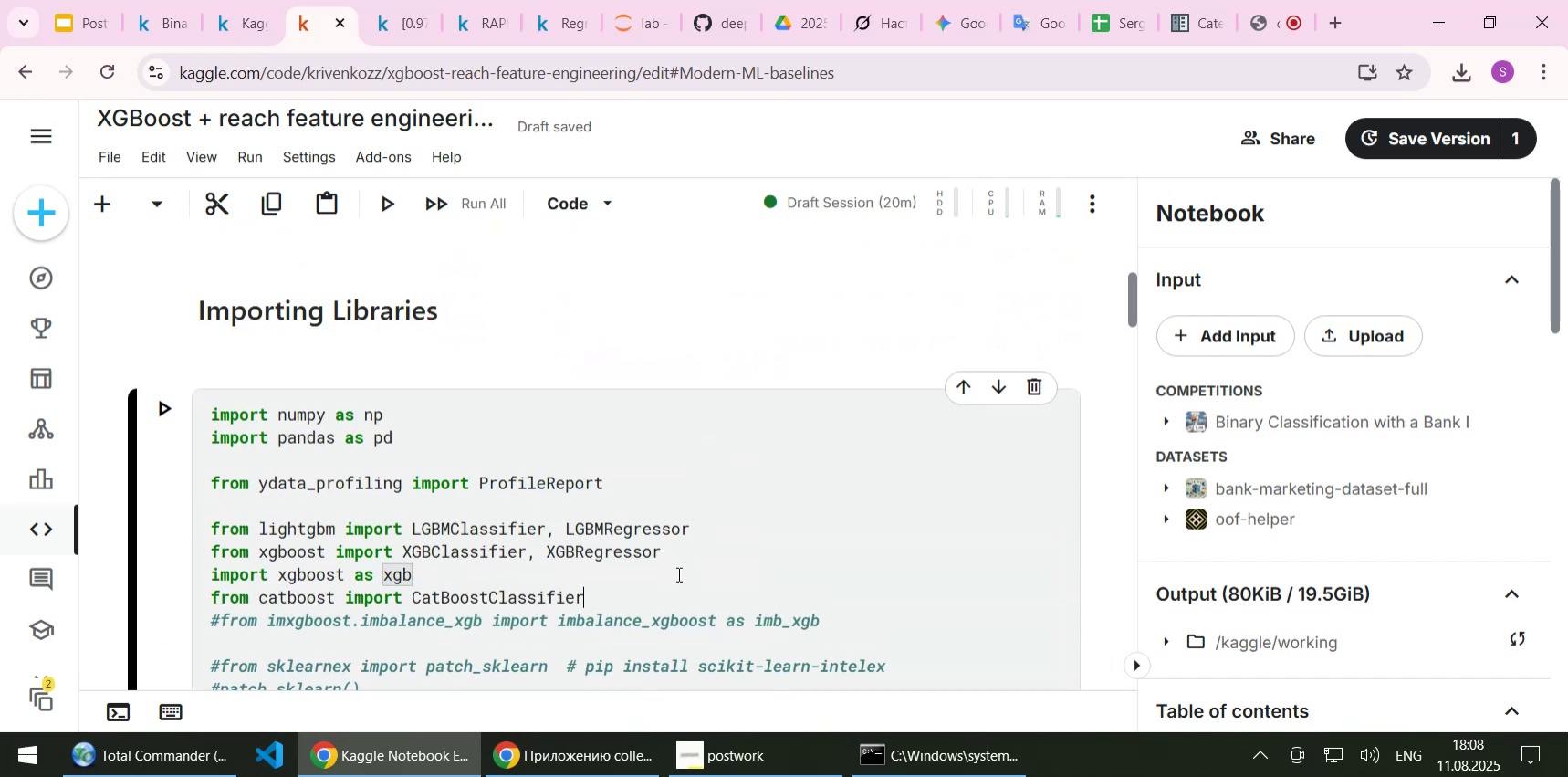 
key(Shift+ShiftLeft)
 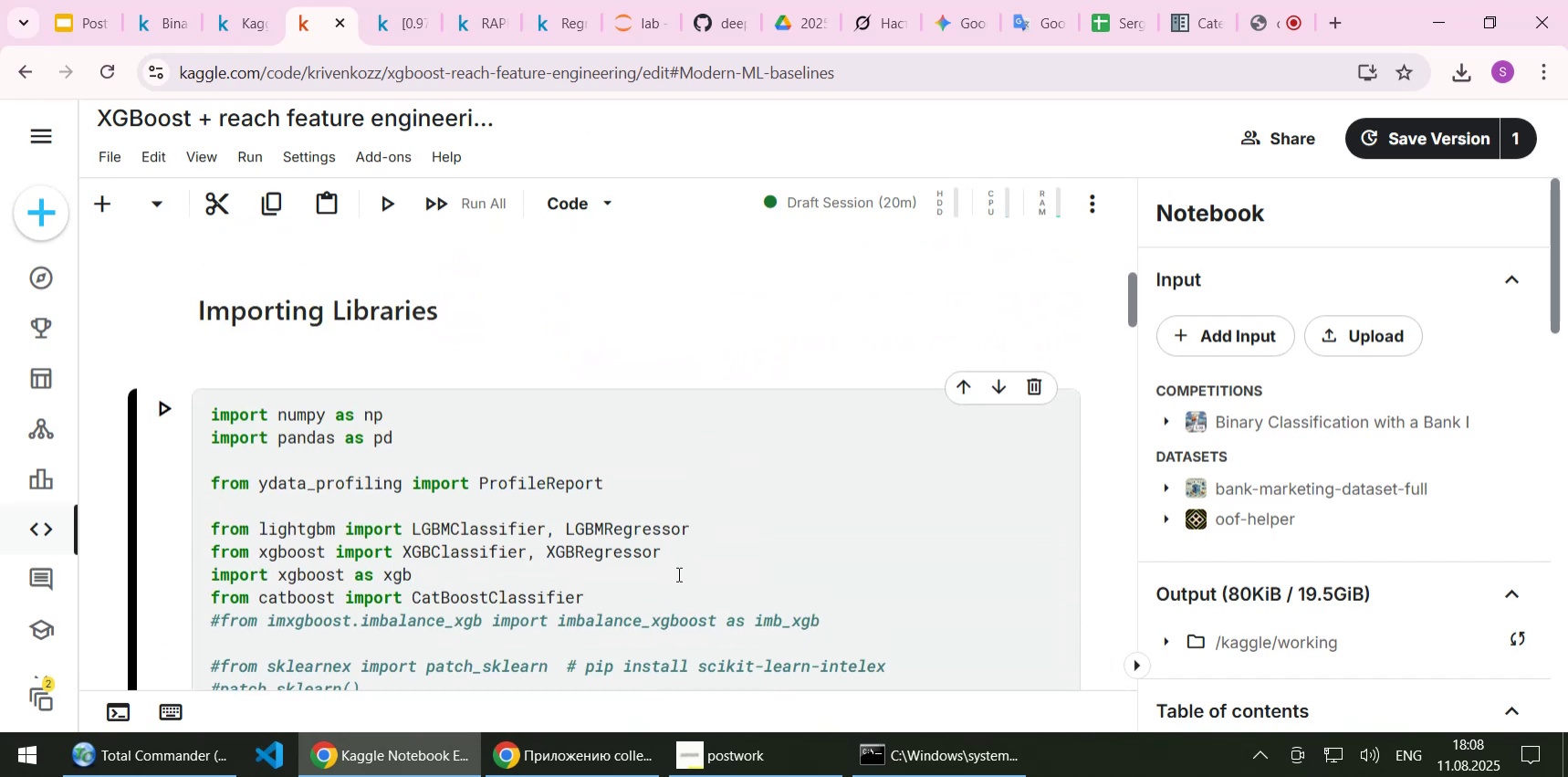 
key(Shift+Enter)
 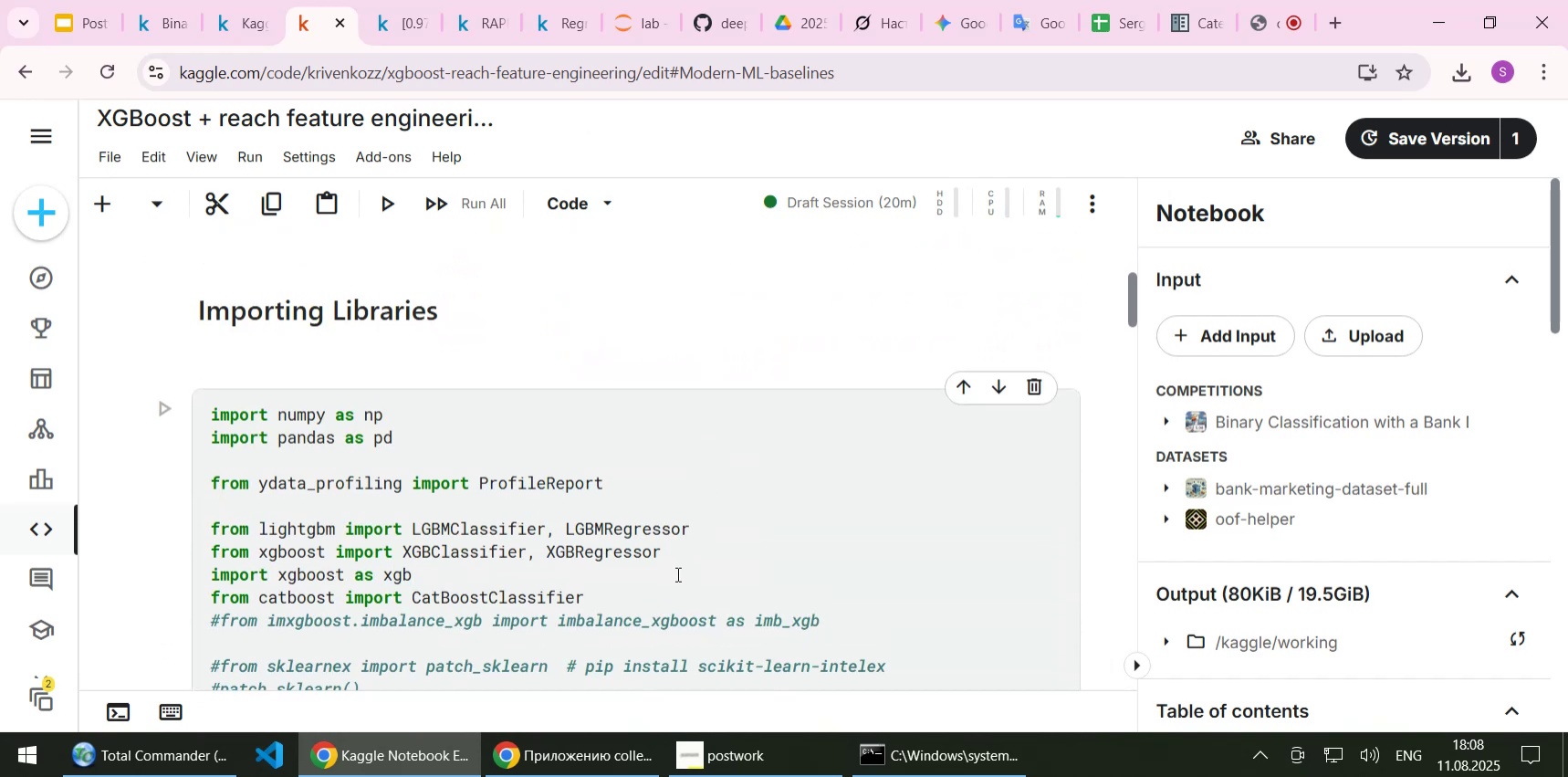 
scroll: coordinate [699, 541], scroll_direction: down, amount: 14.0
 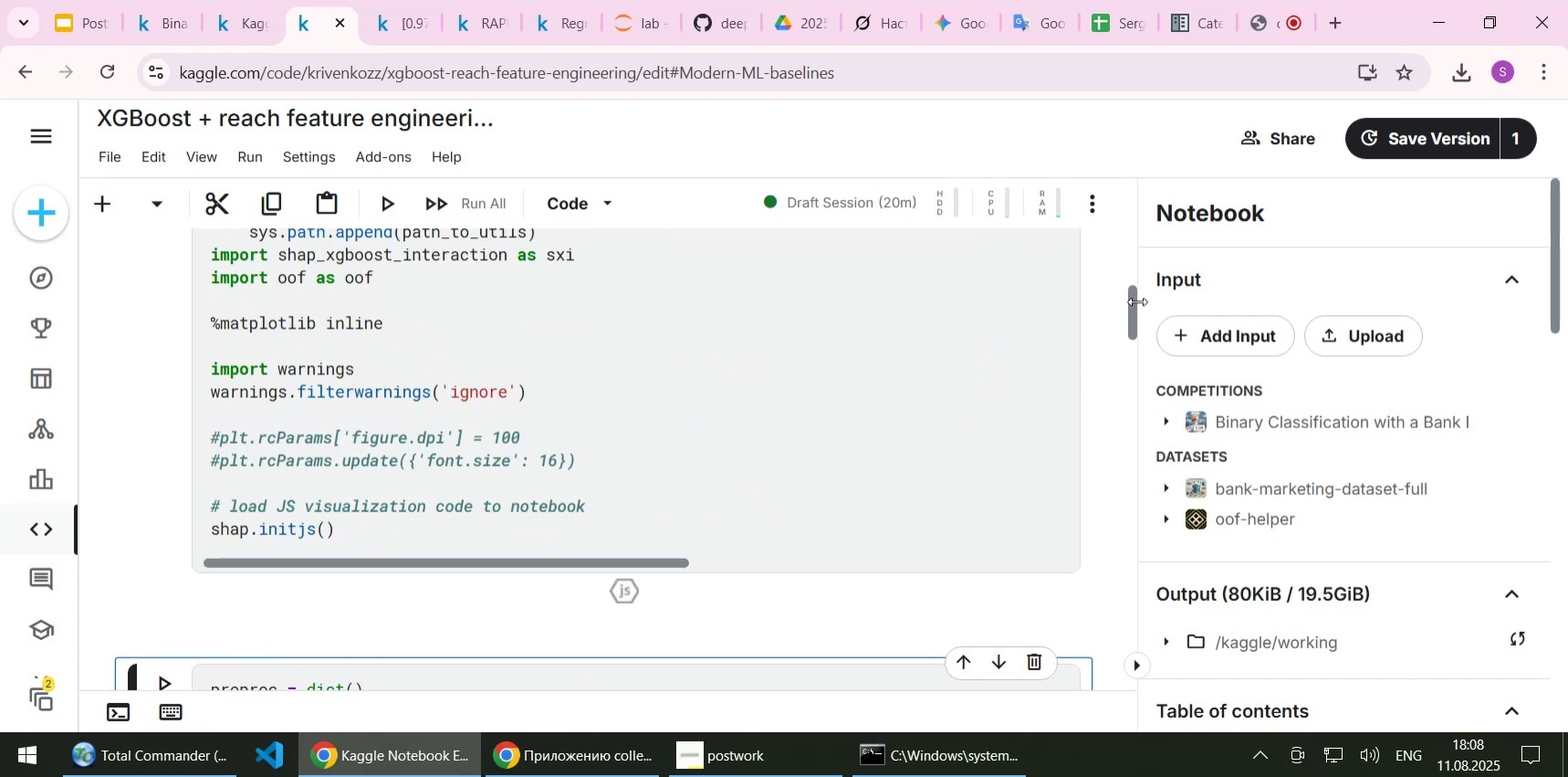 
left_click_drag(start_coordinate=[1130, 299], to_coordinate=[1139, 209])
 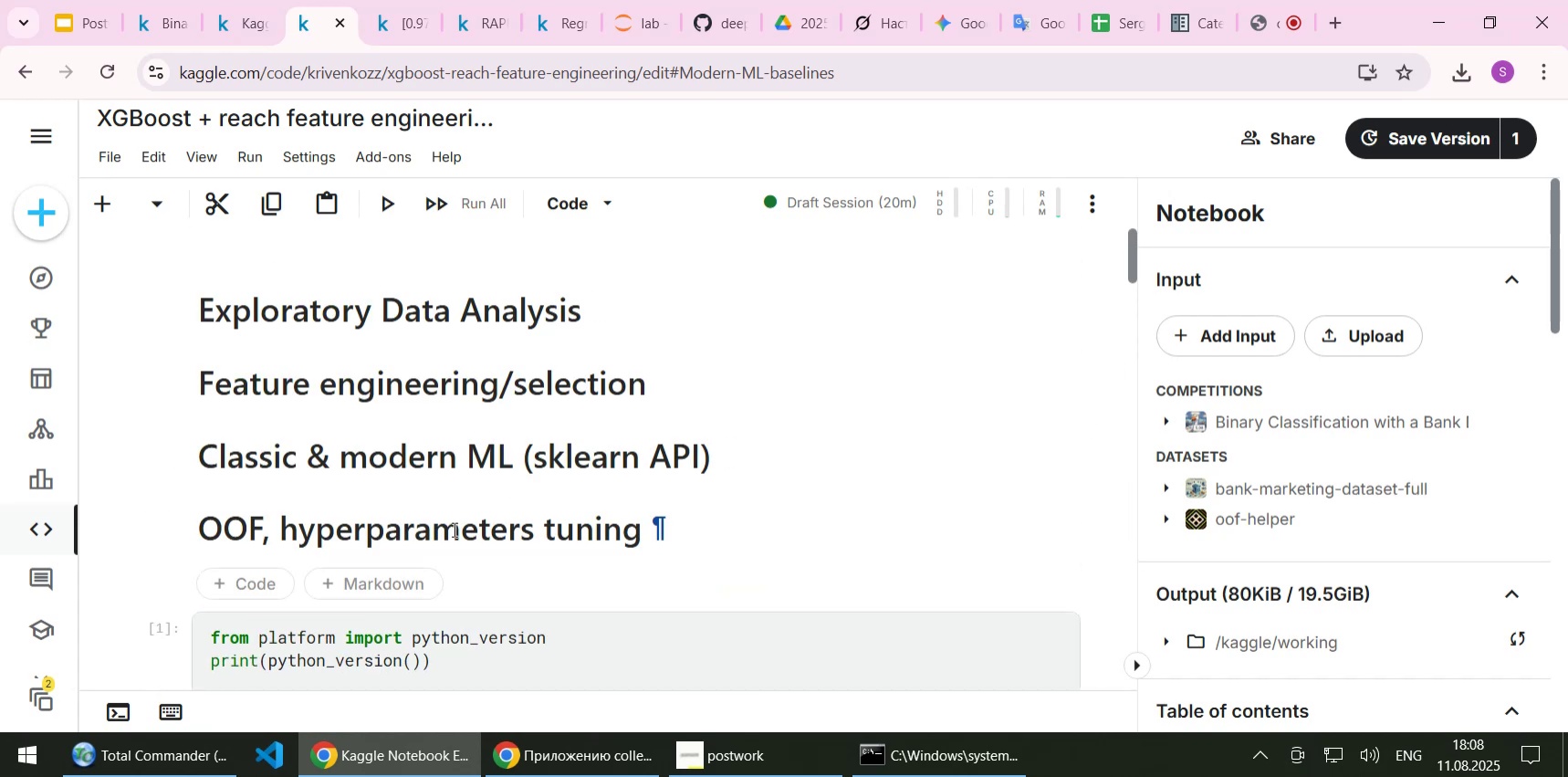 
scroll: coordinate [446, 539], scroll_direction: down, amount: 6.0
 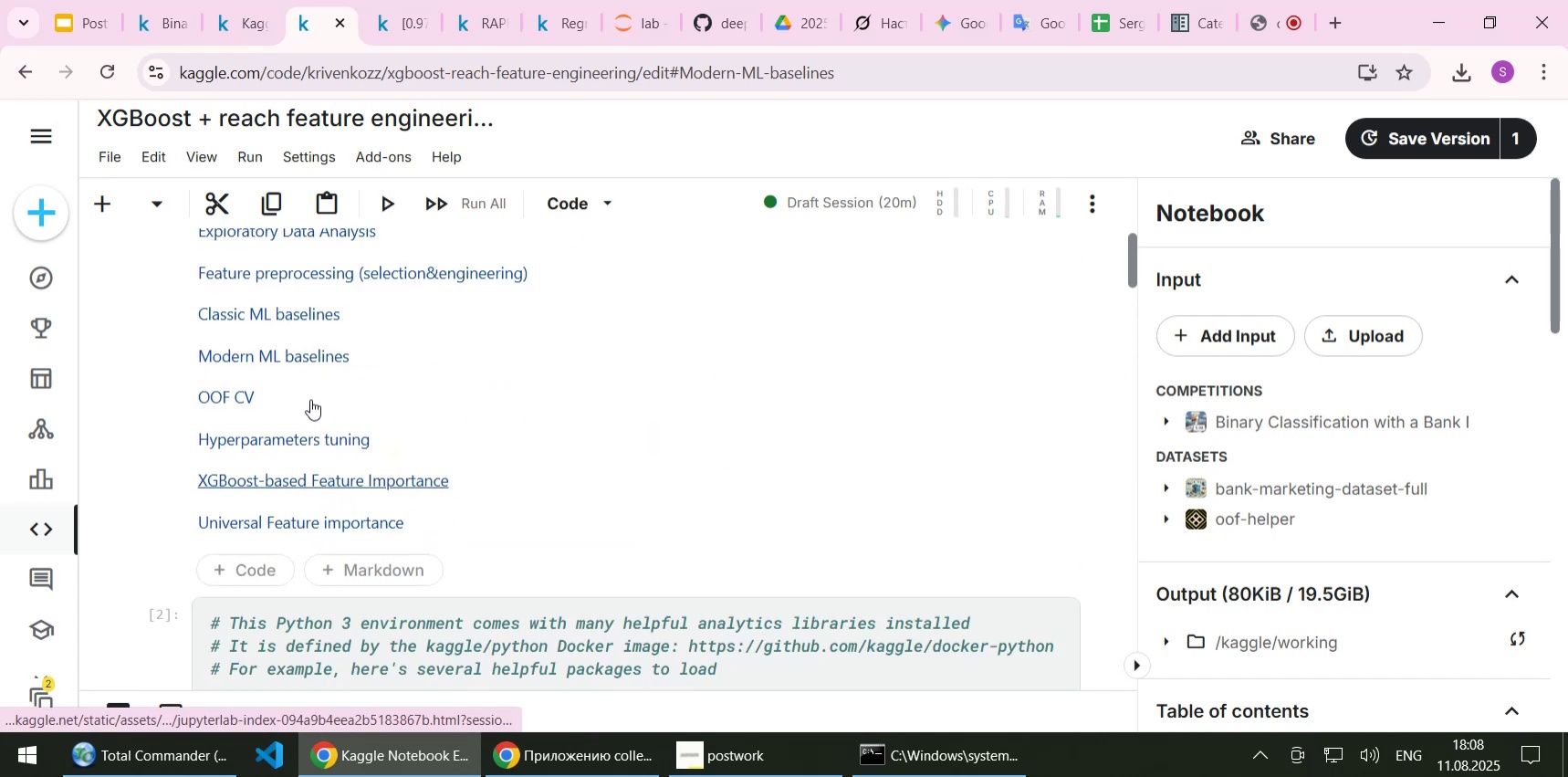 
left_click([301, 359])
 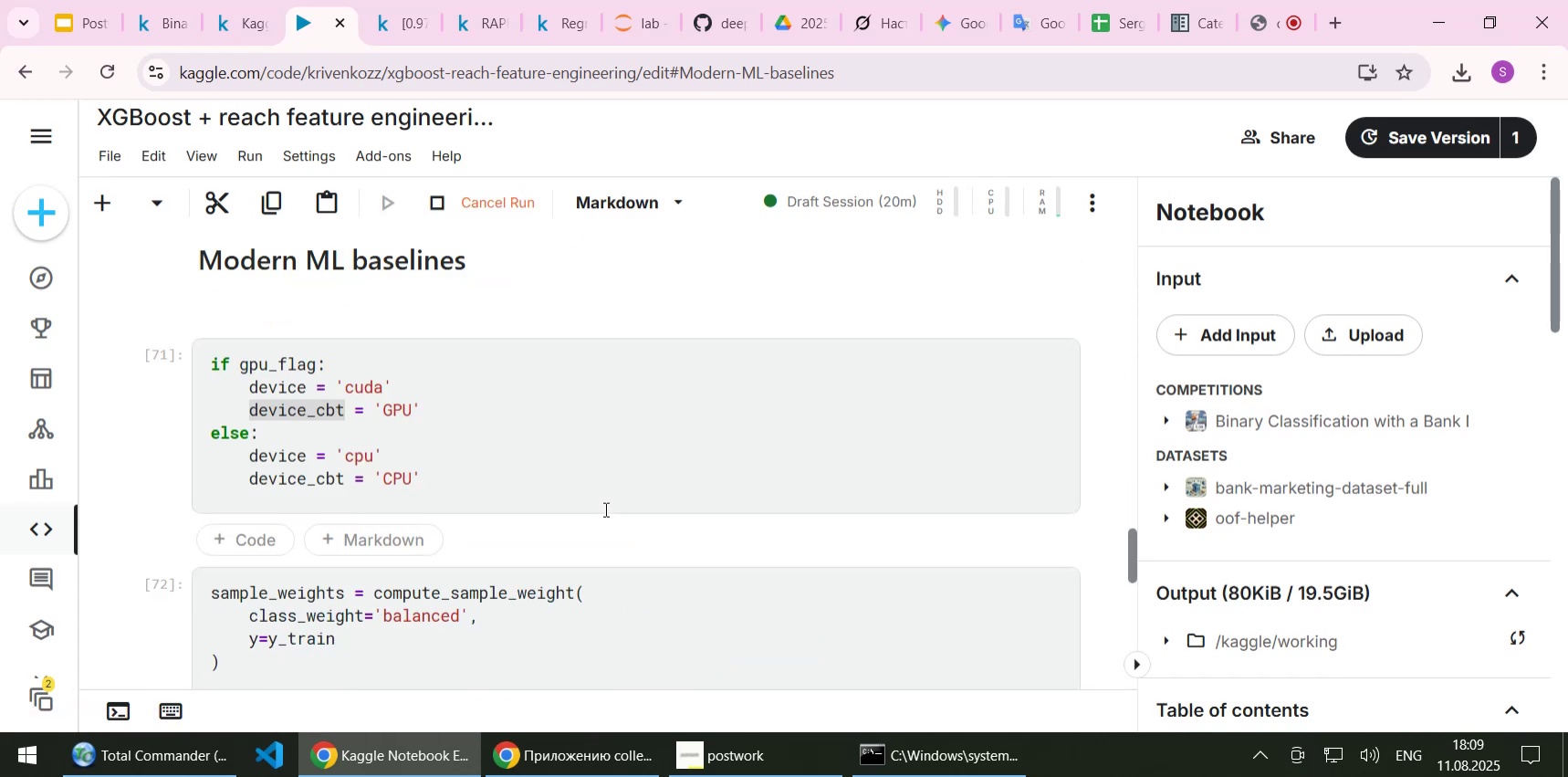 
left_click([560, 458])
 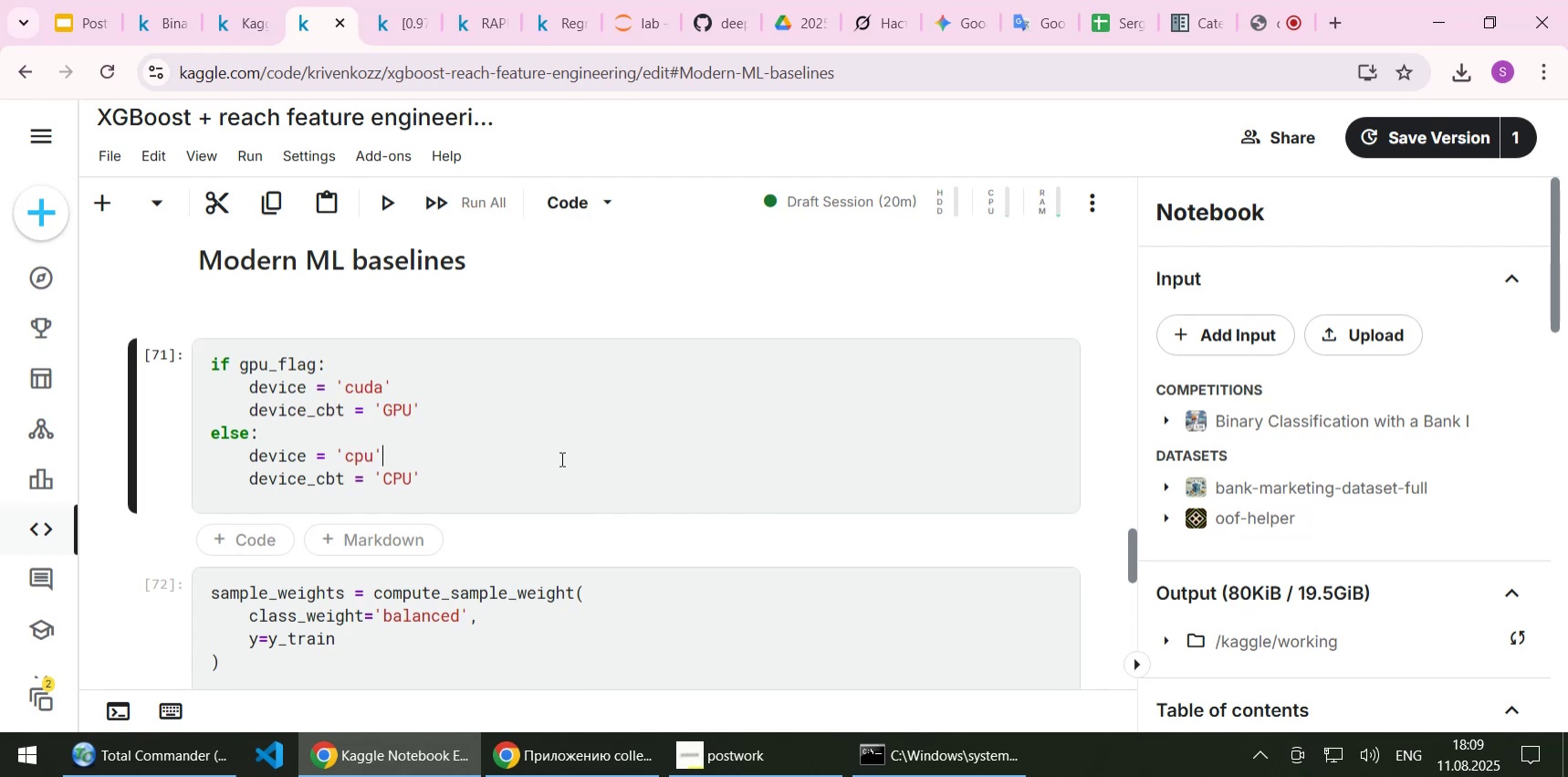 
scroll: coordinate [560, 458], scroll_direction: down, amount: 5.0
 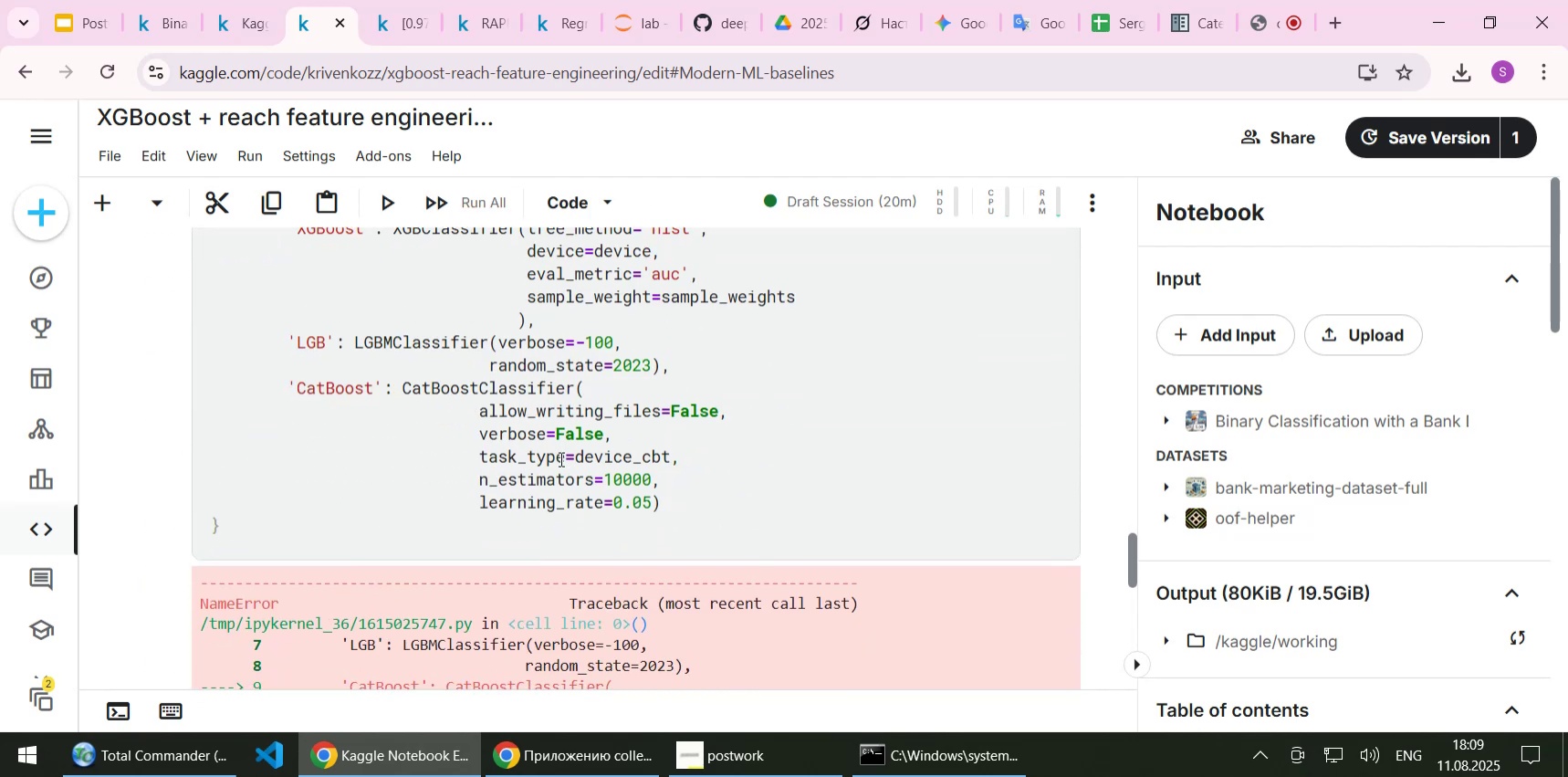 
scroll: coordinate [559, 458], scroll_direction: up, amount: 1.0
 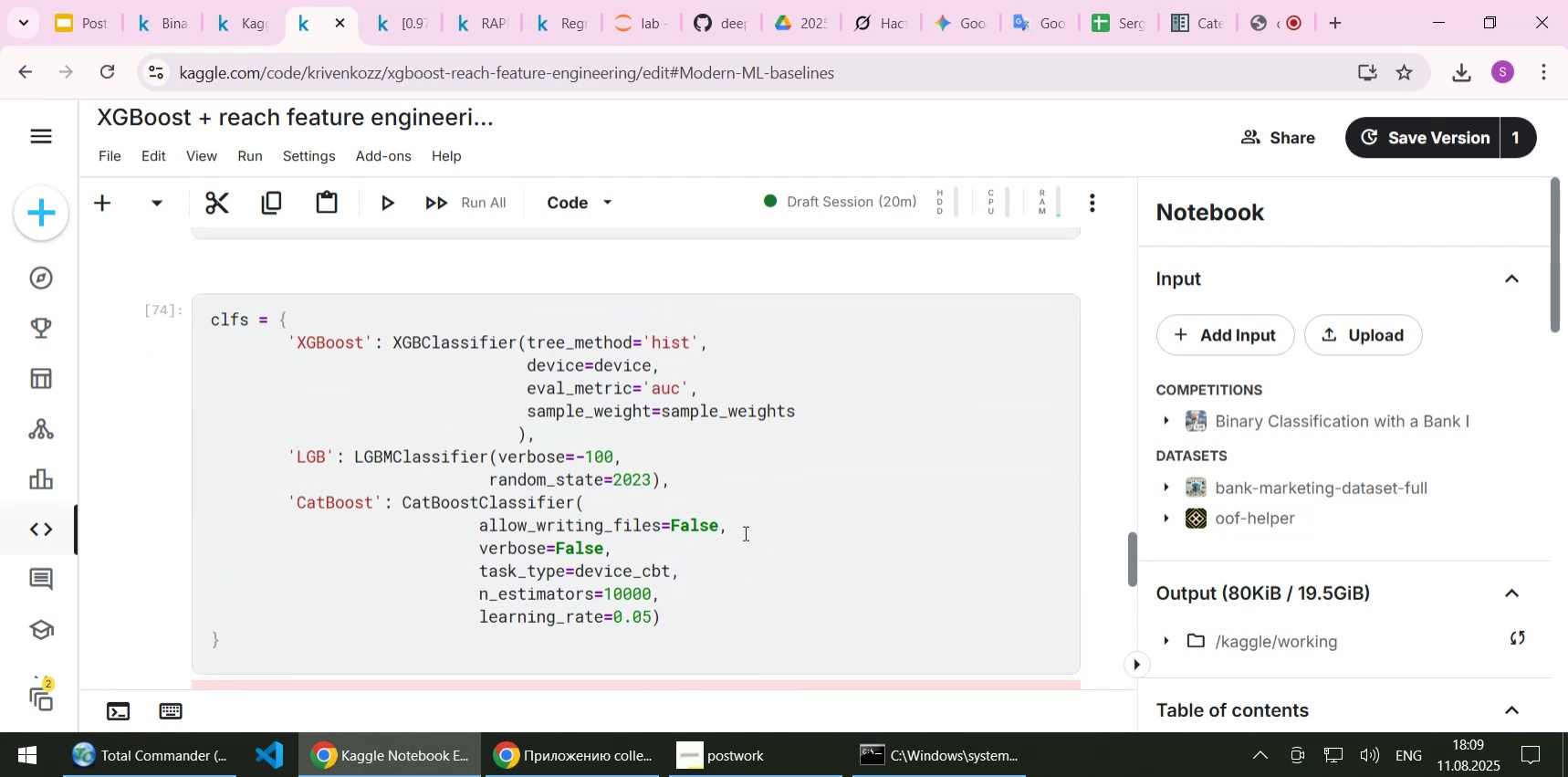 
left_click([744, 532])
 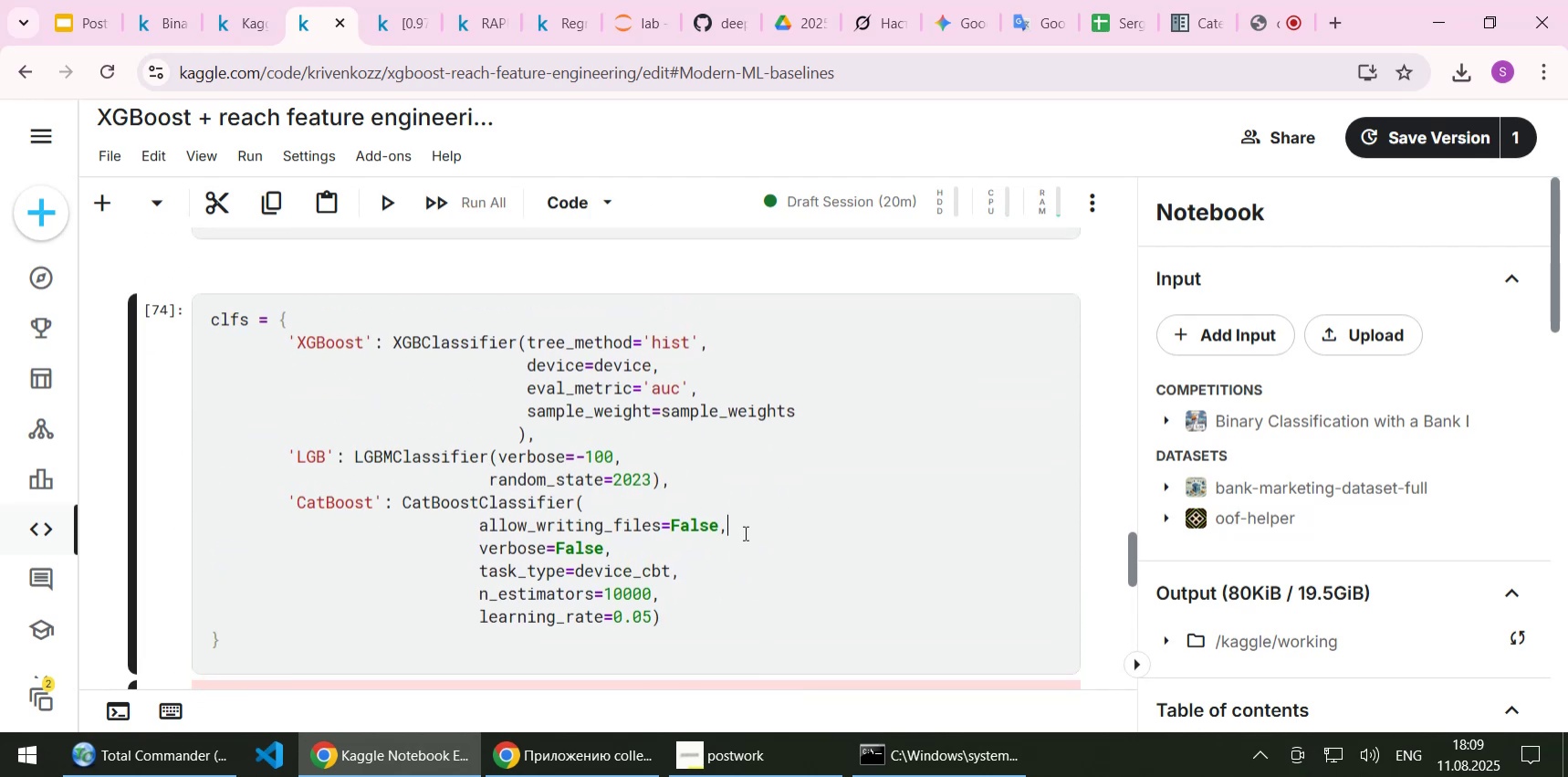 
key(Shift+Enter)
 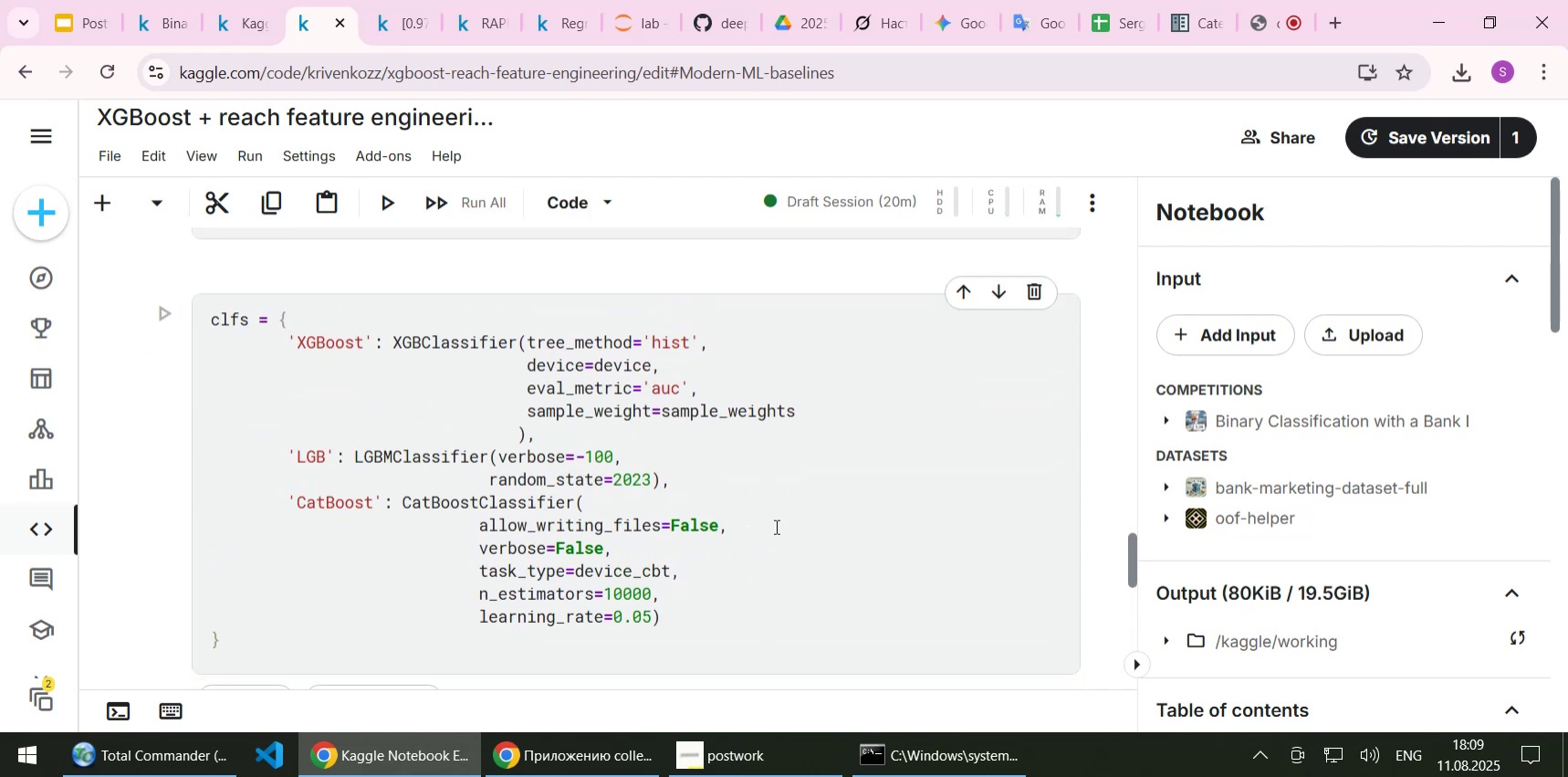 
scroll: coordinate [776, 526], scroll_direction: down, amount: 3.0
 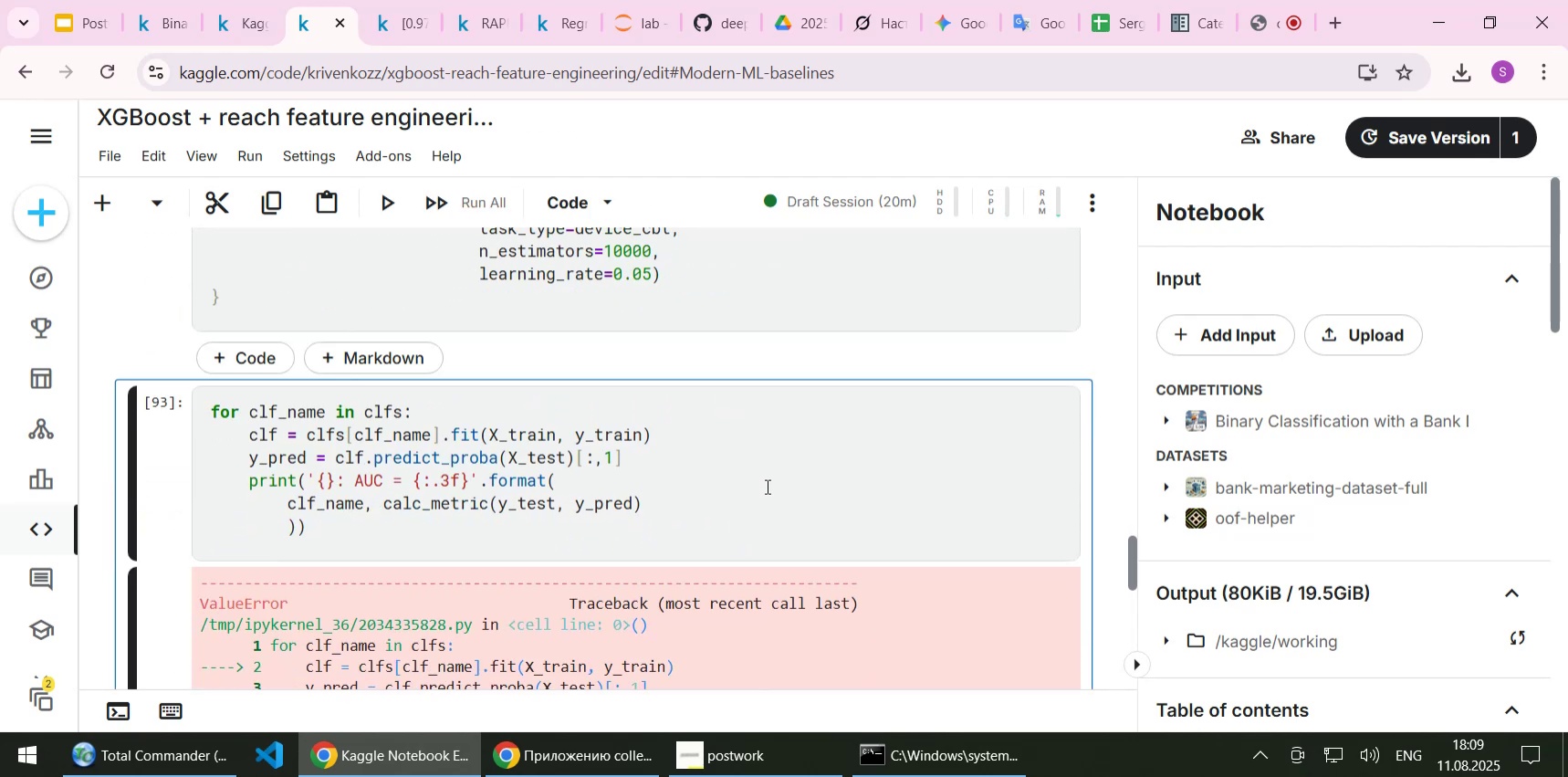 
key(Shift+Enter)
 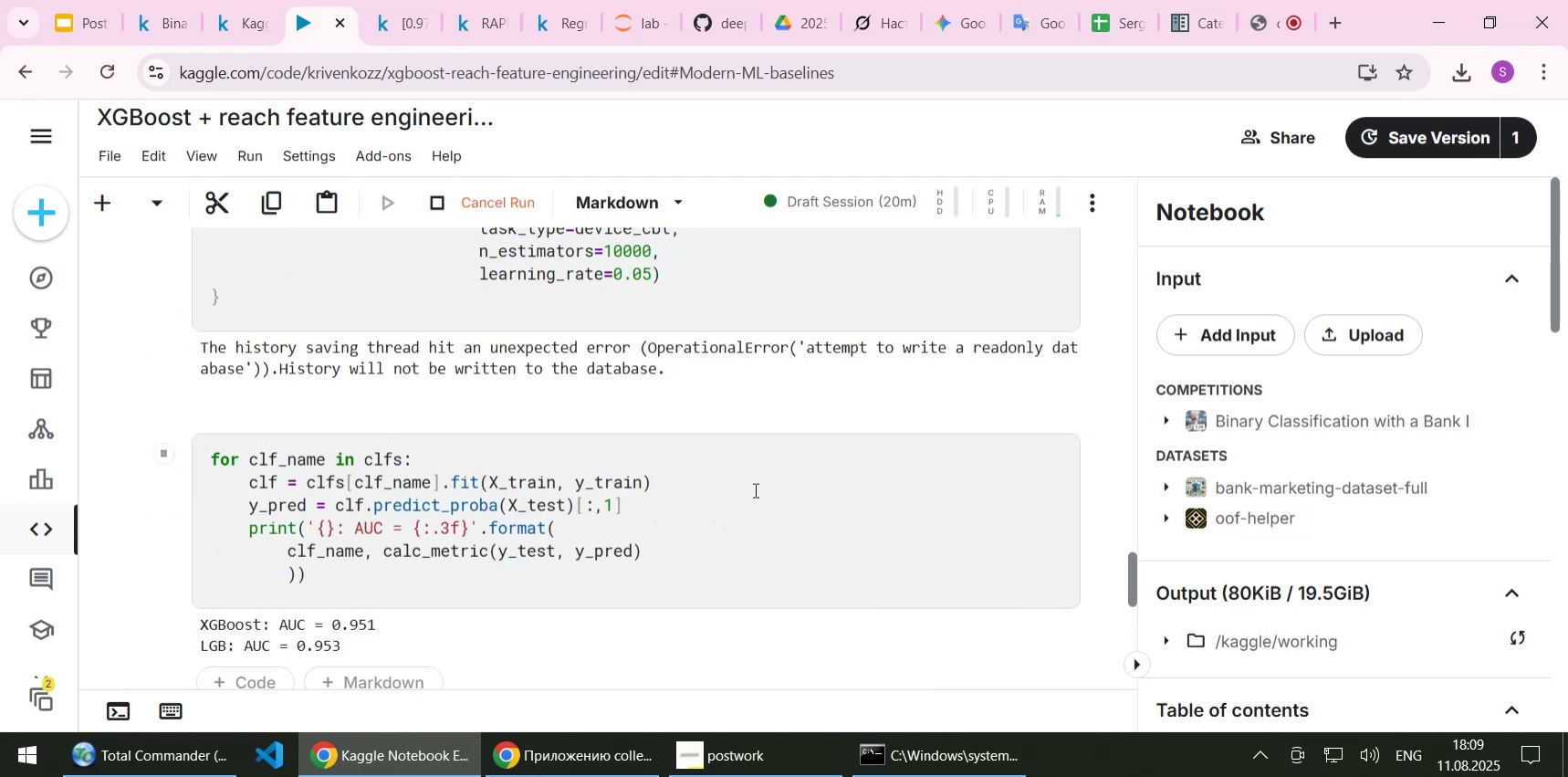 
scroll: coordinate [752, 489], scroll_direction: down, amount: 2.0
 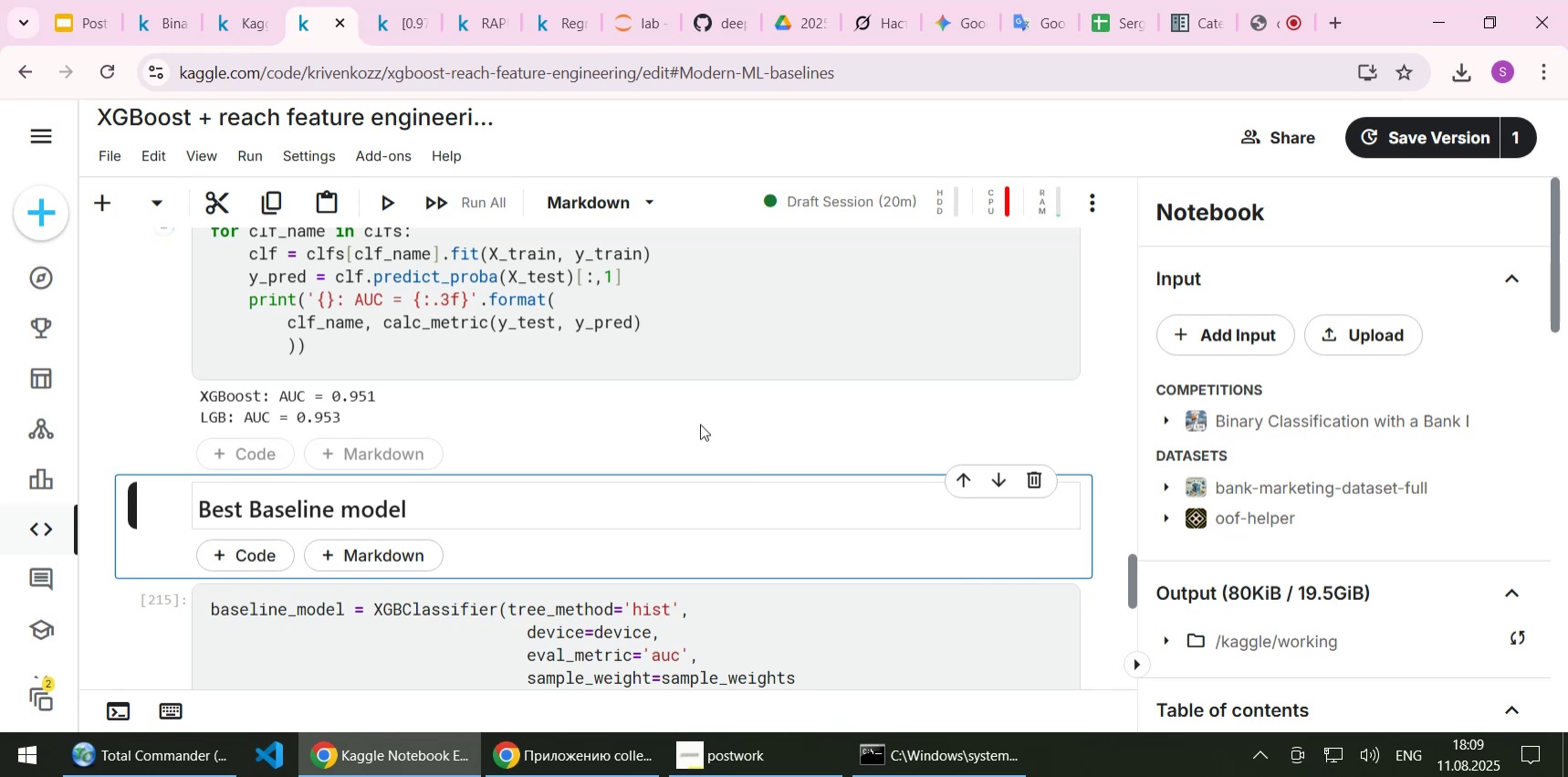 
wait(14.19)
 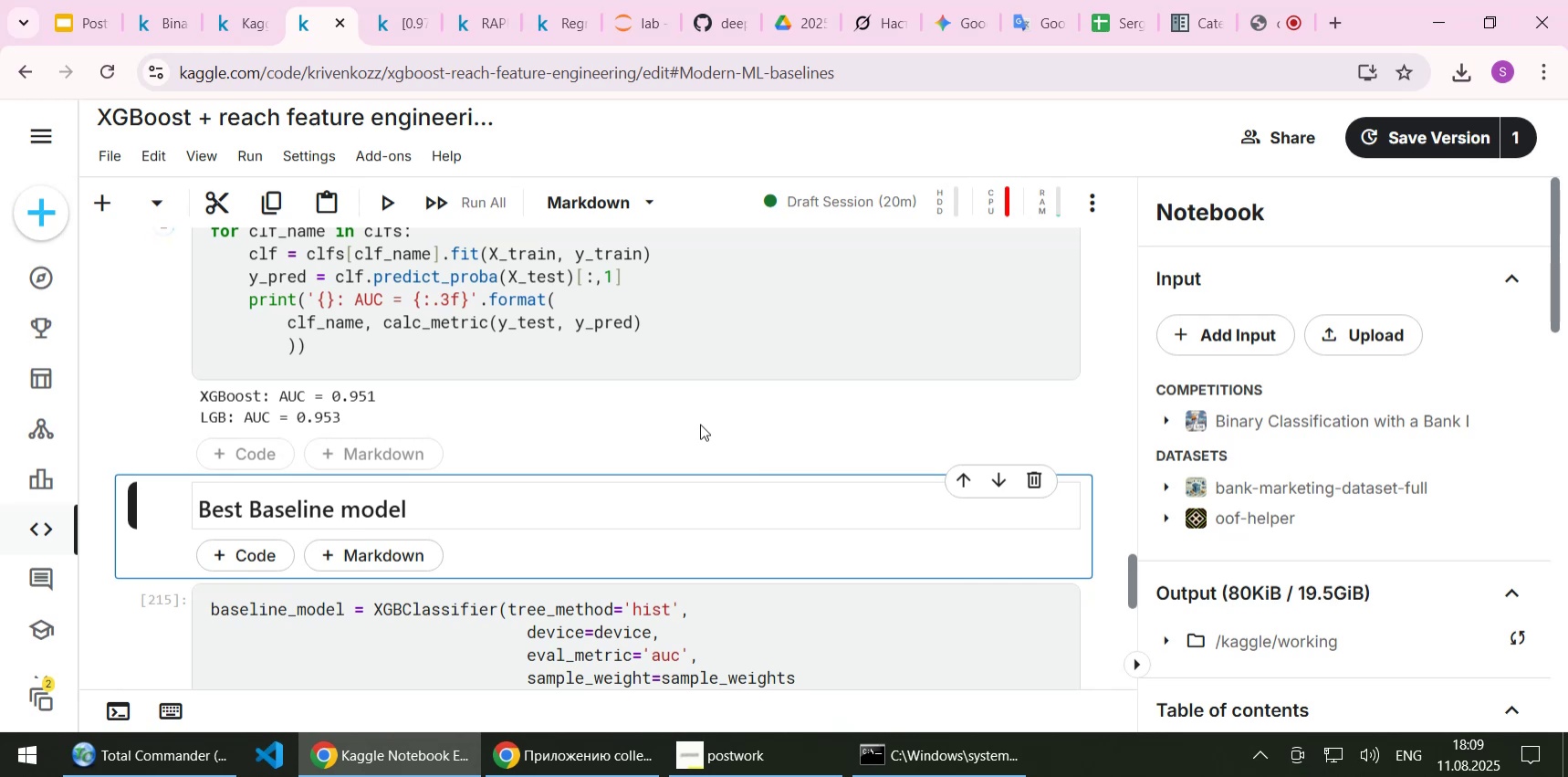 
scroll: coordinate [700, 424], scroll_direction: up, amount: 1.0
 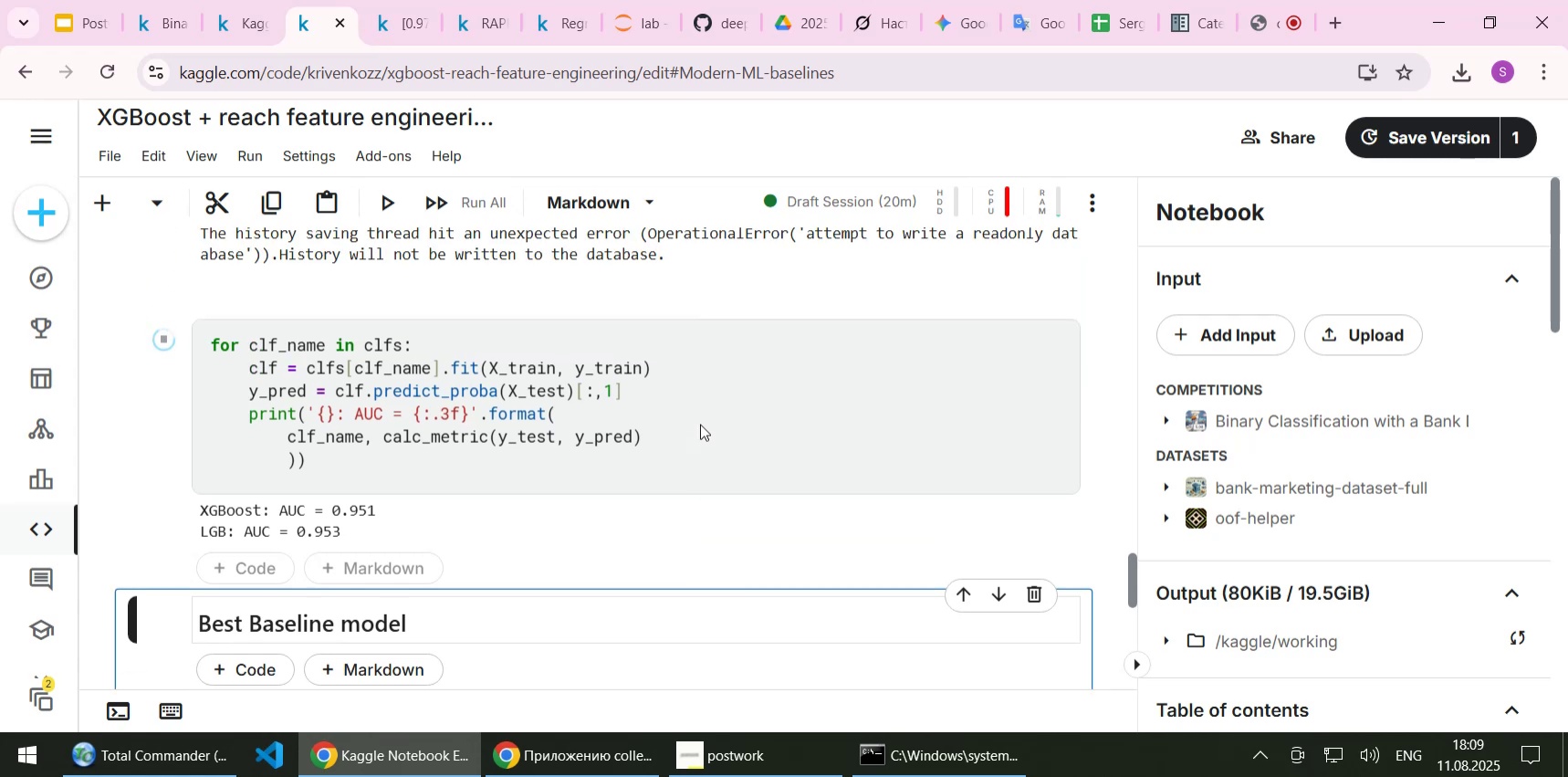 
wait(7.62)
 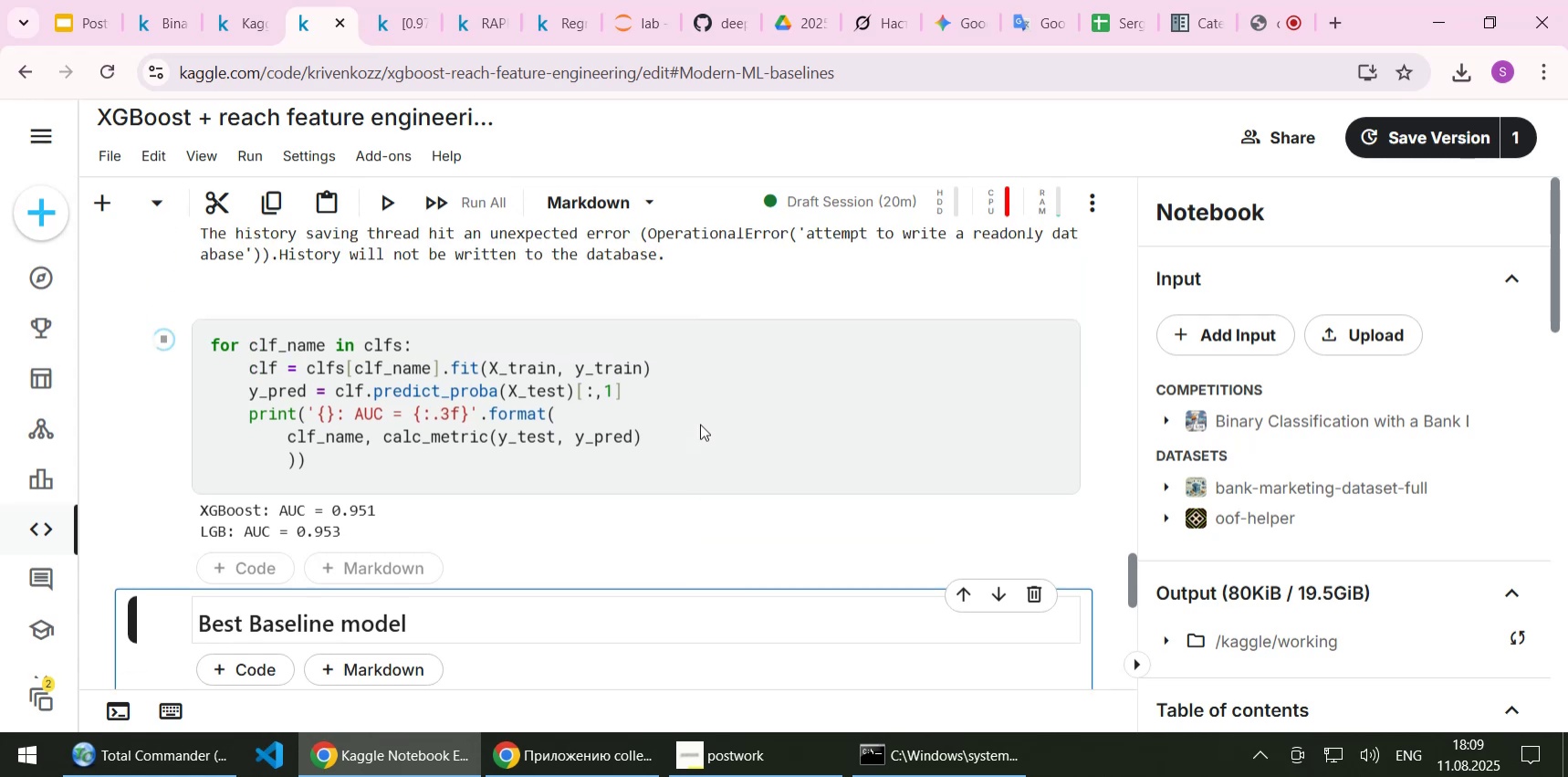 
scroll: coordinate [700, 424], scroll_direction: up, amount: 2.0
 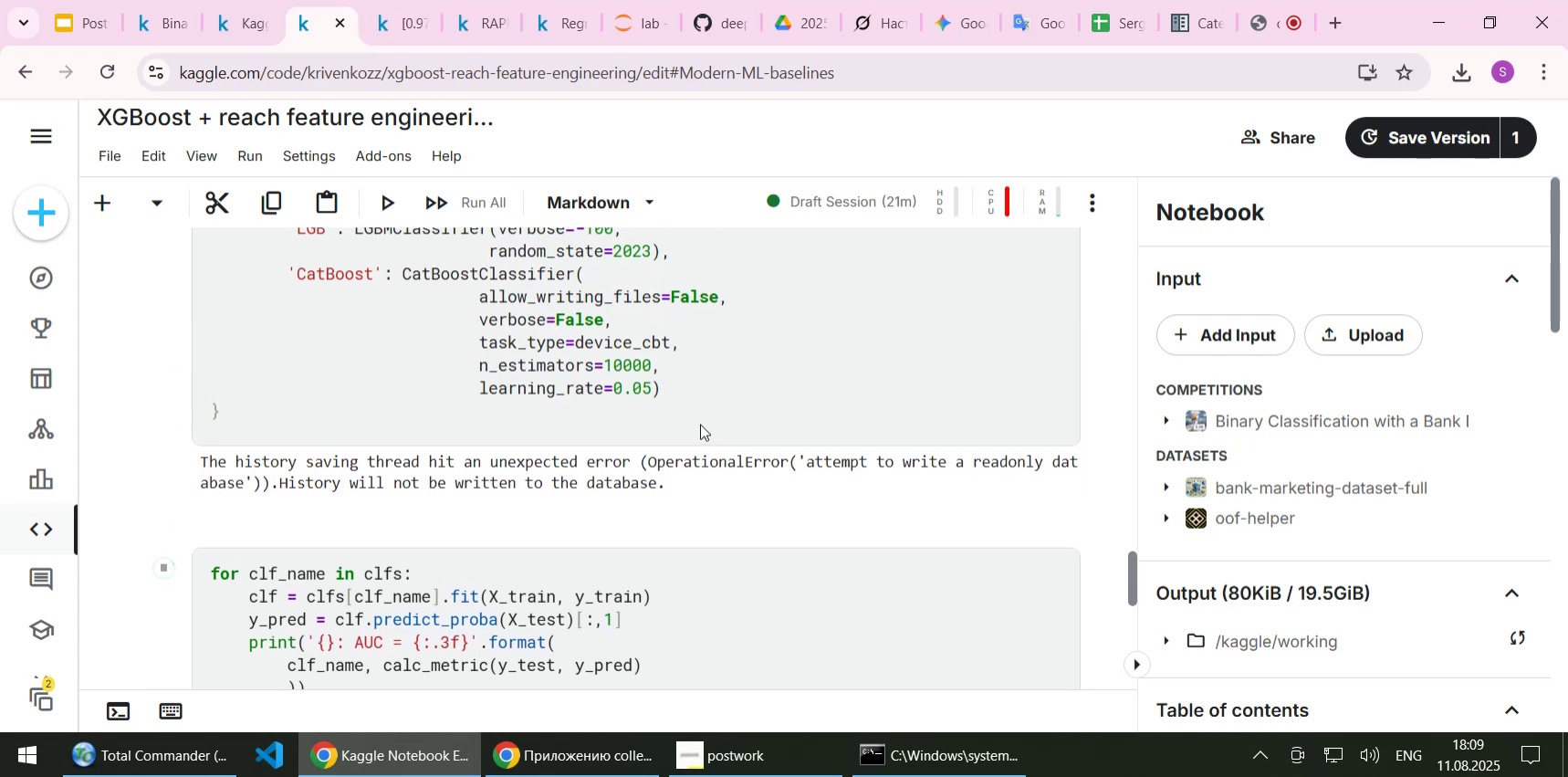 
scroll: coordinate [700, 424], scroll_direction: down, amount: 2.0
 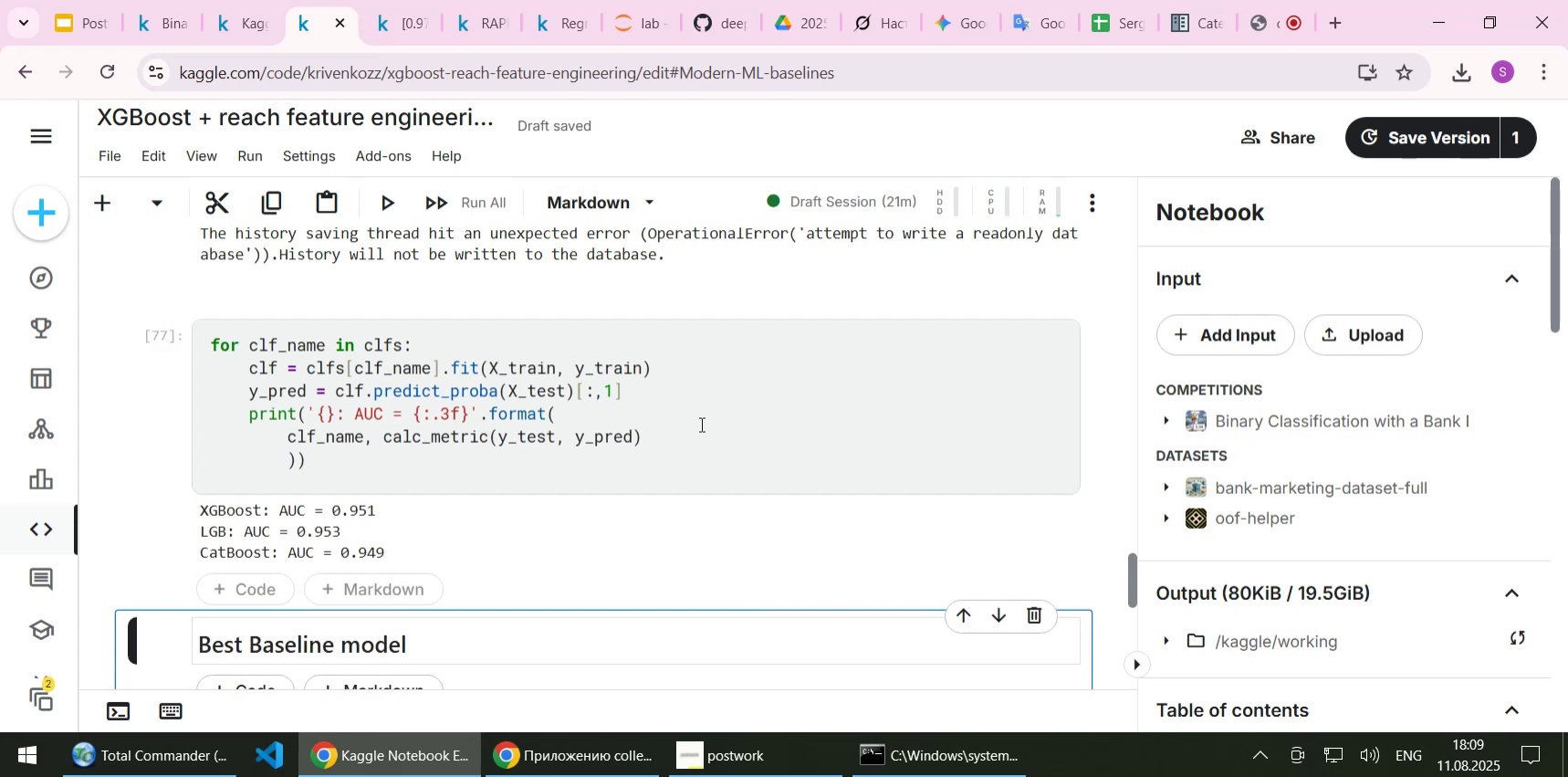 
wait(13.11)
 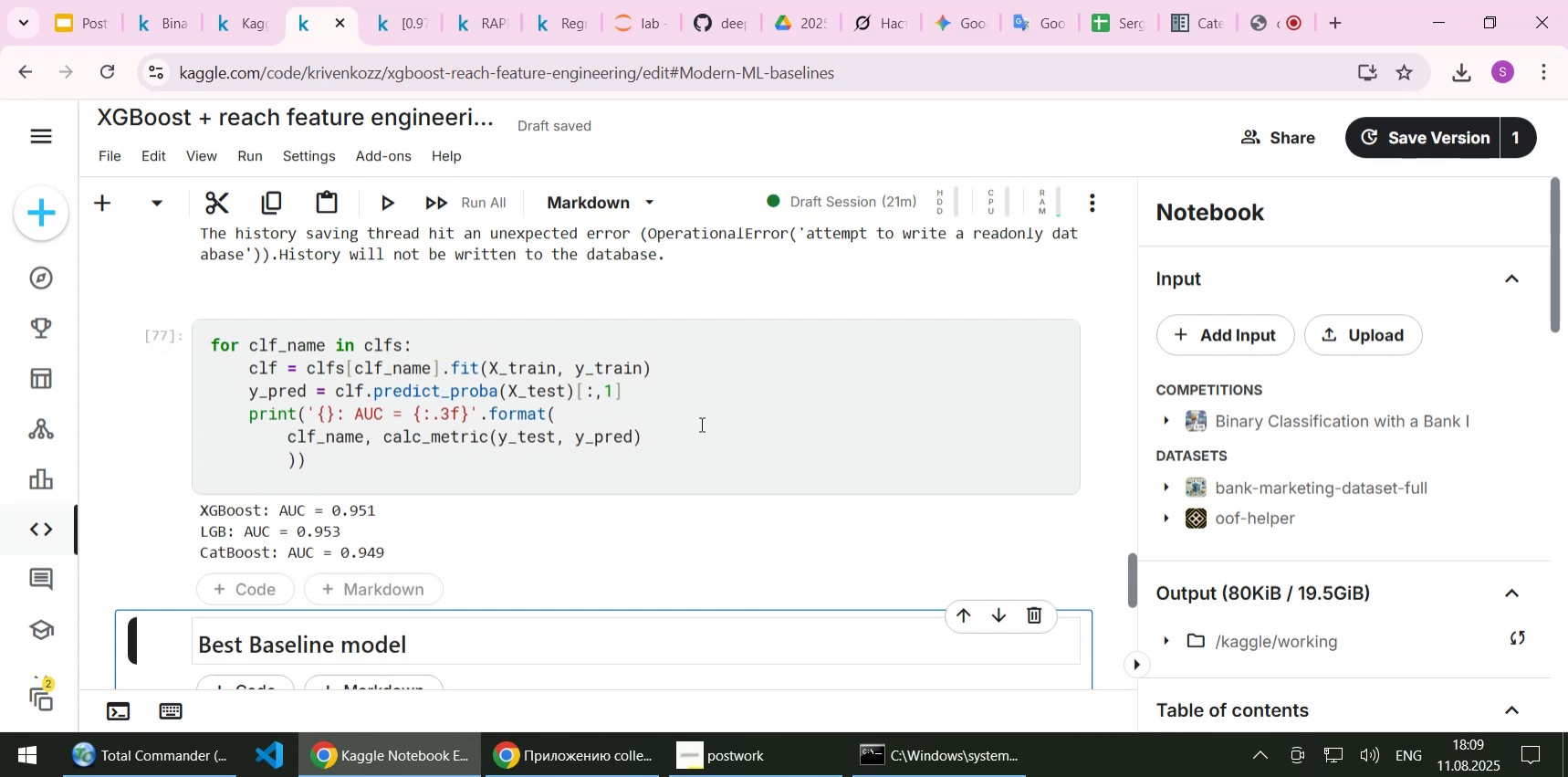 
scroll: coordinate [690, 427], scroll_direction: down, amount: 5.0
 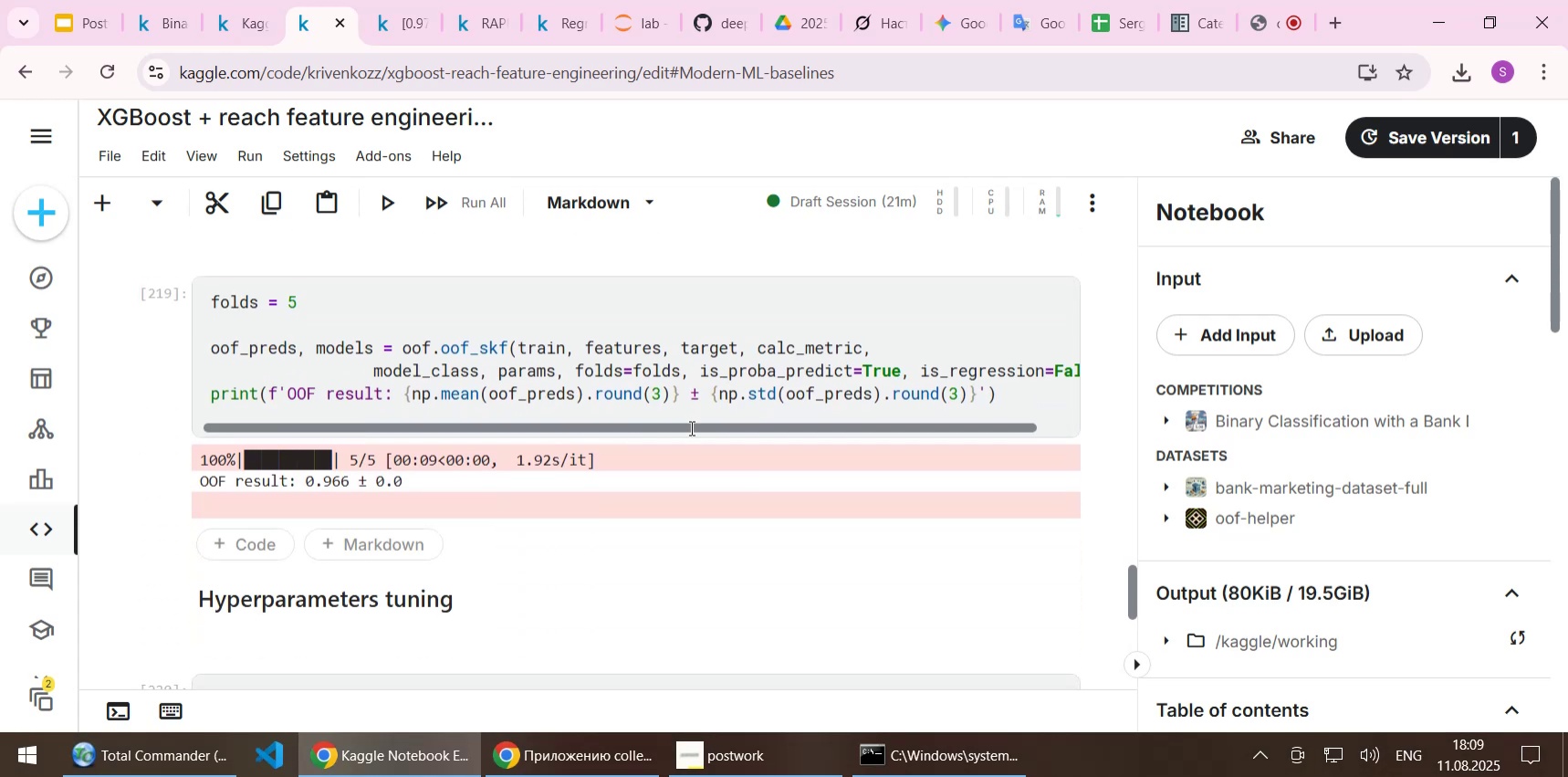 
scroll: coordinate [690, 427], scroll_direction: up, amount: 7.0
 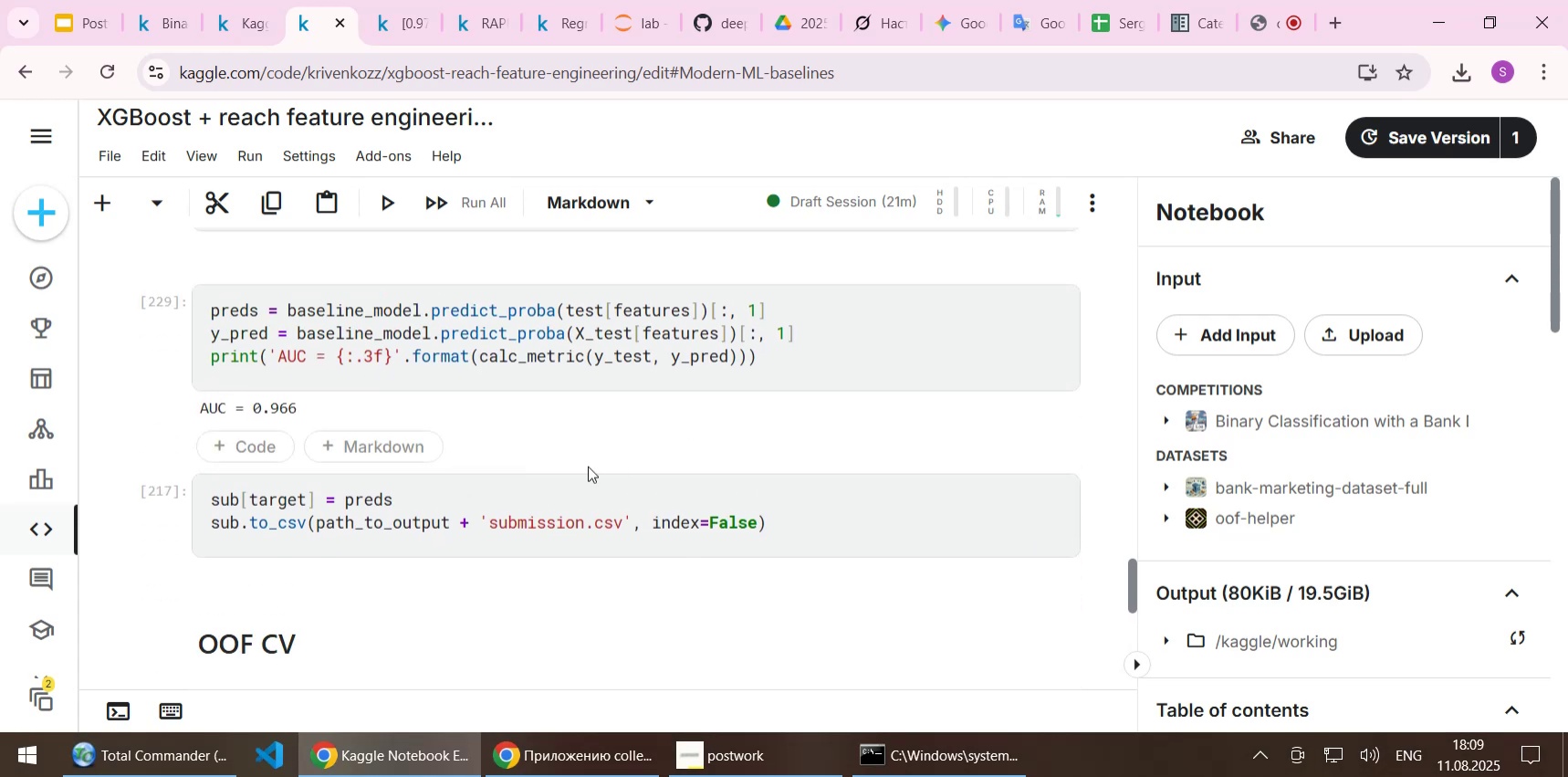 
key(Control+S)
 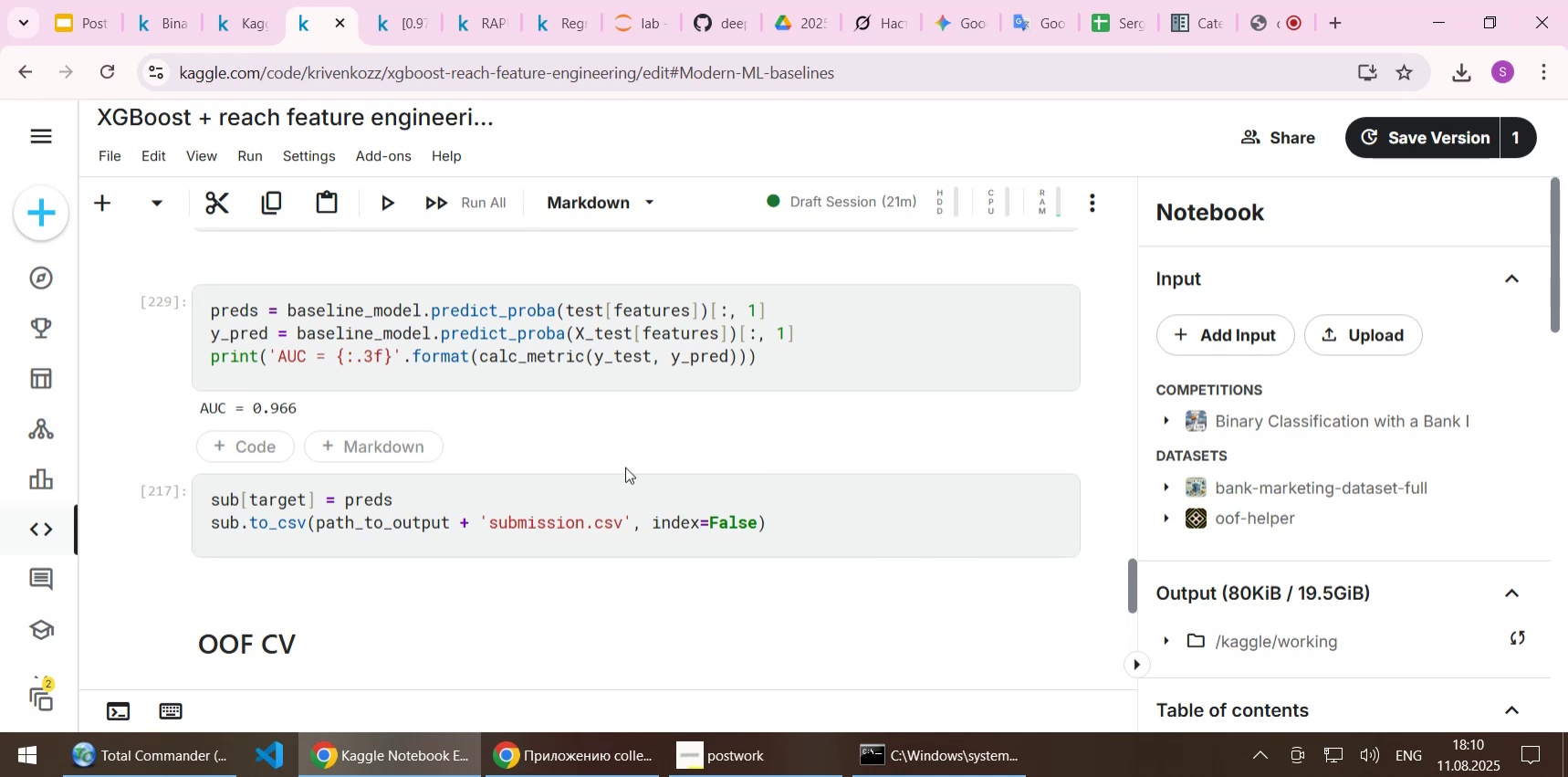 
wait(5.09)
 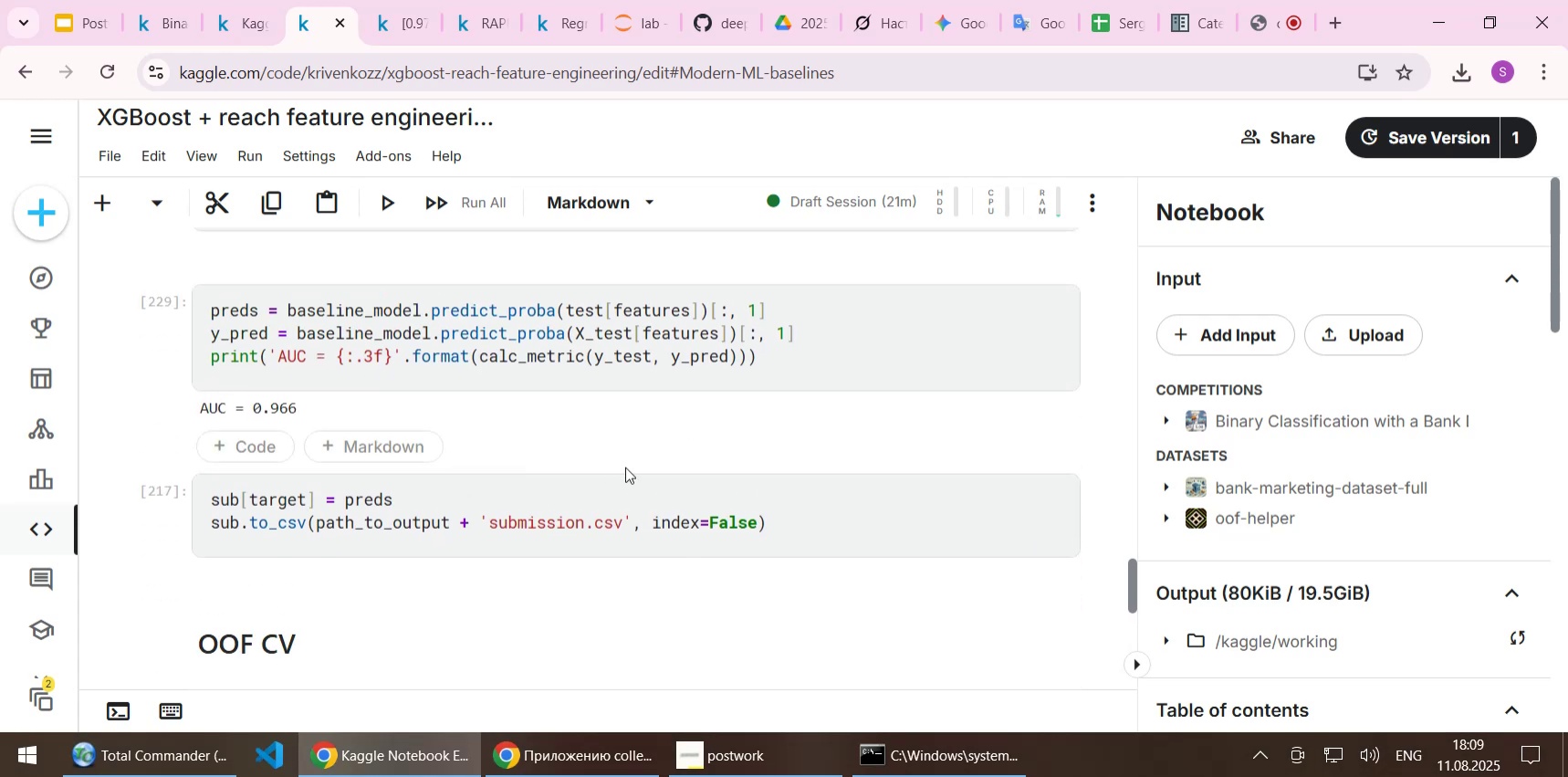 
scroll: coordinate [625, 467], scroll_direction: up, amount: 14.0
 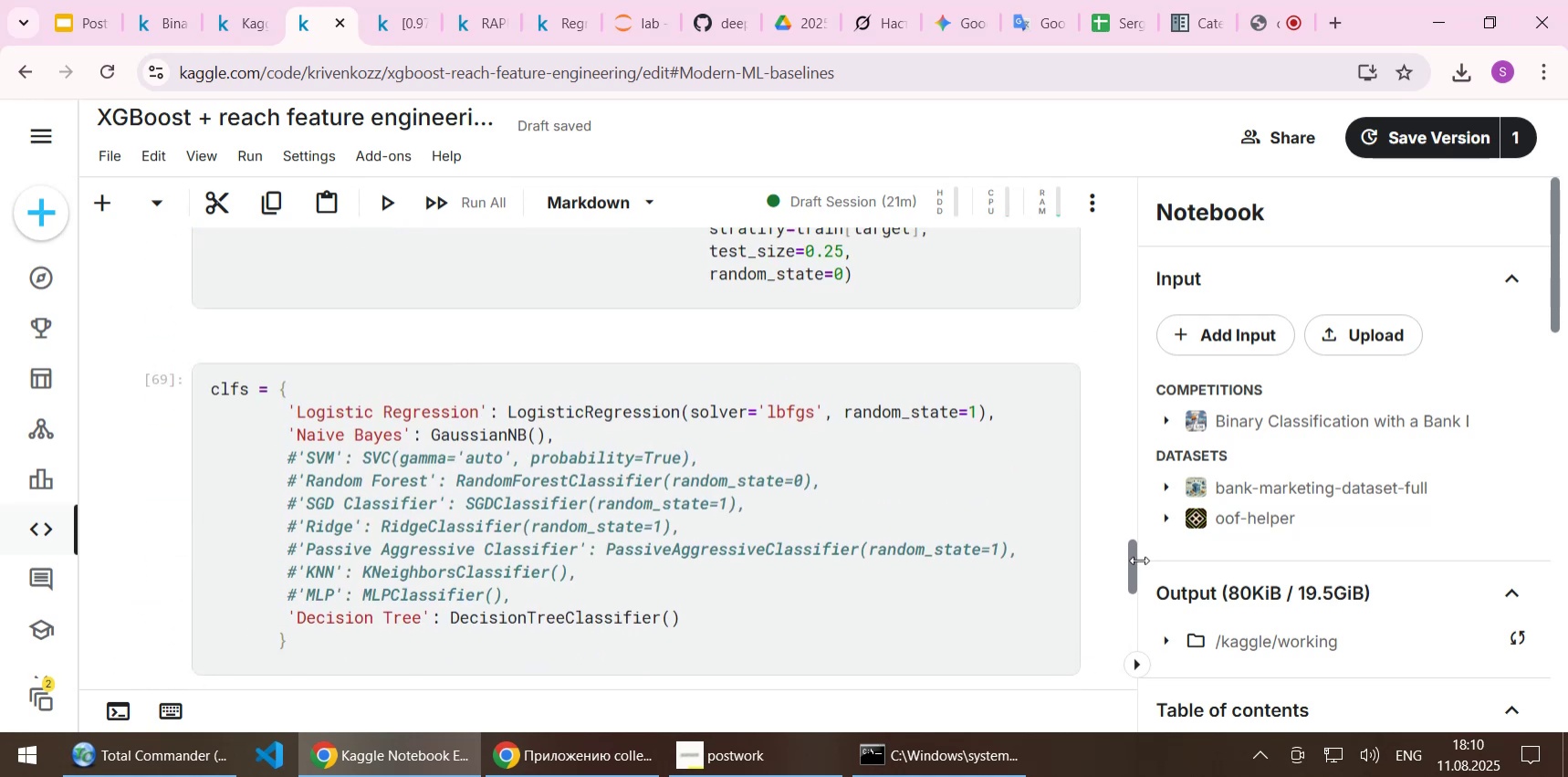 
left_click_drag(start_coordinate=[1134, 559], to_coordinate=[1140, 205])
 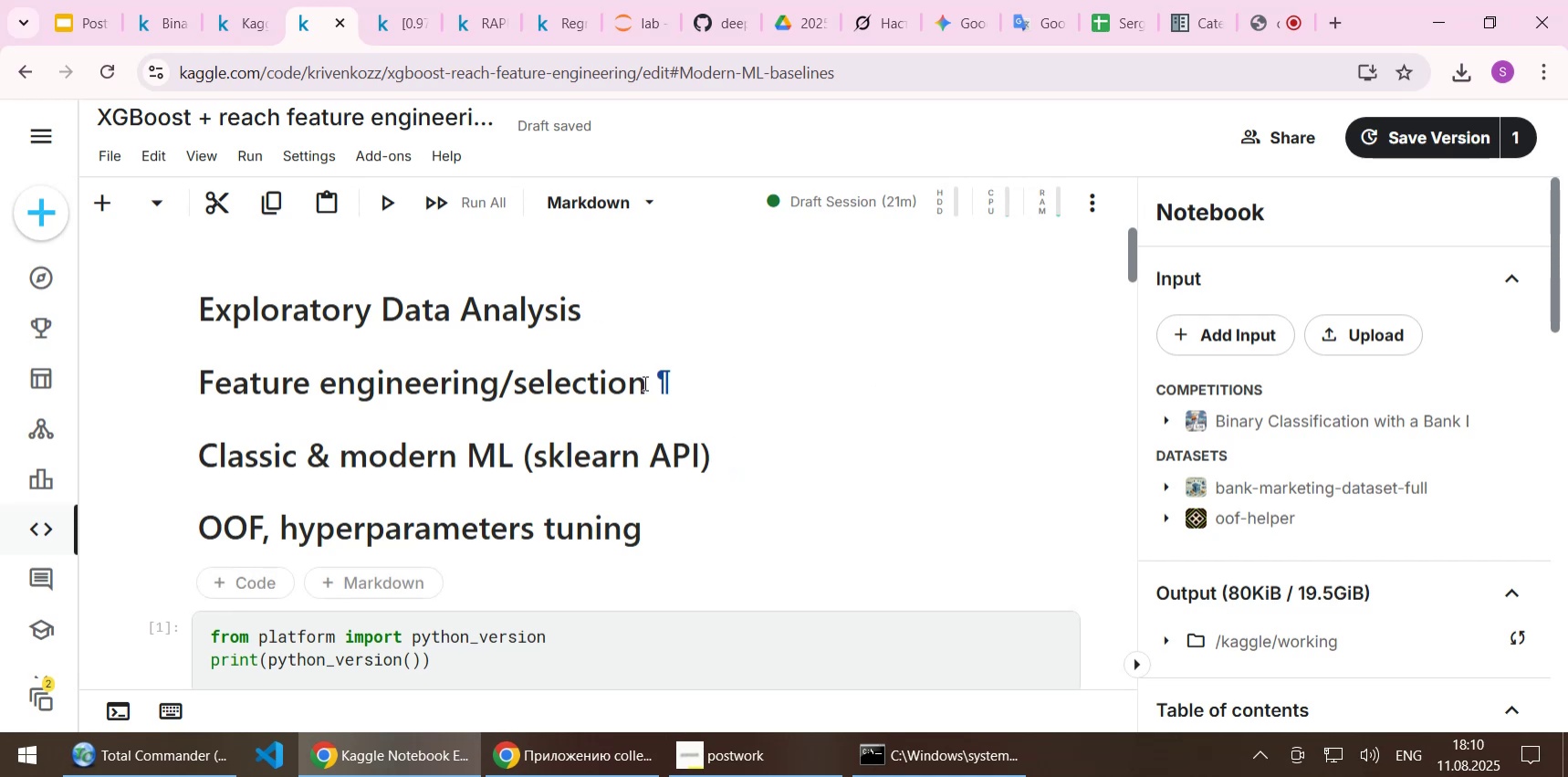 
double_click([651, 383])
 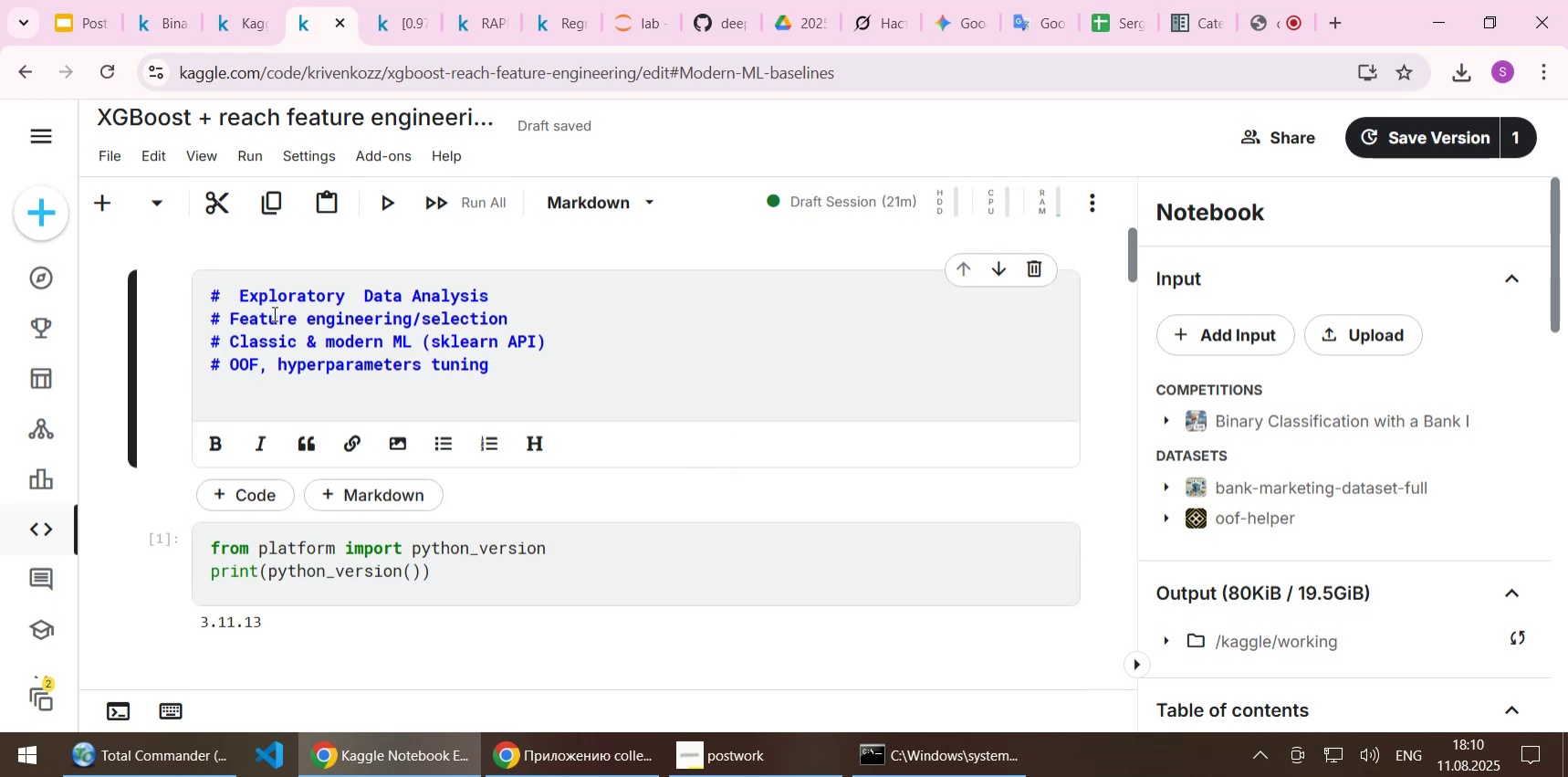 
left_click([235, 313])
 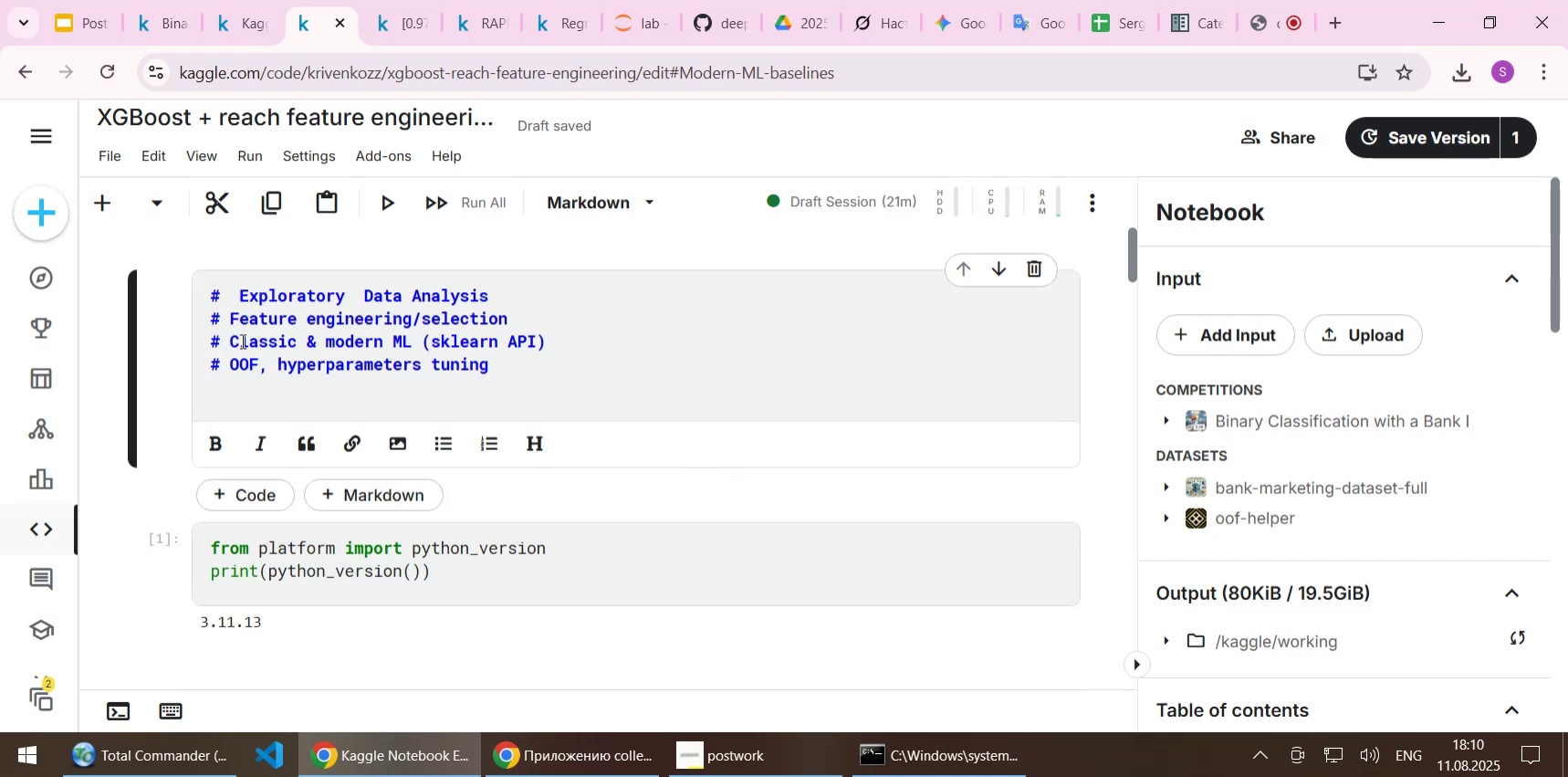 
key(ArrowLeft)
 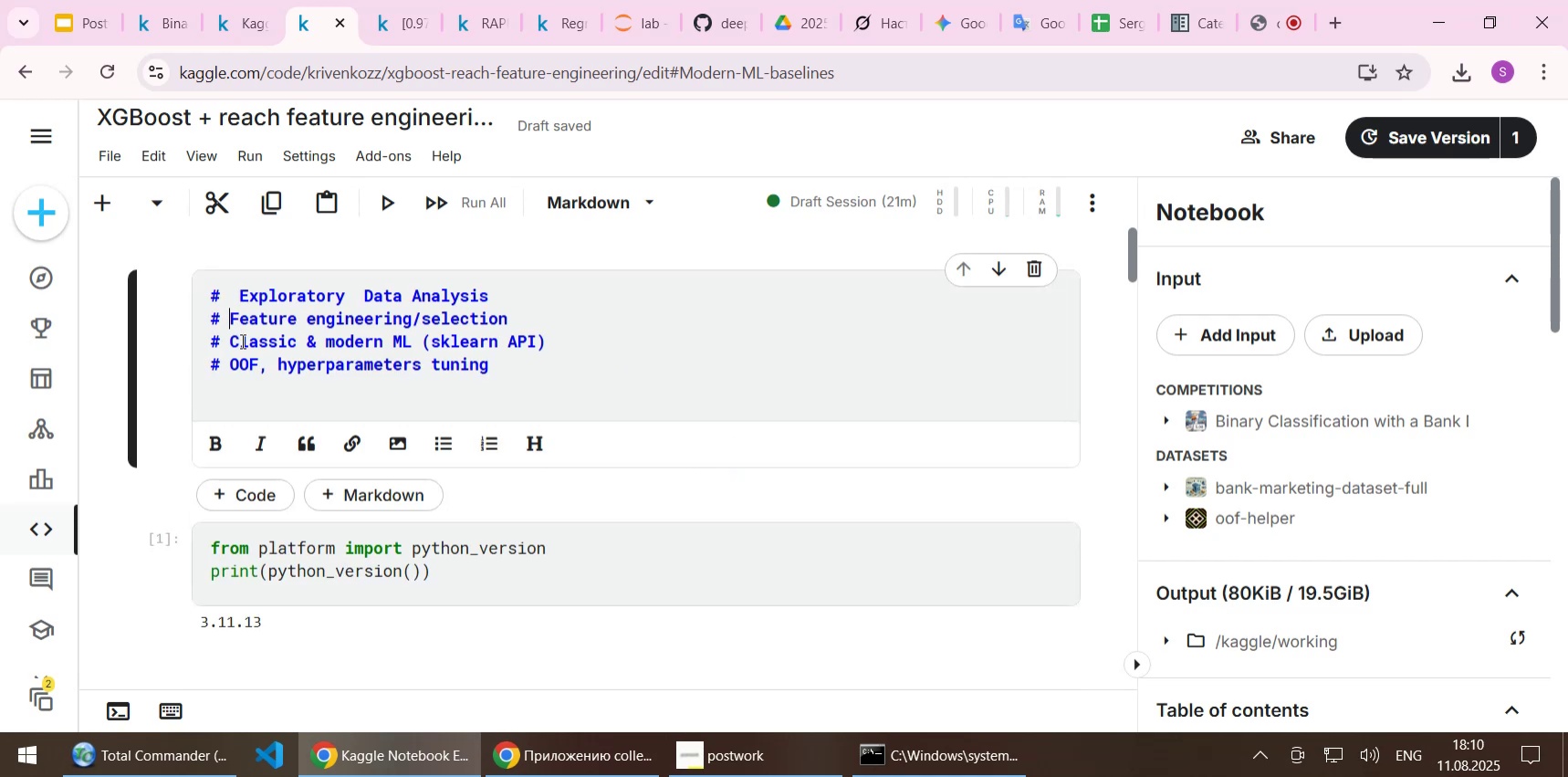 
type(Numeric [Delete]f)
 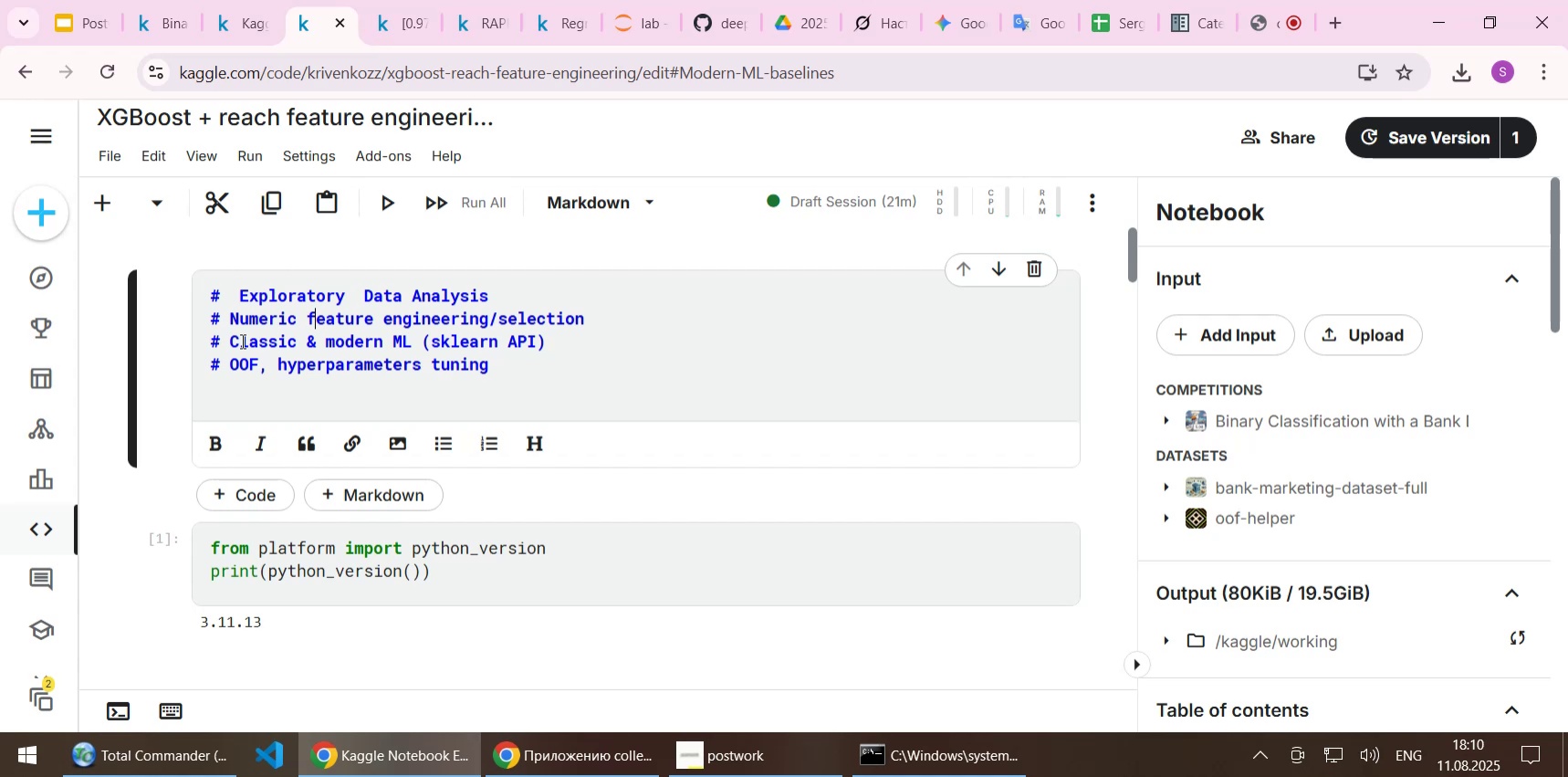 
key(Shift+Enter)
 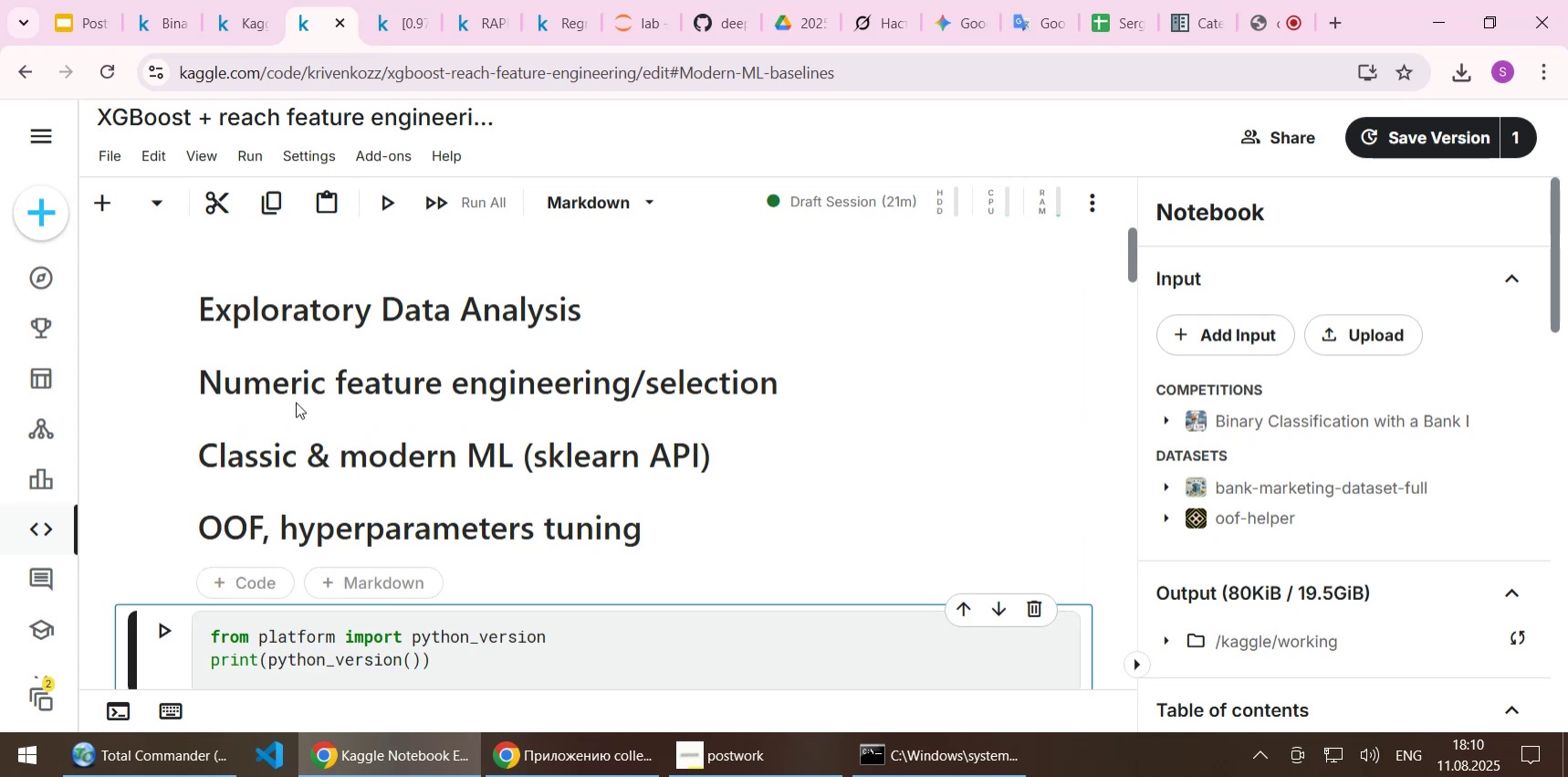 
scroll: coordinate [305, 409], scroll_direction: down, amount: 12.0
 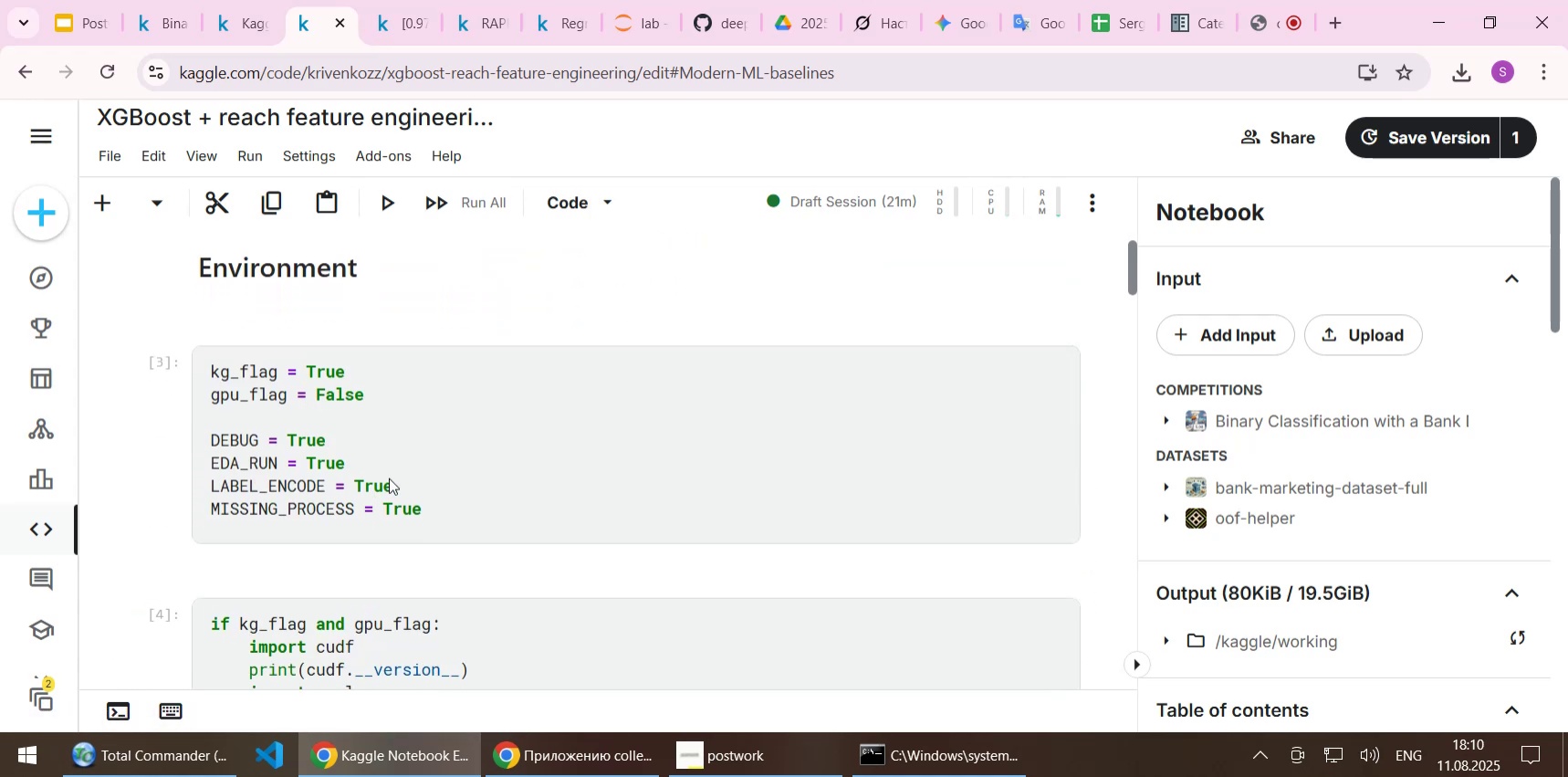 
left_click([392, 475])
 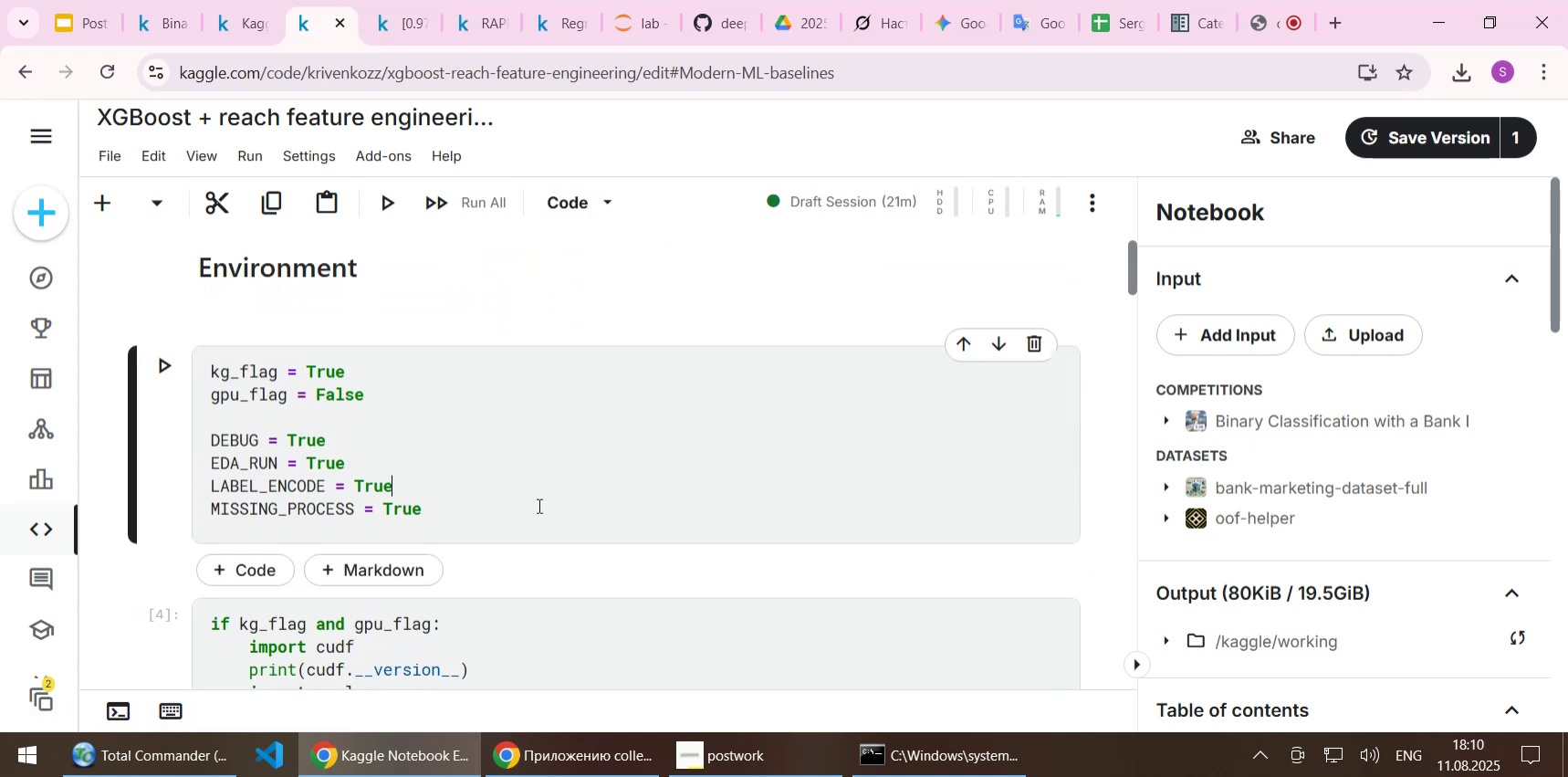 
type(  # Always!)
 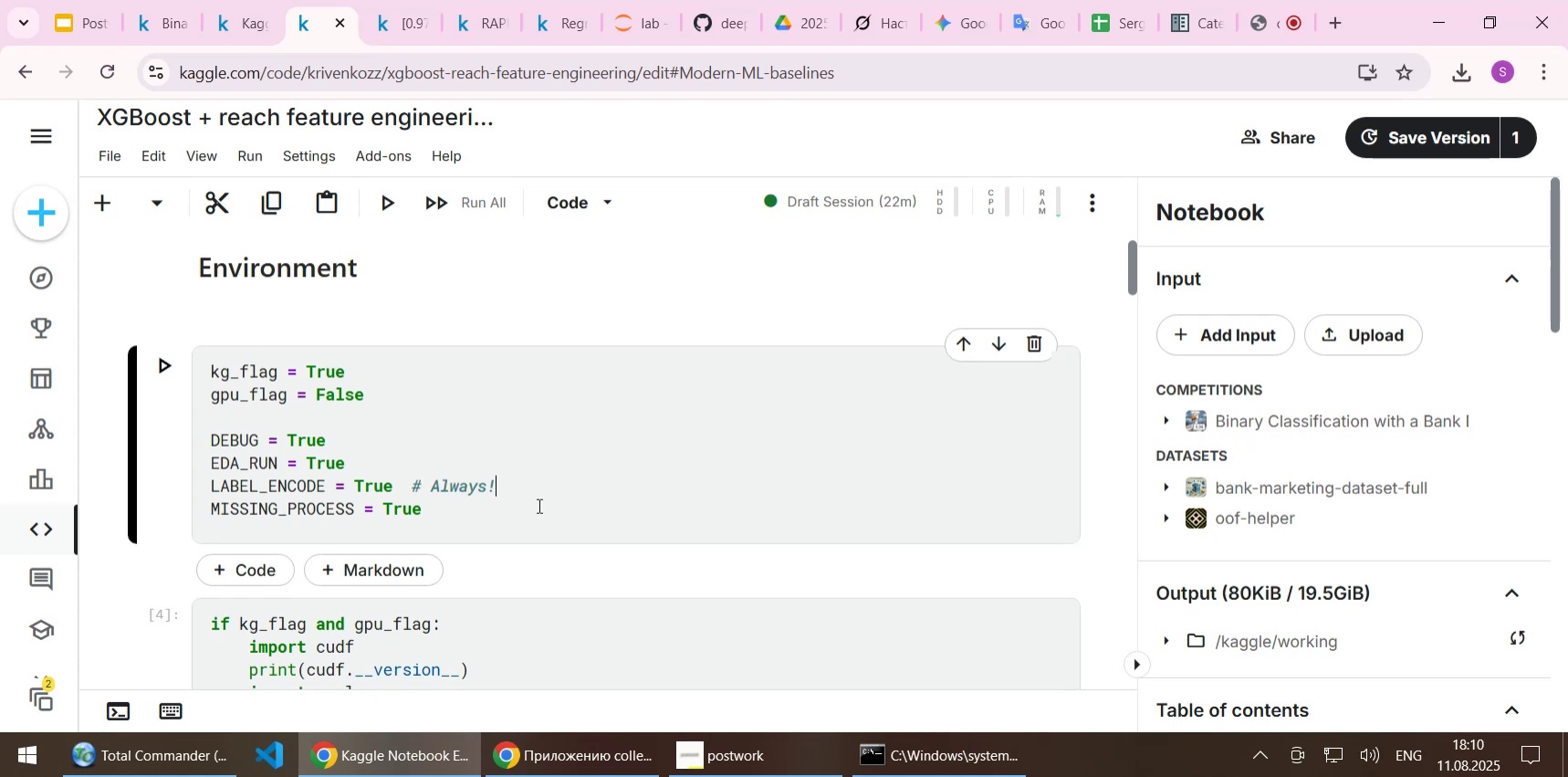 
scroll: coordinate [538, 505], scroll_direction: down, amount: 1.0
 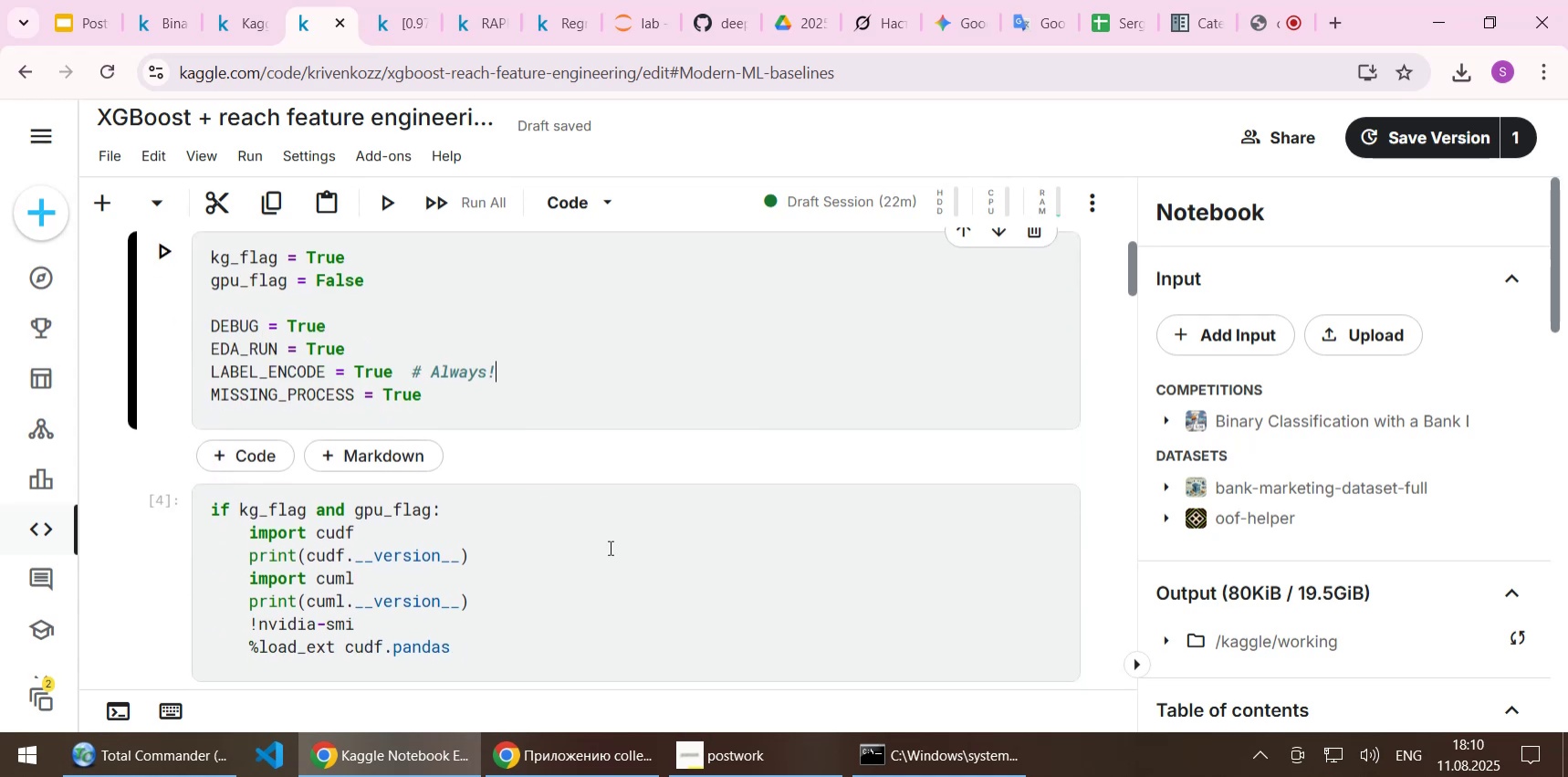 
left_click([609, 547])
 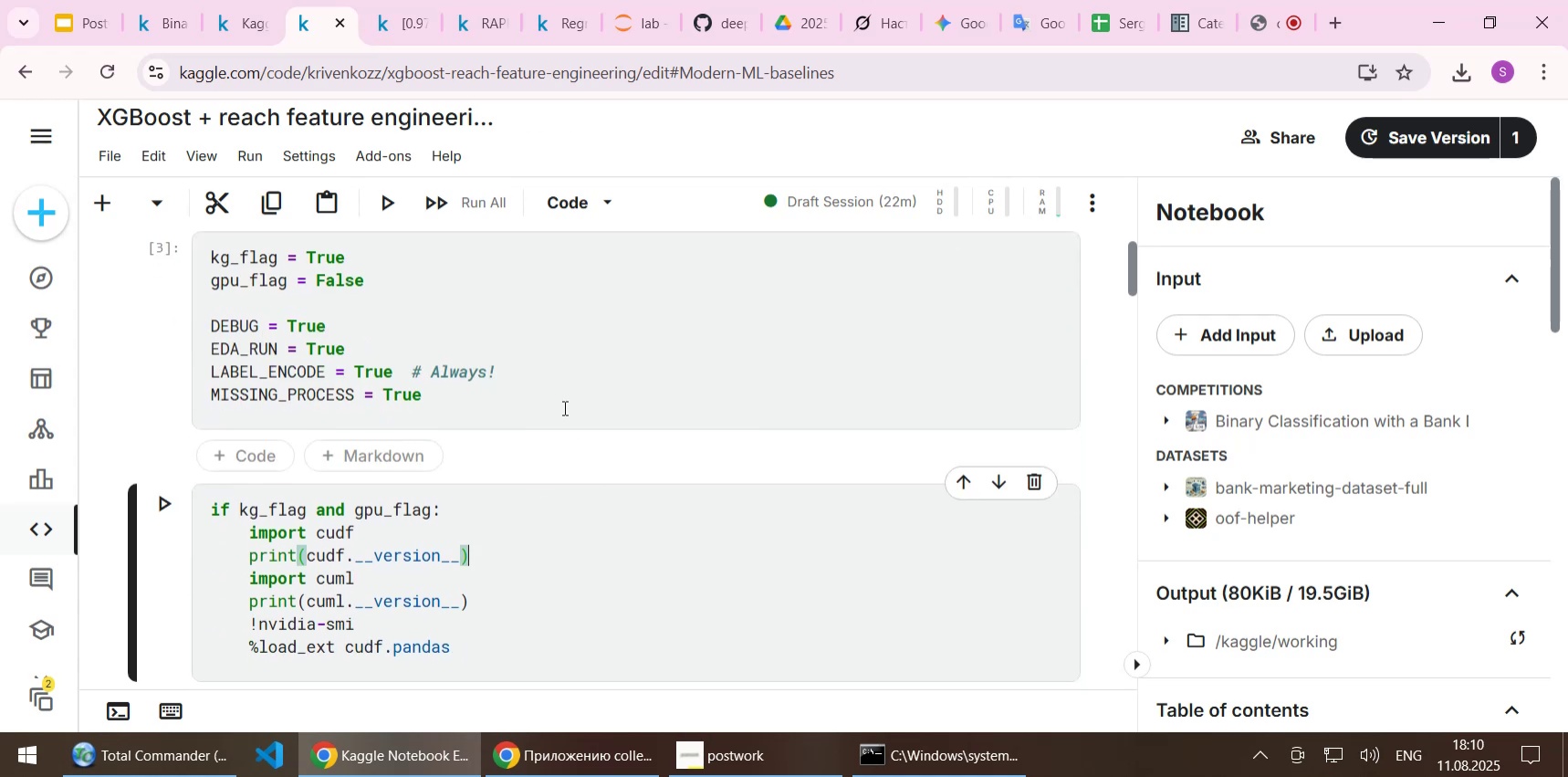 
left_click([486, 365])
 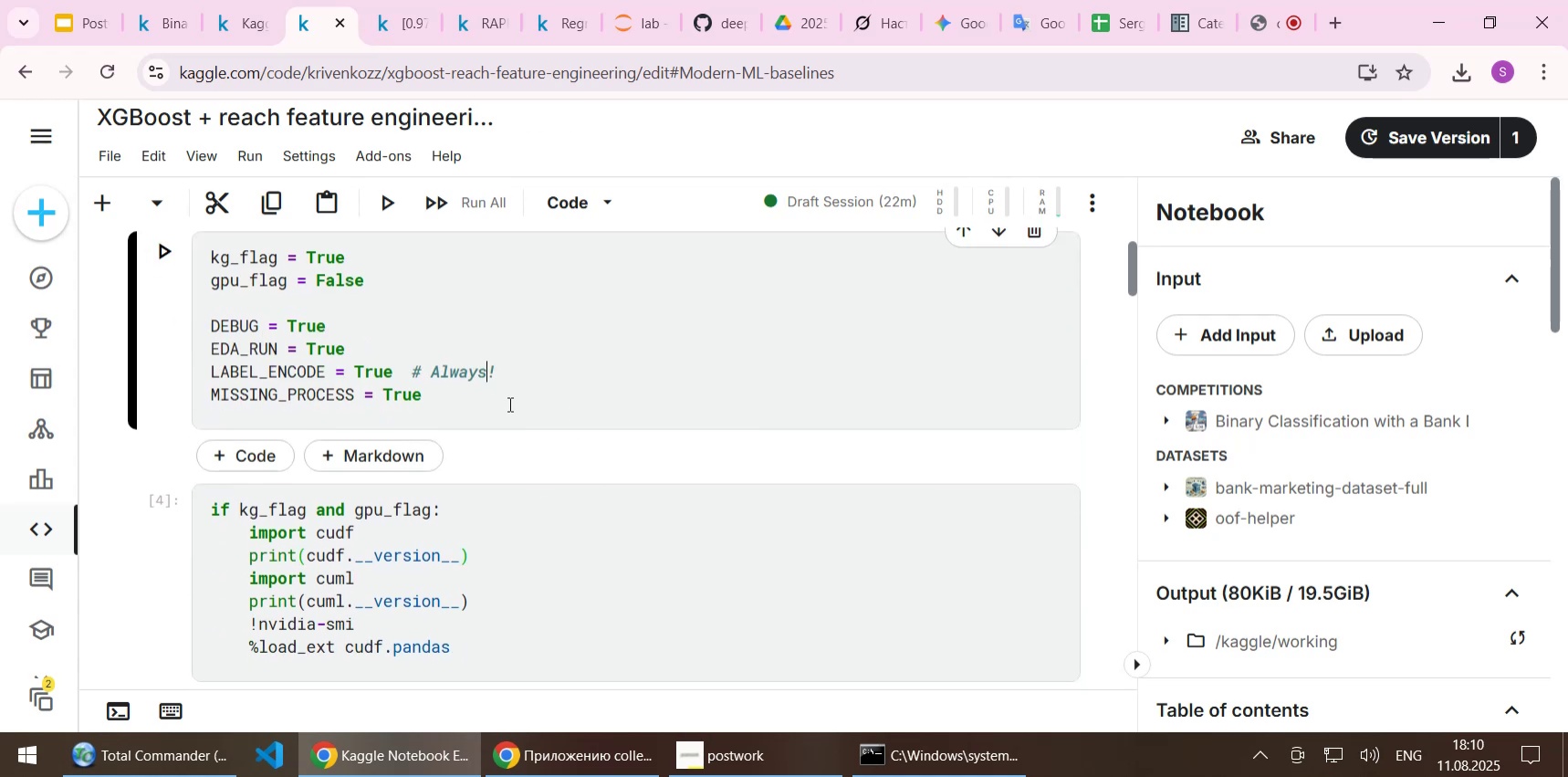 
type( TRUE)
 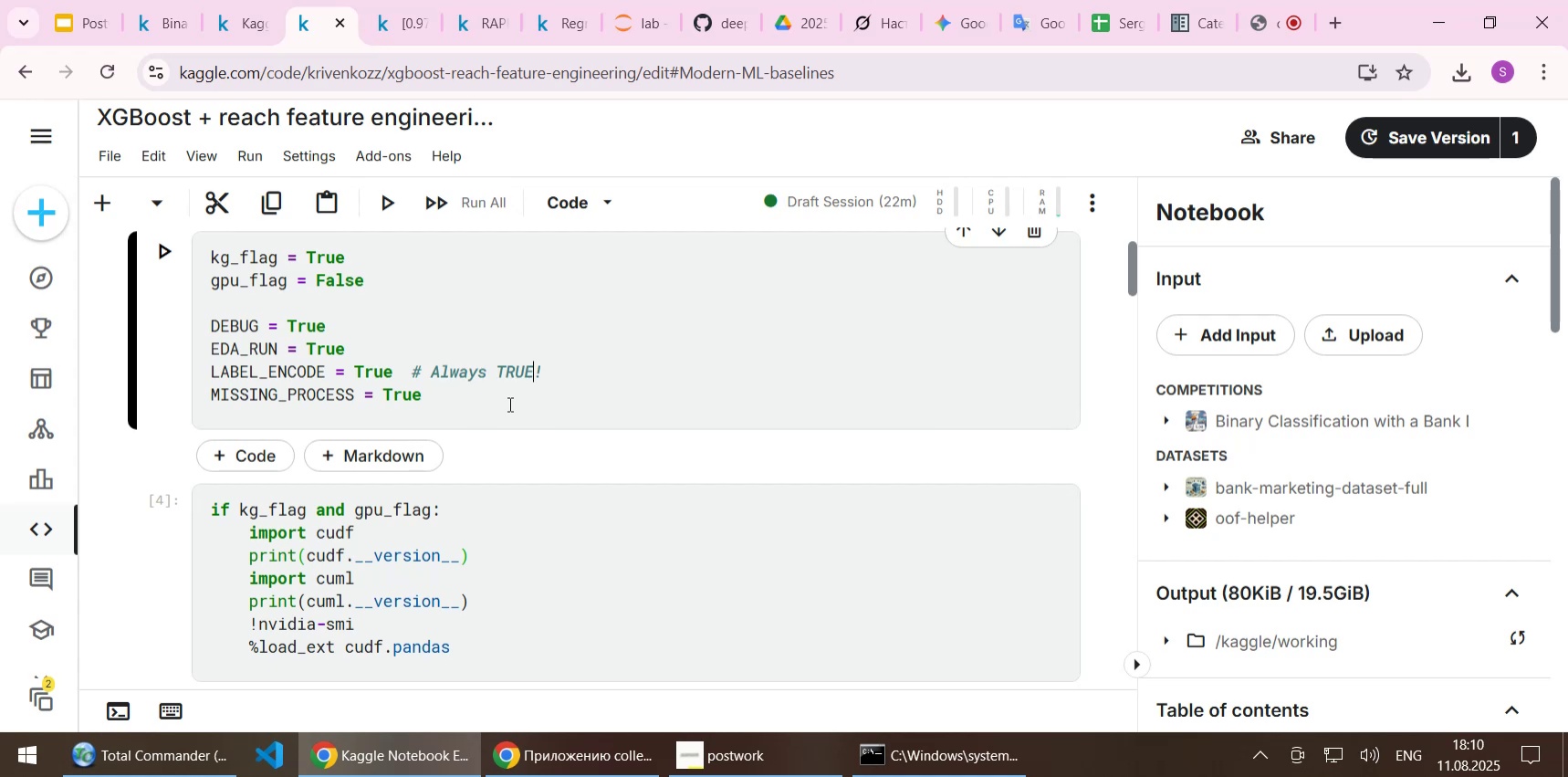 
left_click([532, 549])
 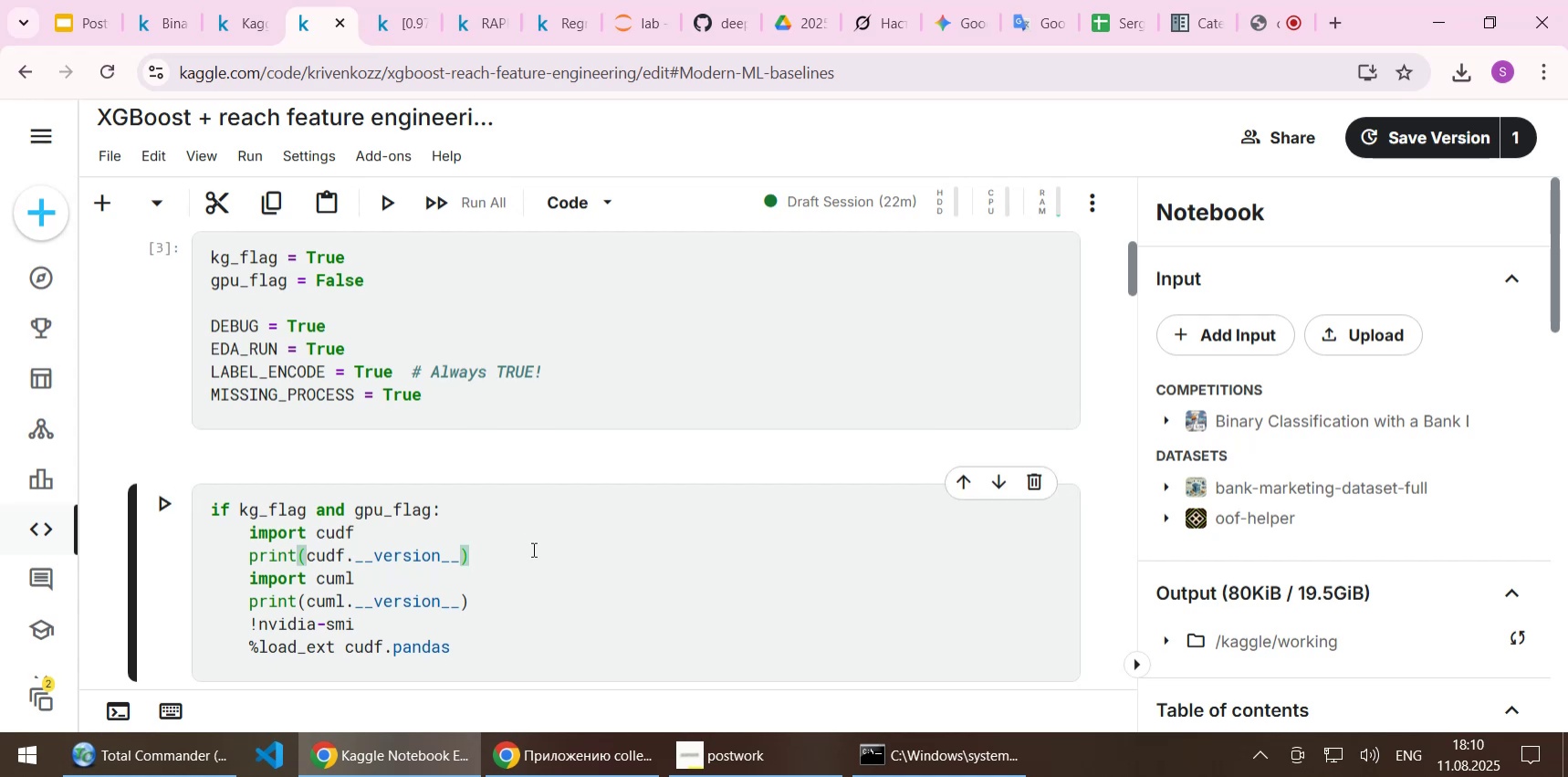 
scroll: coordinate [127, 497], scroll_direction: down, amount: 73.0
 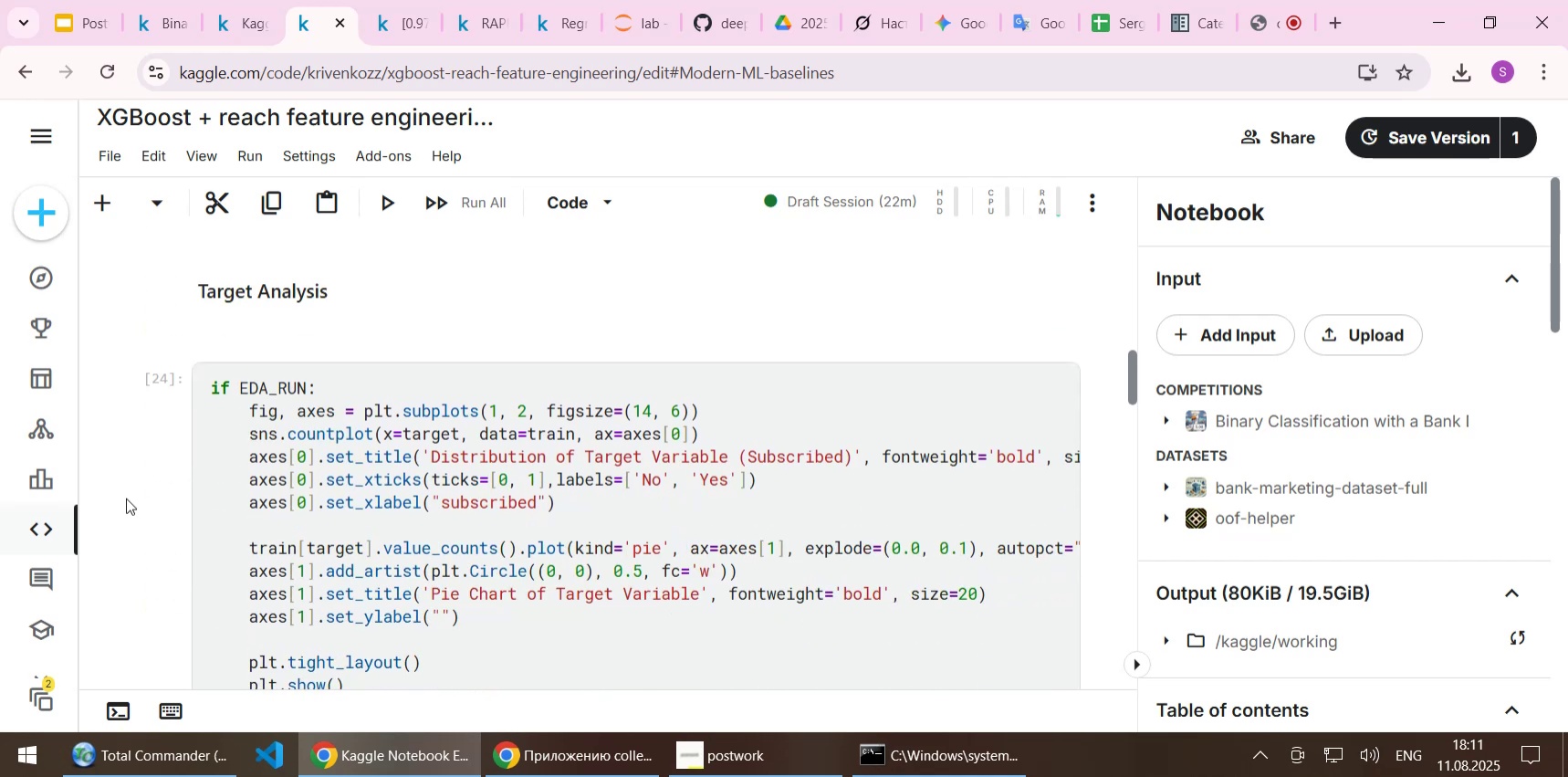 
scroll: coordinate [126, 498], scroll_direction: down, amount: 4.0
 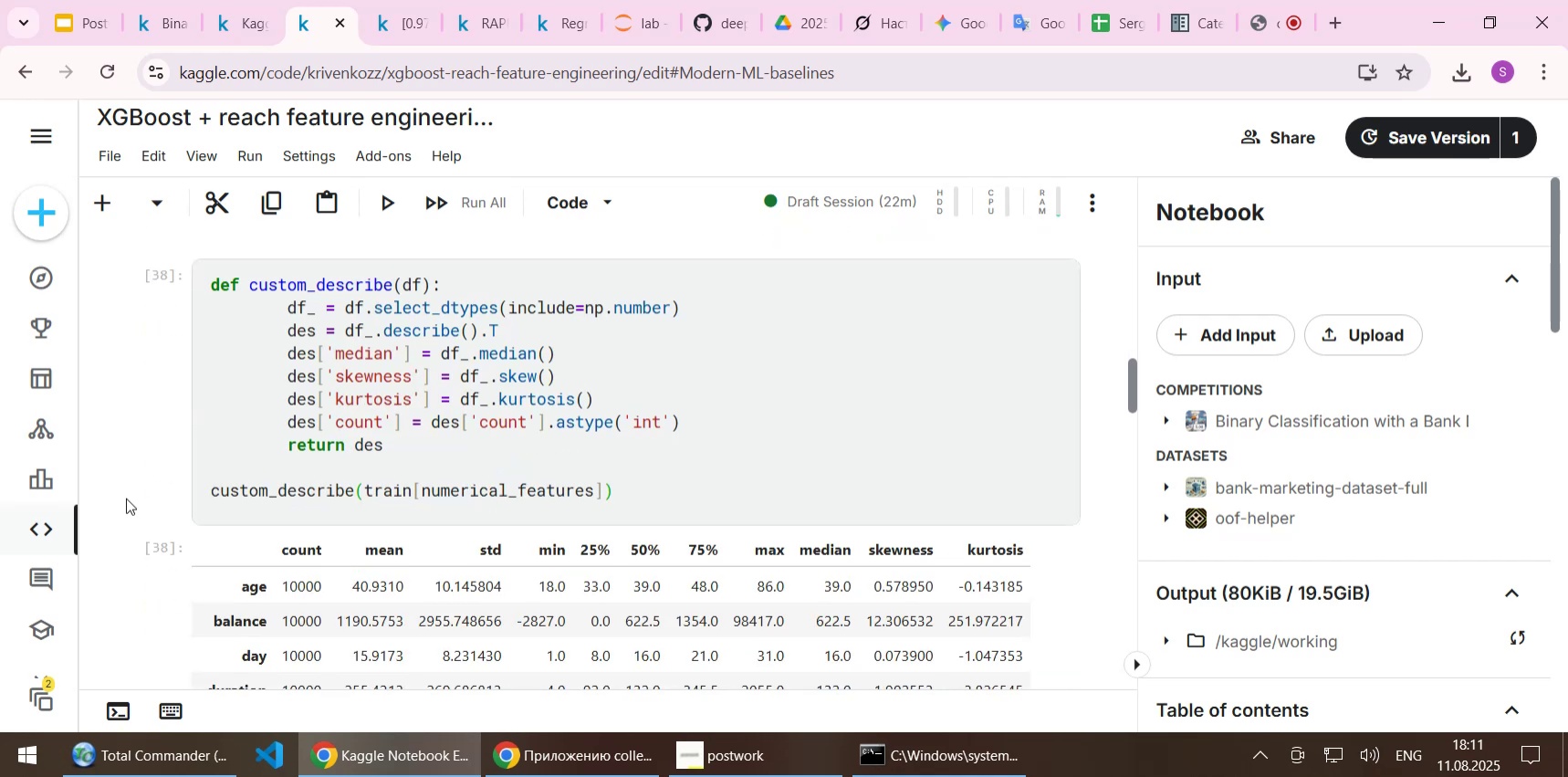 
scroll: coordinate [126, 498], scroll_direction: up, amount: 1.0
 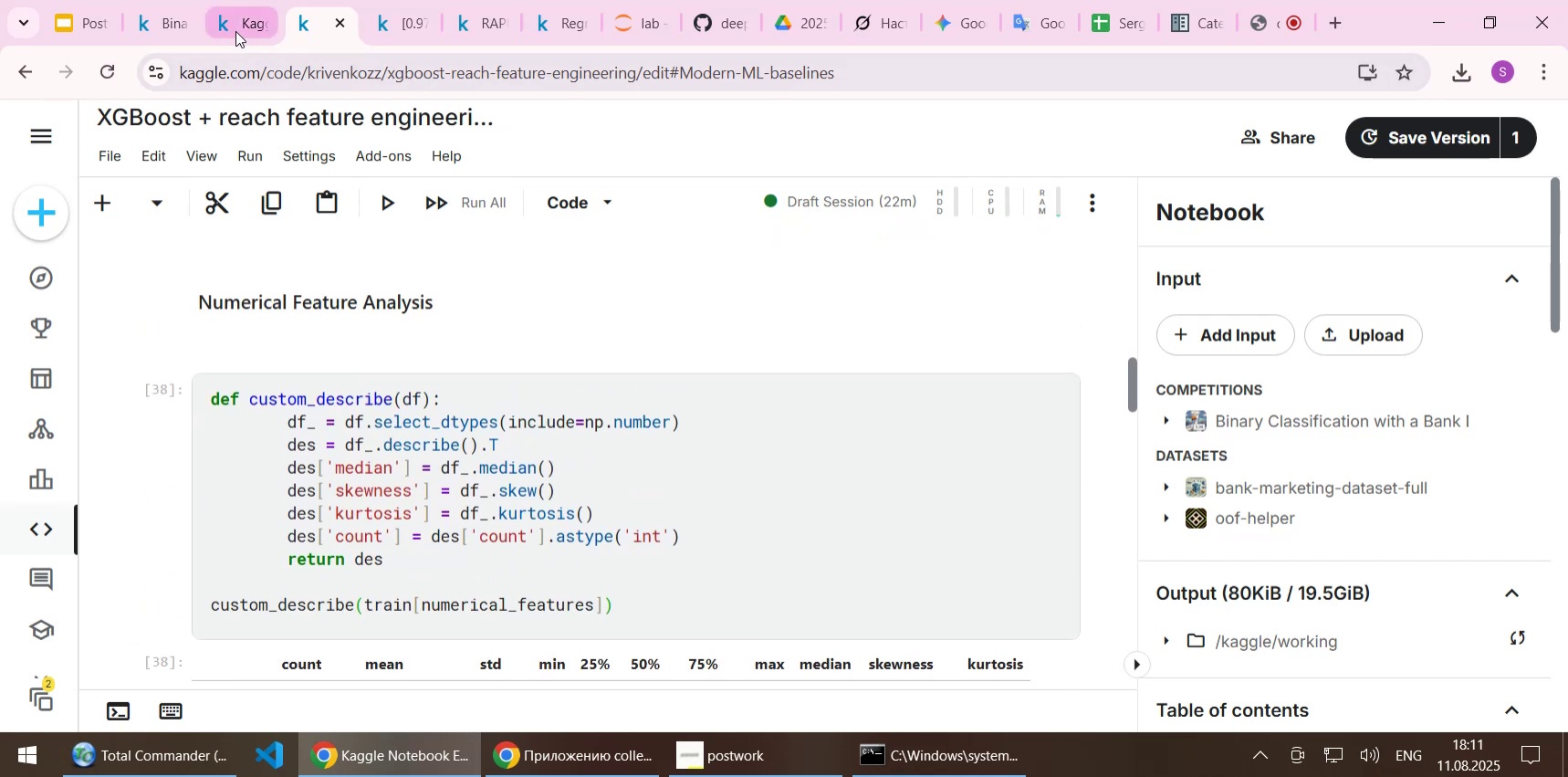 
left_click([235, 31])
 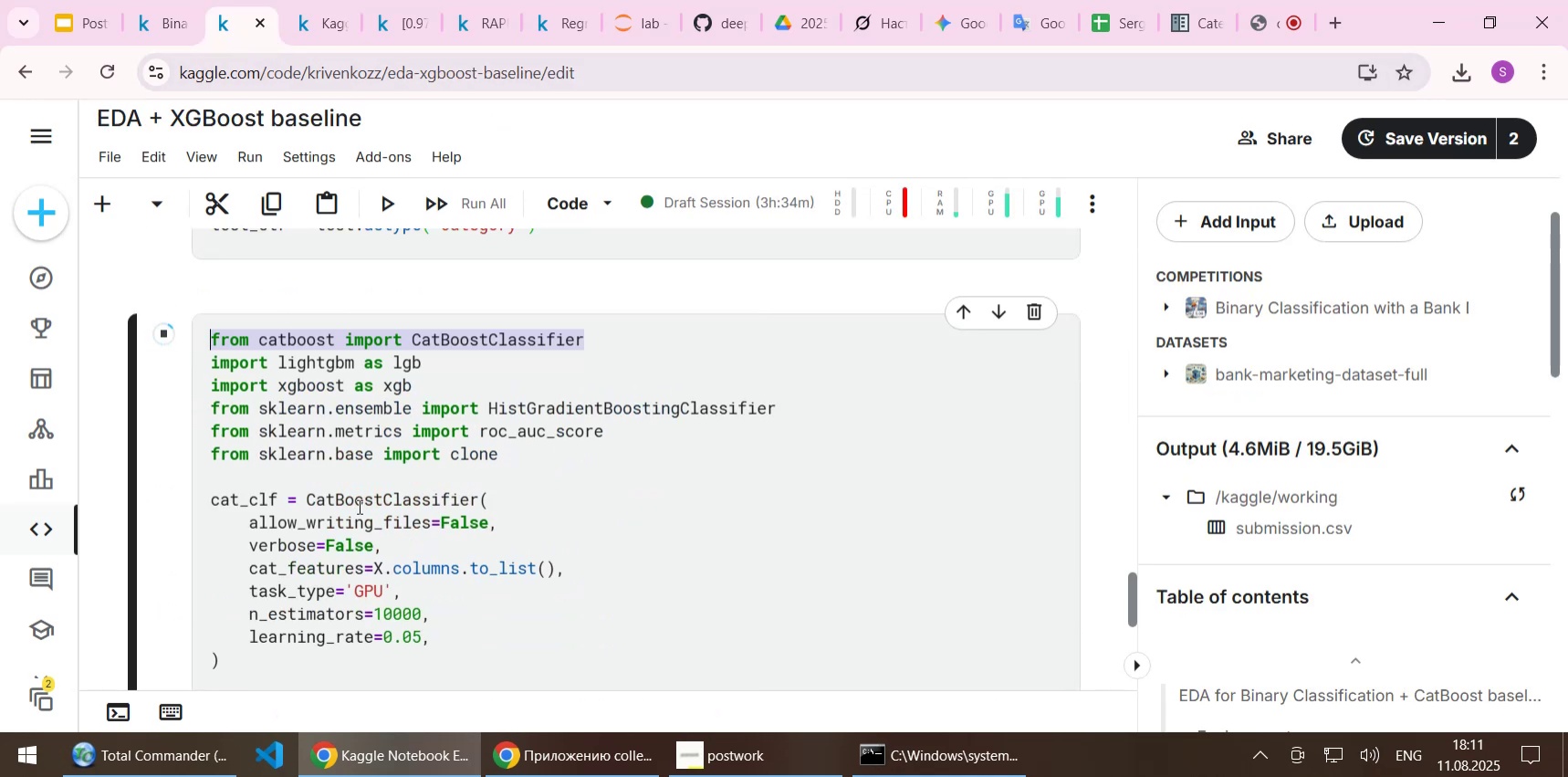 
scroll: coordinate [214, 509], scroll_direction: down, amount: 17.0
 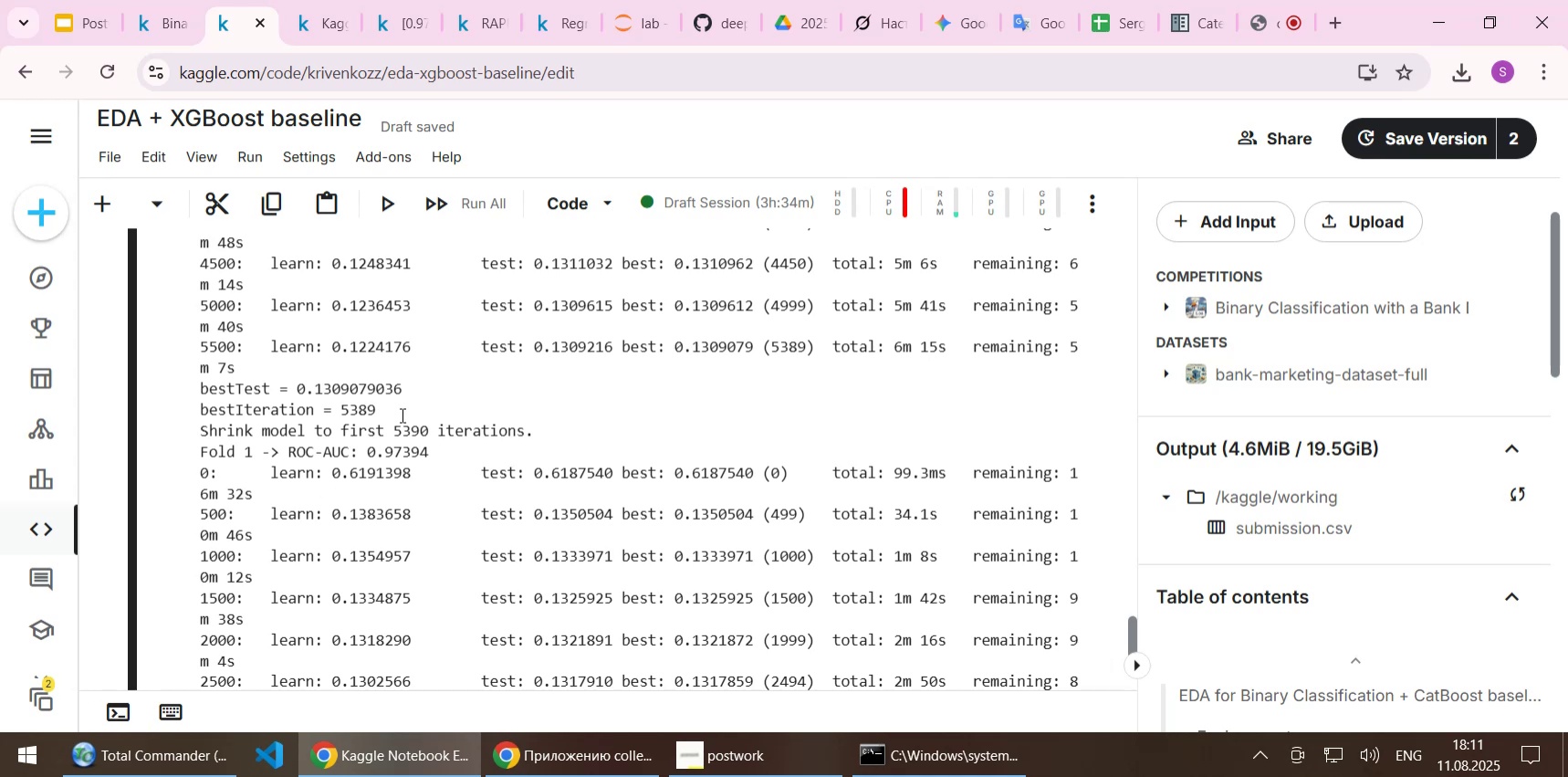 
left_click([377, 420])
 